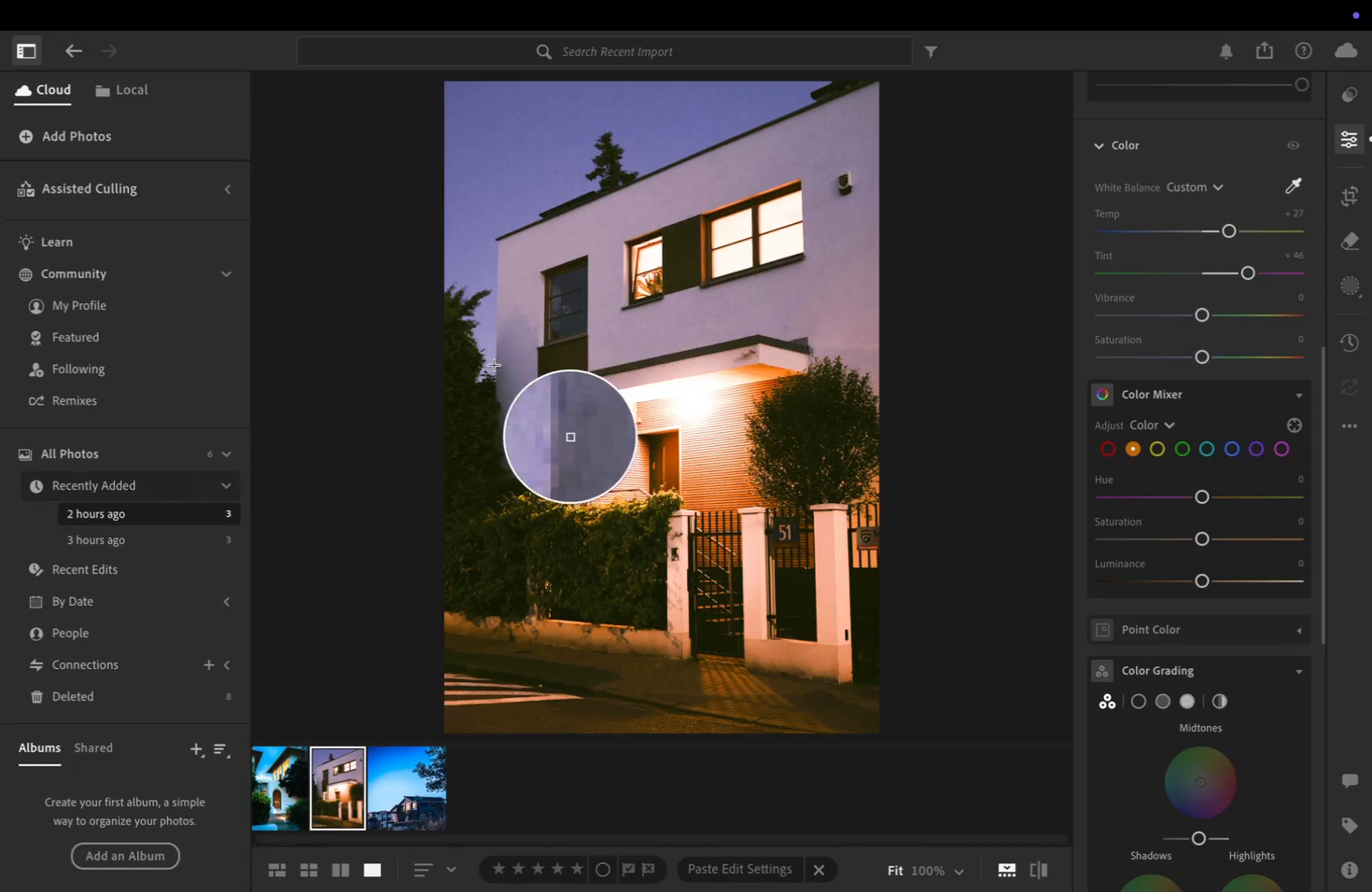 
left_click([464, 410])
 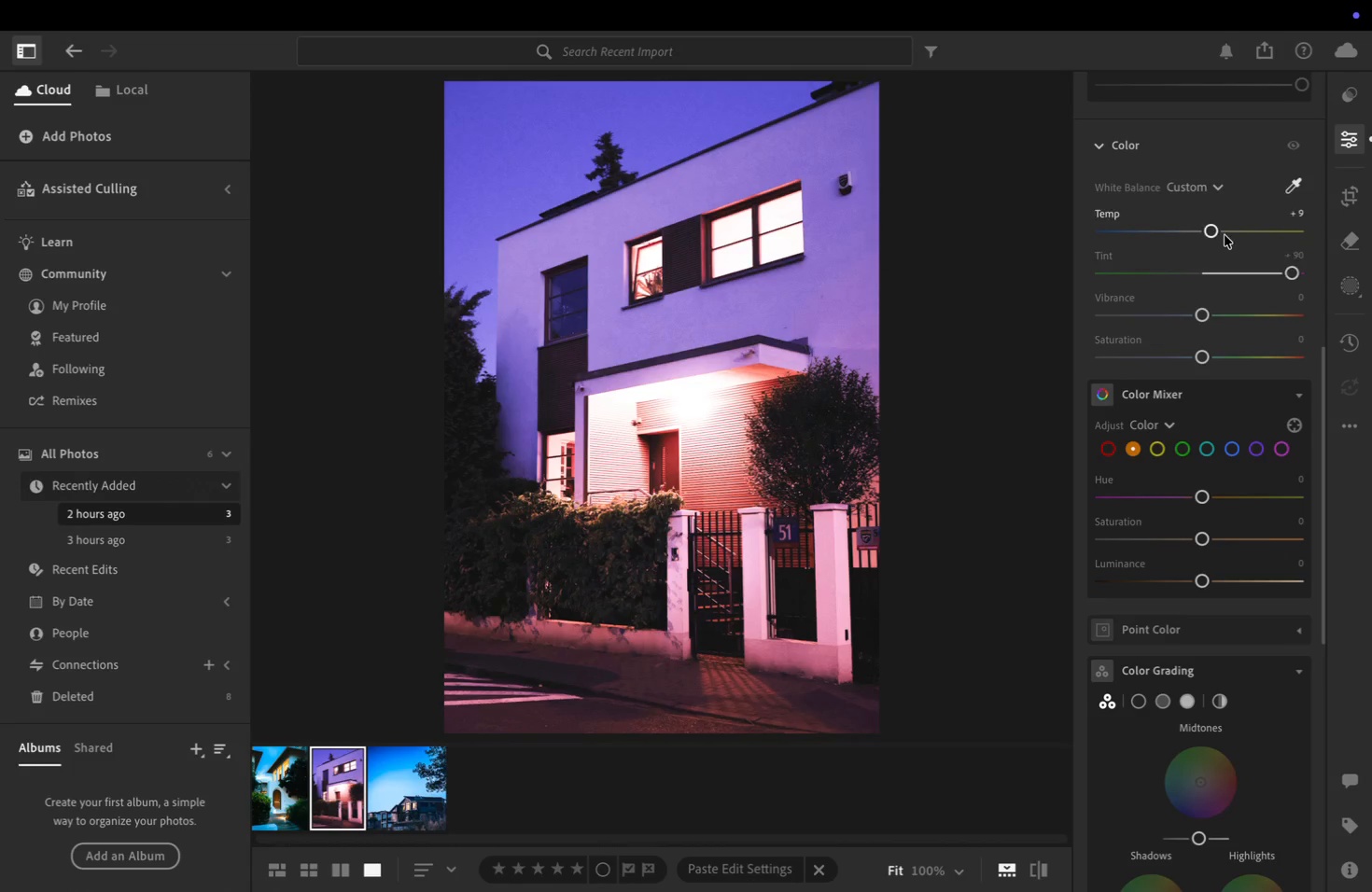 
left_click_drag(start_coordinate=[1207, 227], to_coordinate=[1183, 235])
 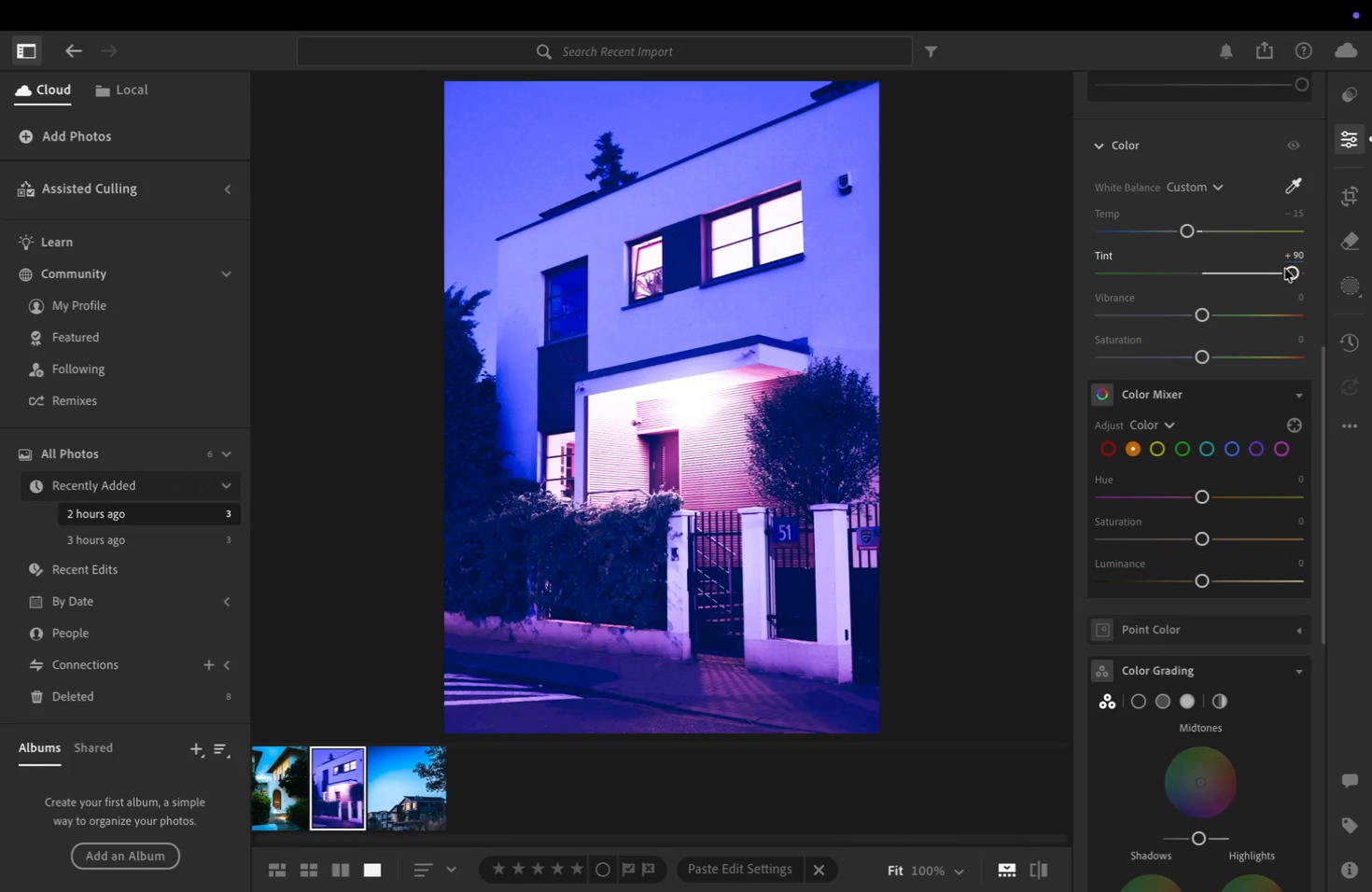 
left_click_drag(start_coordinate=[1294, 273], to_coordinate=[1210, 281])
 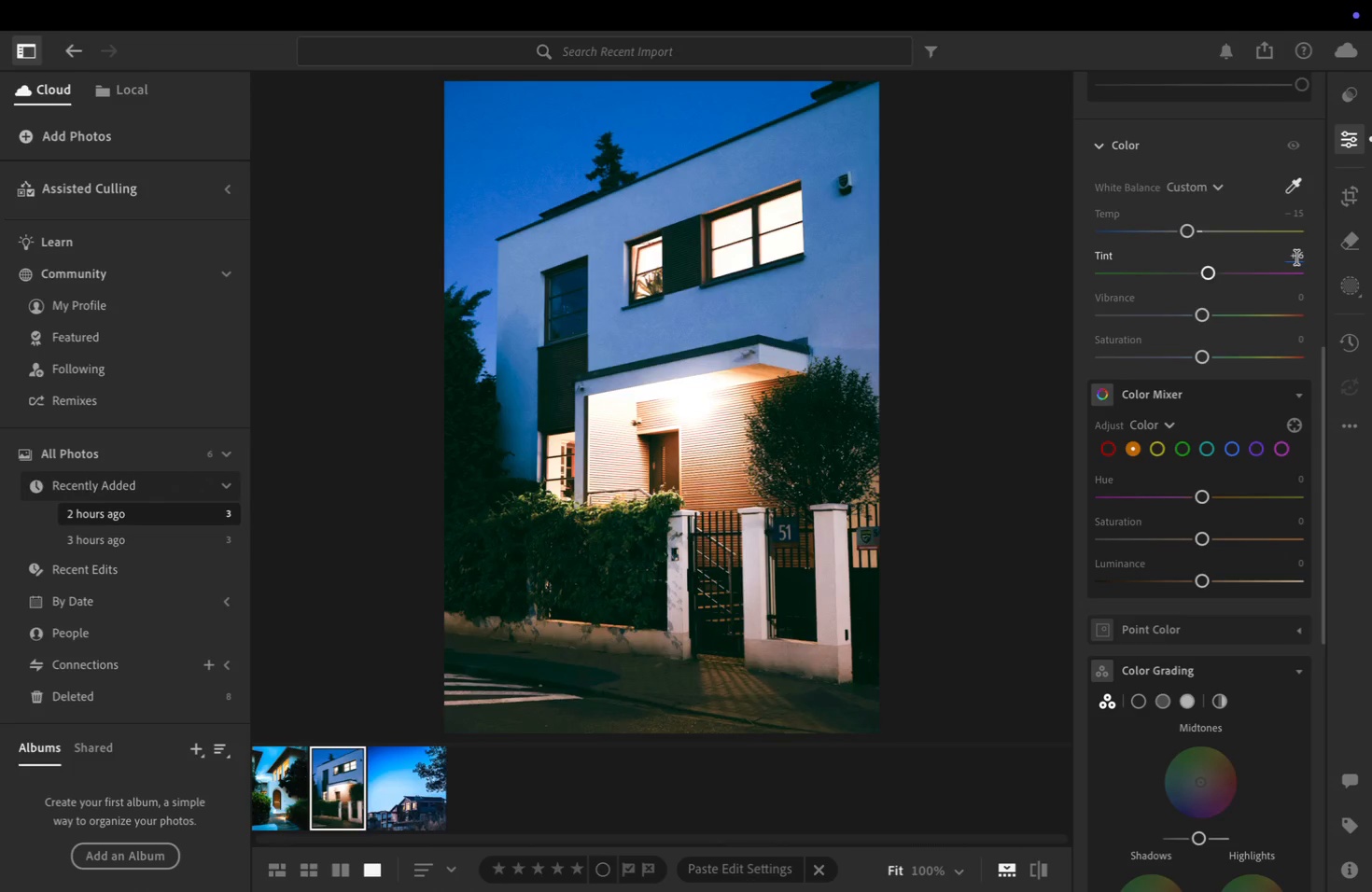 
left_click([1297, 258])
 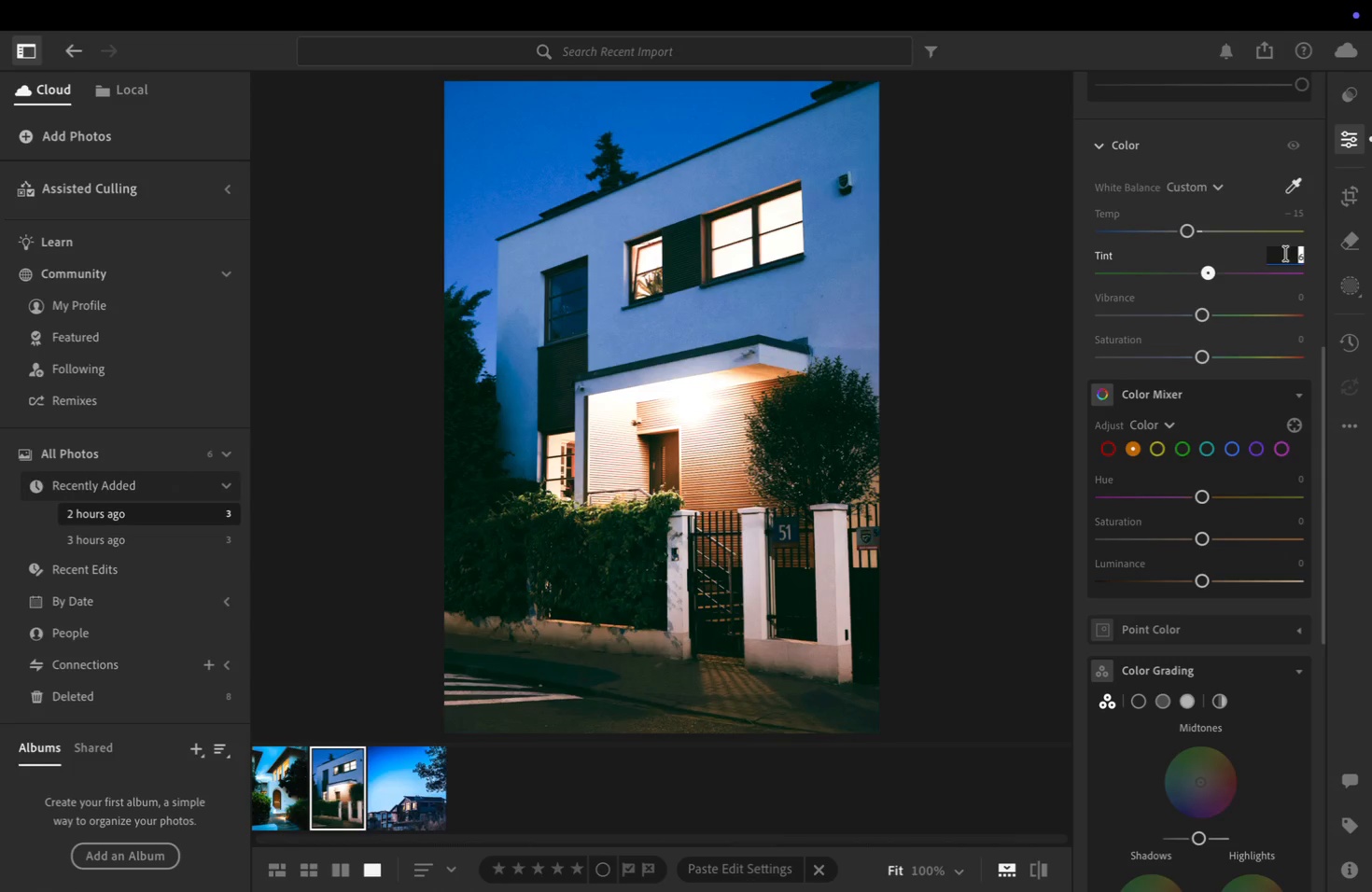 
key(0)
 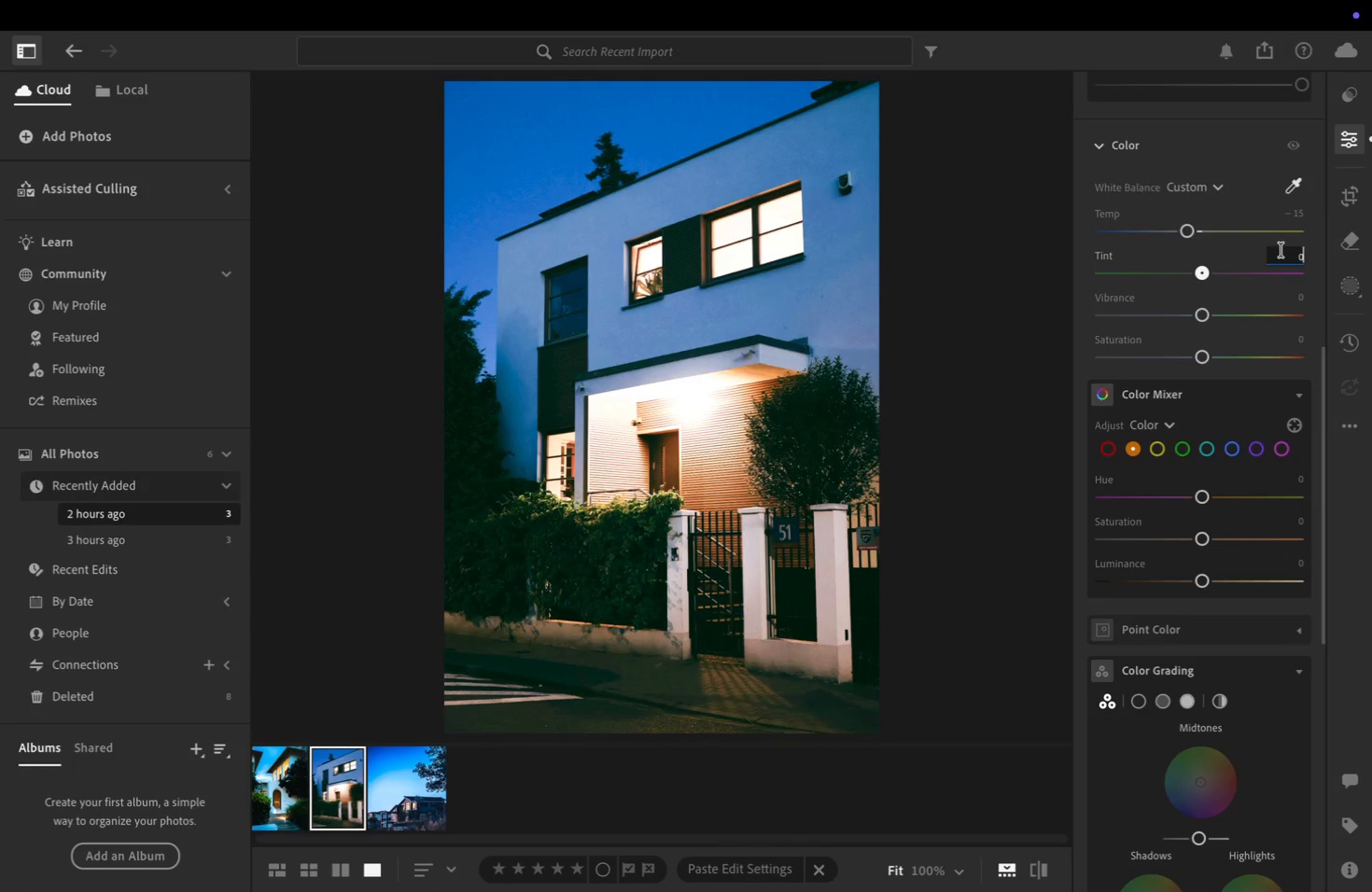 
left_click([1255, 256])
 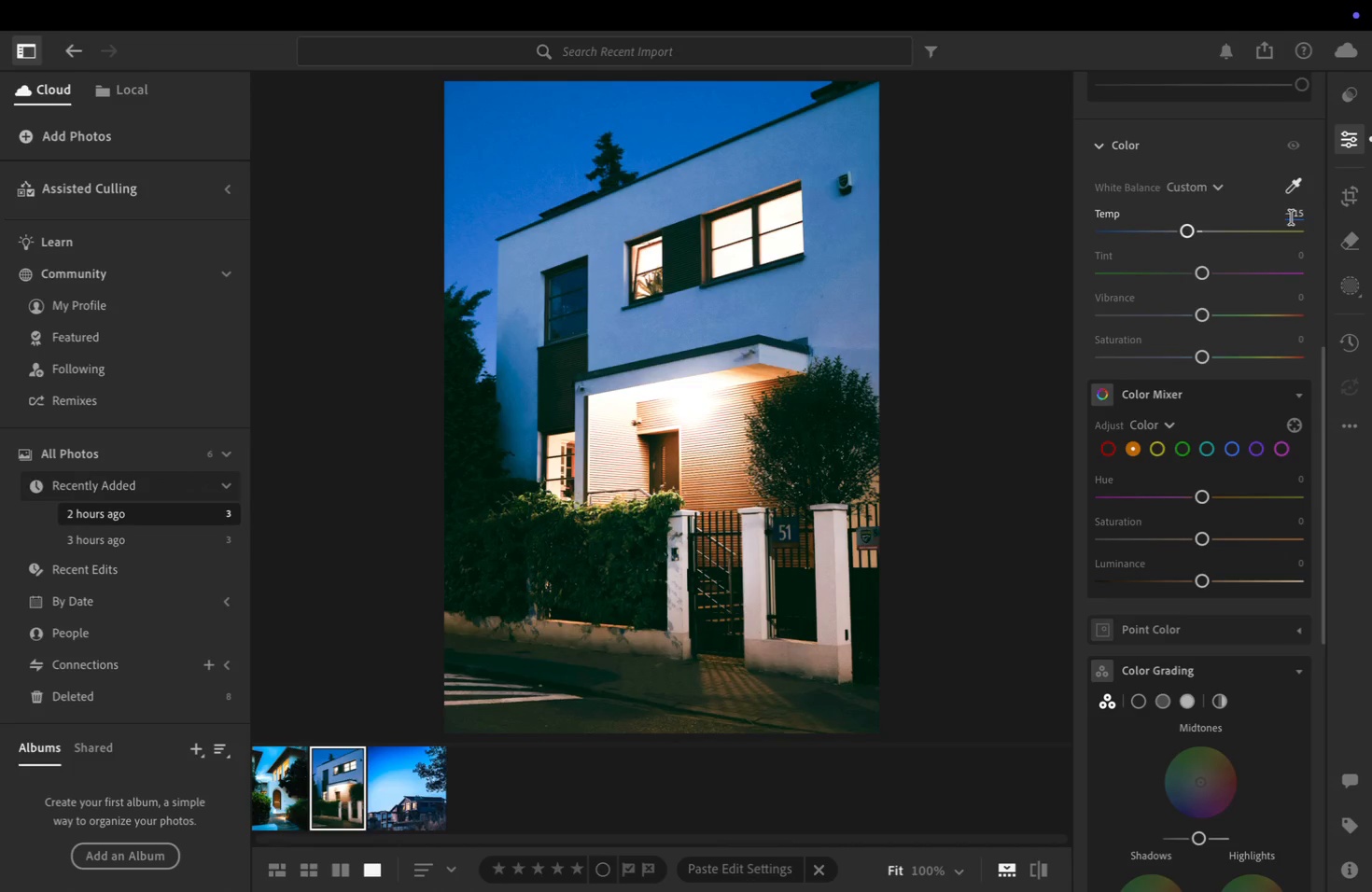 
left_click([1295, 213])
 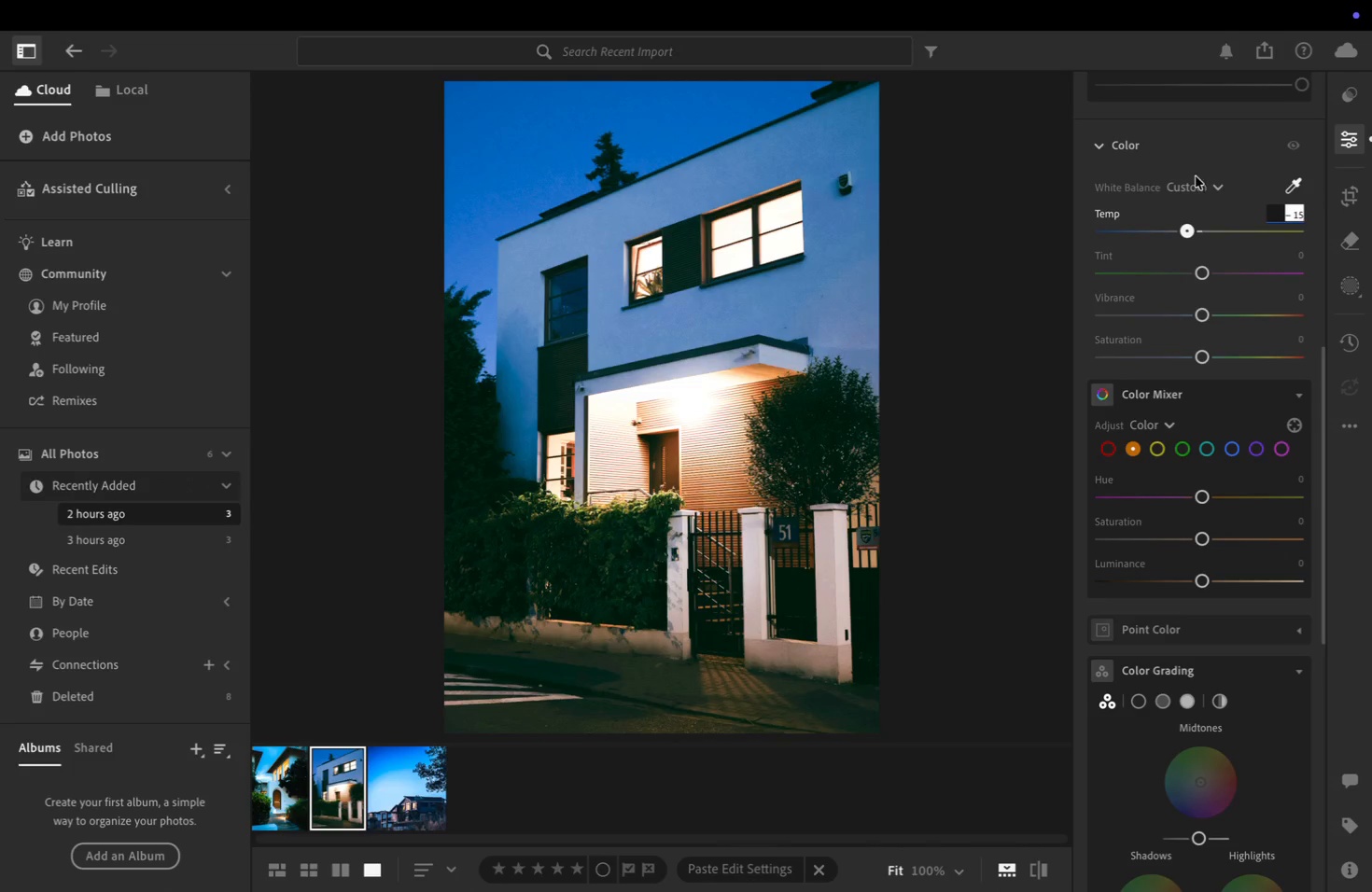 
mouse_move([1288, 201])
 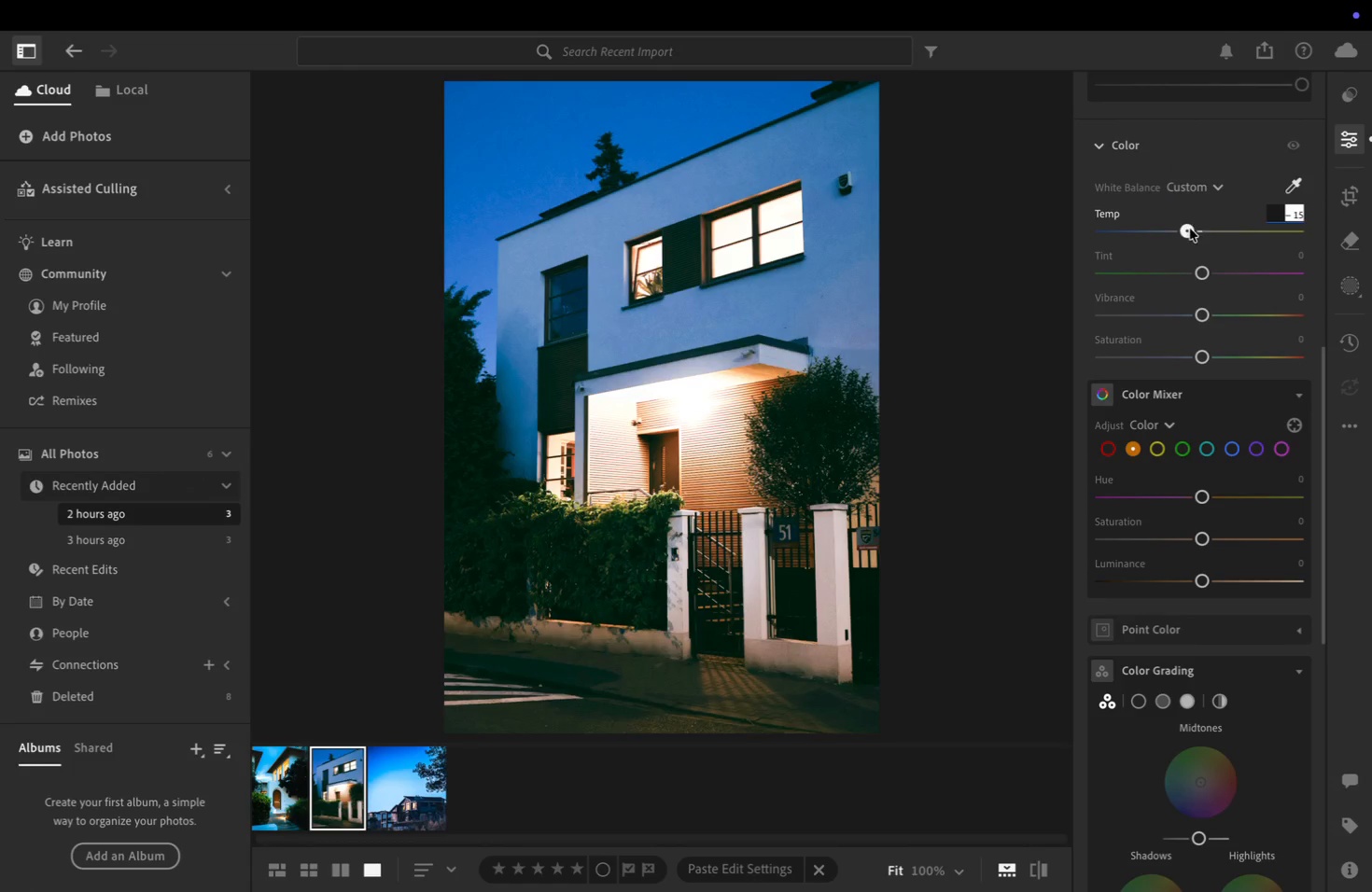 
left_click_drag(start_coordinate=[1187, 232], to_coordinate=[1188, 237])
 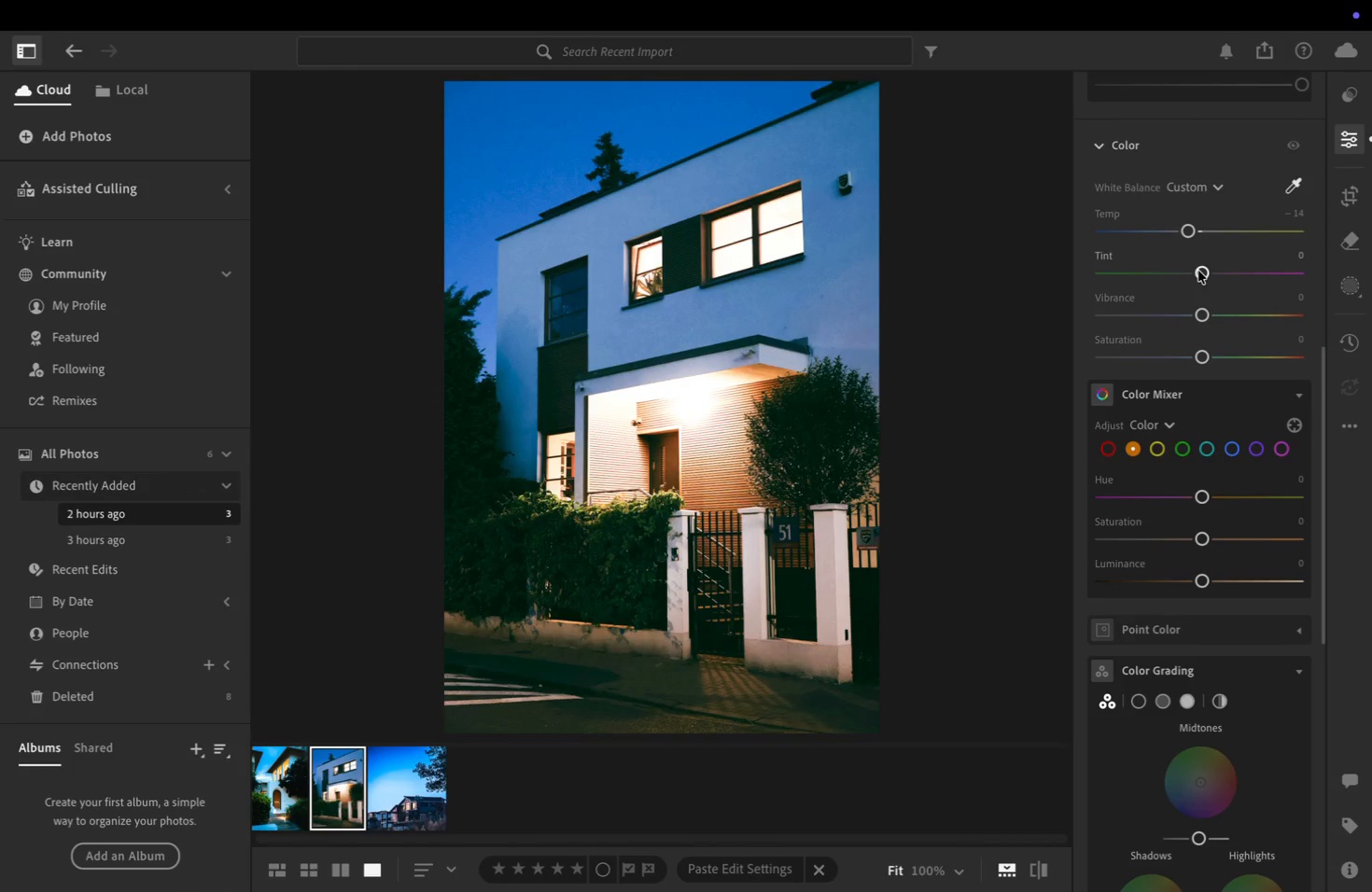 
left_click_drag(start_coordinate=[1197, 271], to_coordinate=[1222, 275])
 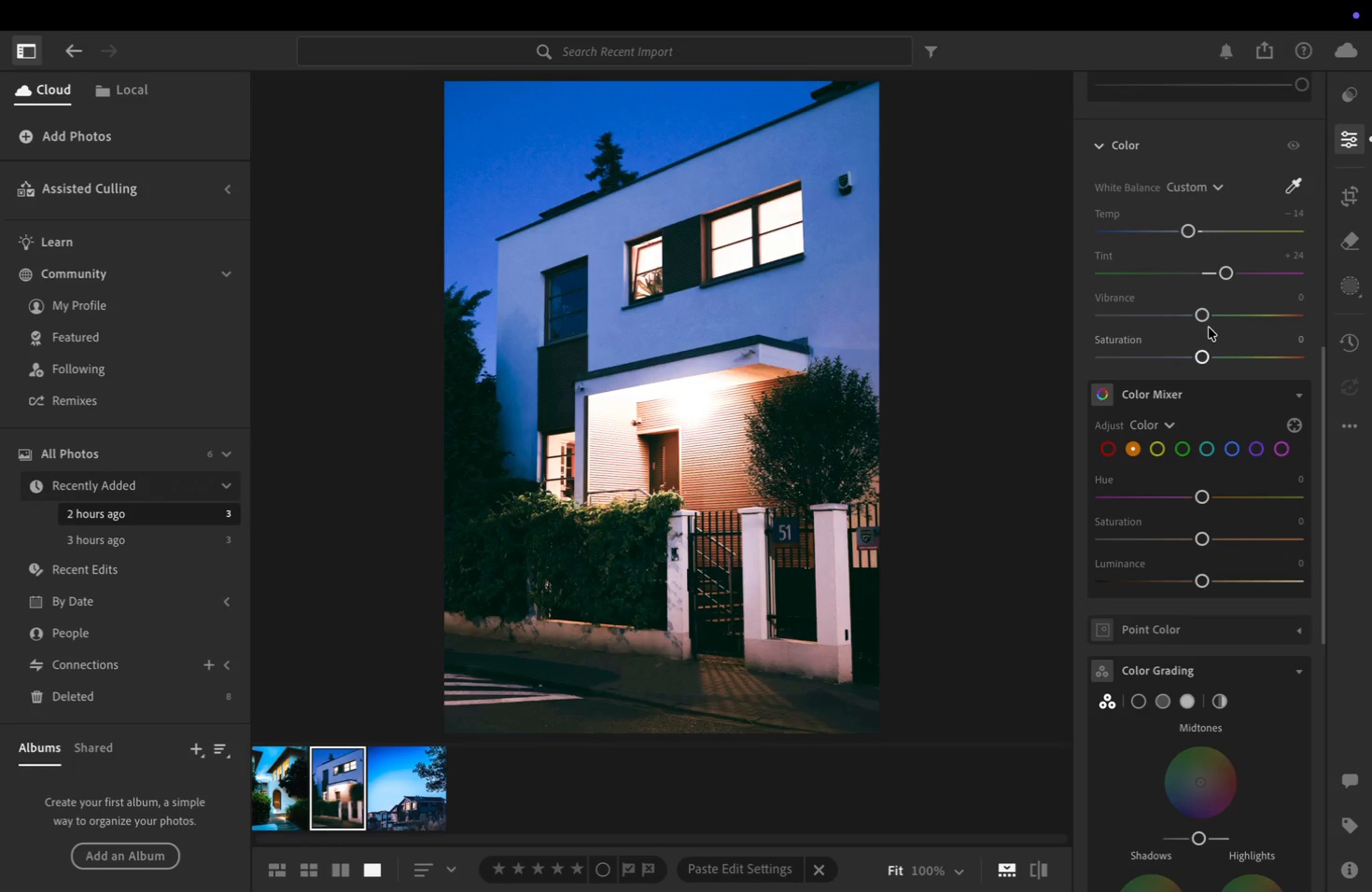 
left_click_drag(start_coordinate=[1203, 319], to_coordinate=[1179, 322])
 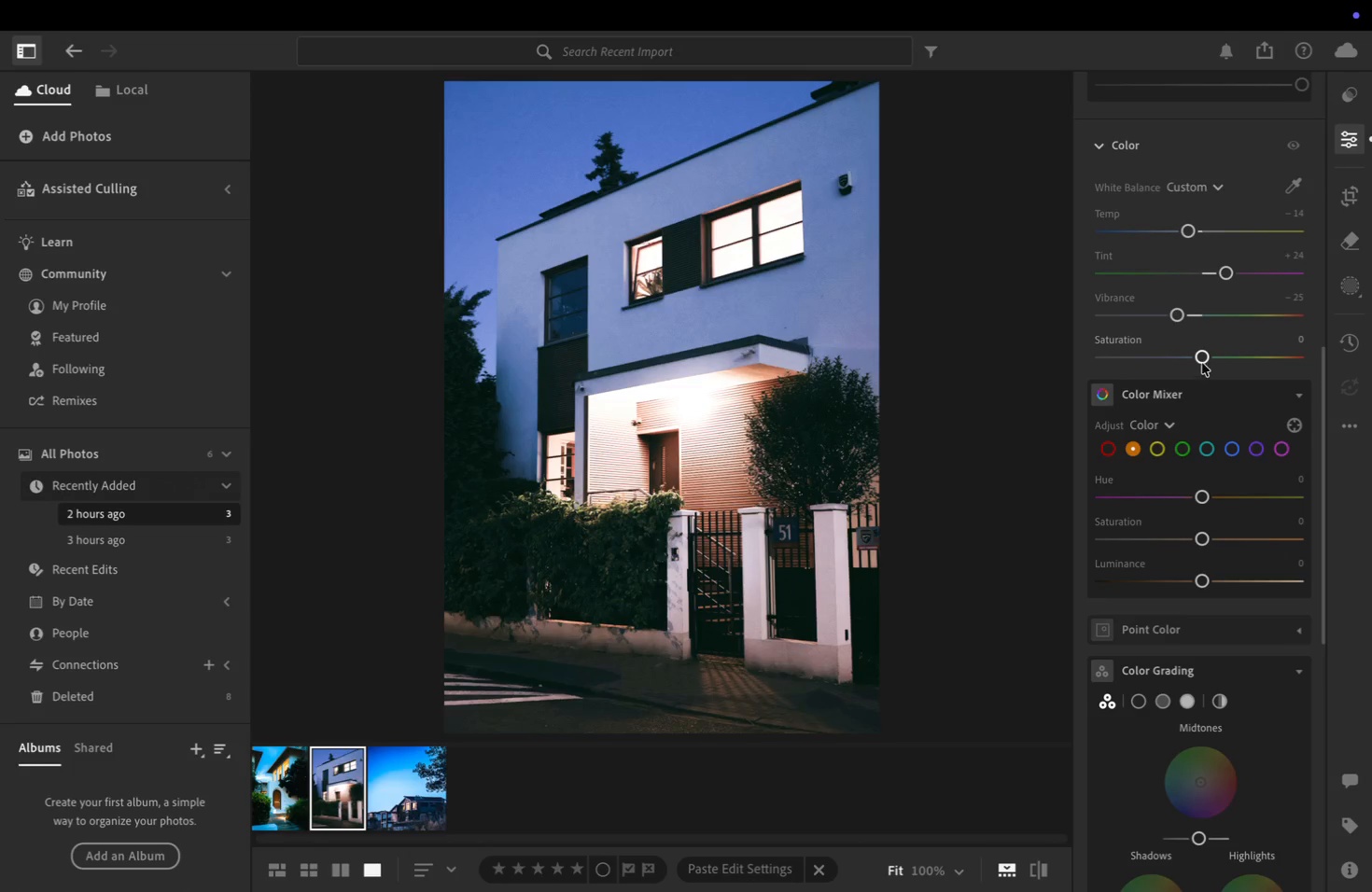 
left_click_drag(start_coordinate=[1204, 358], to_coordinate=[1211, 359])
 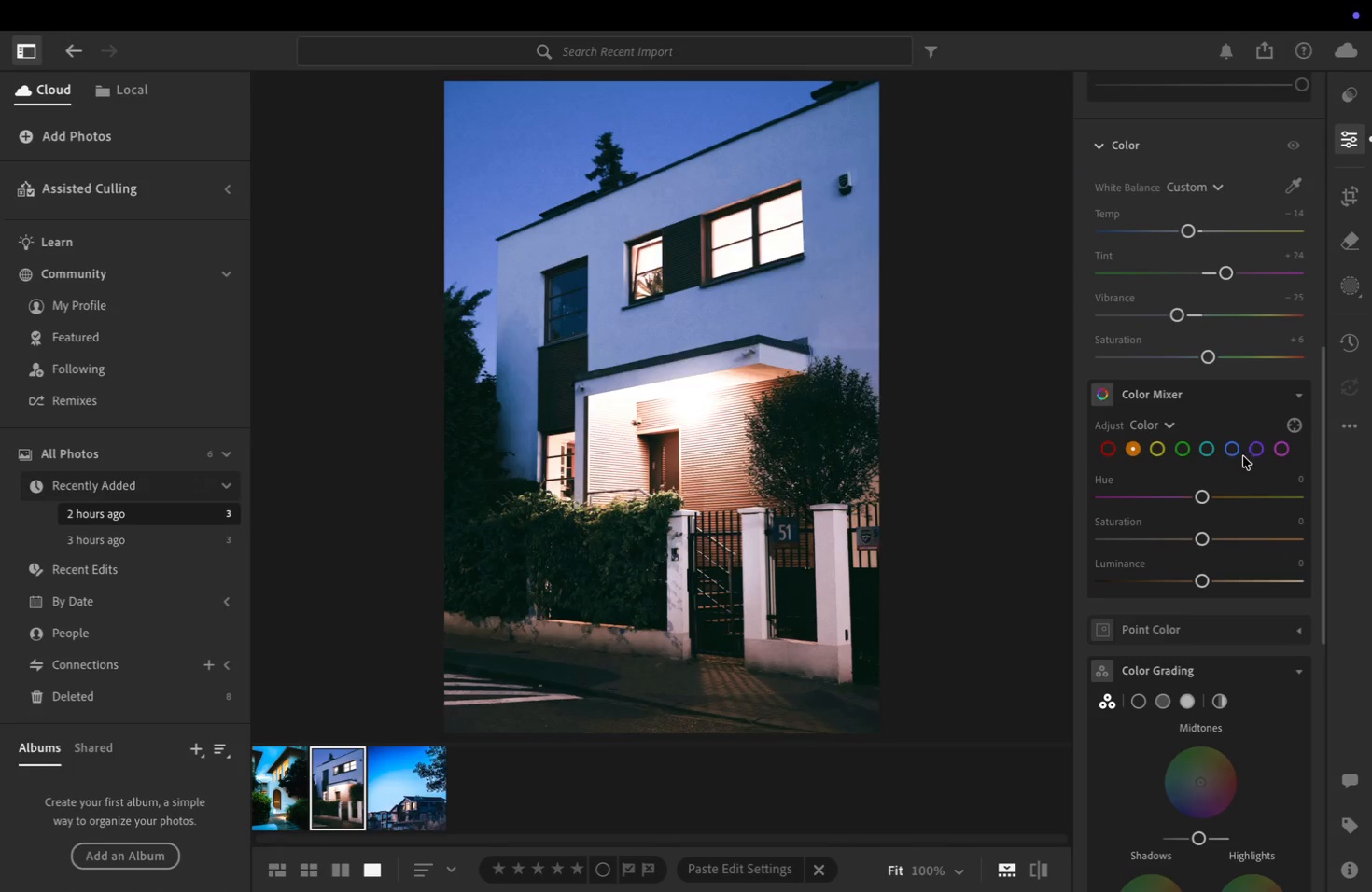 
left_click([1234, 452])
 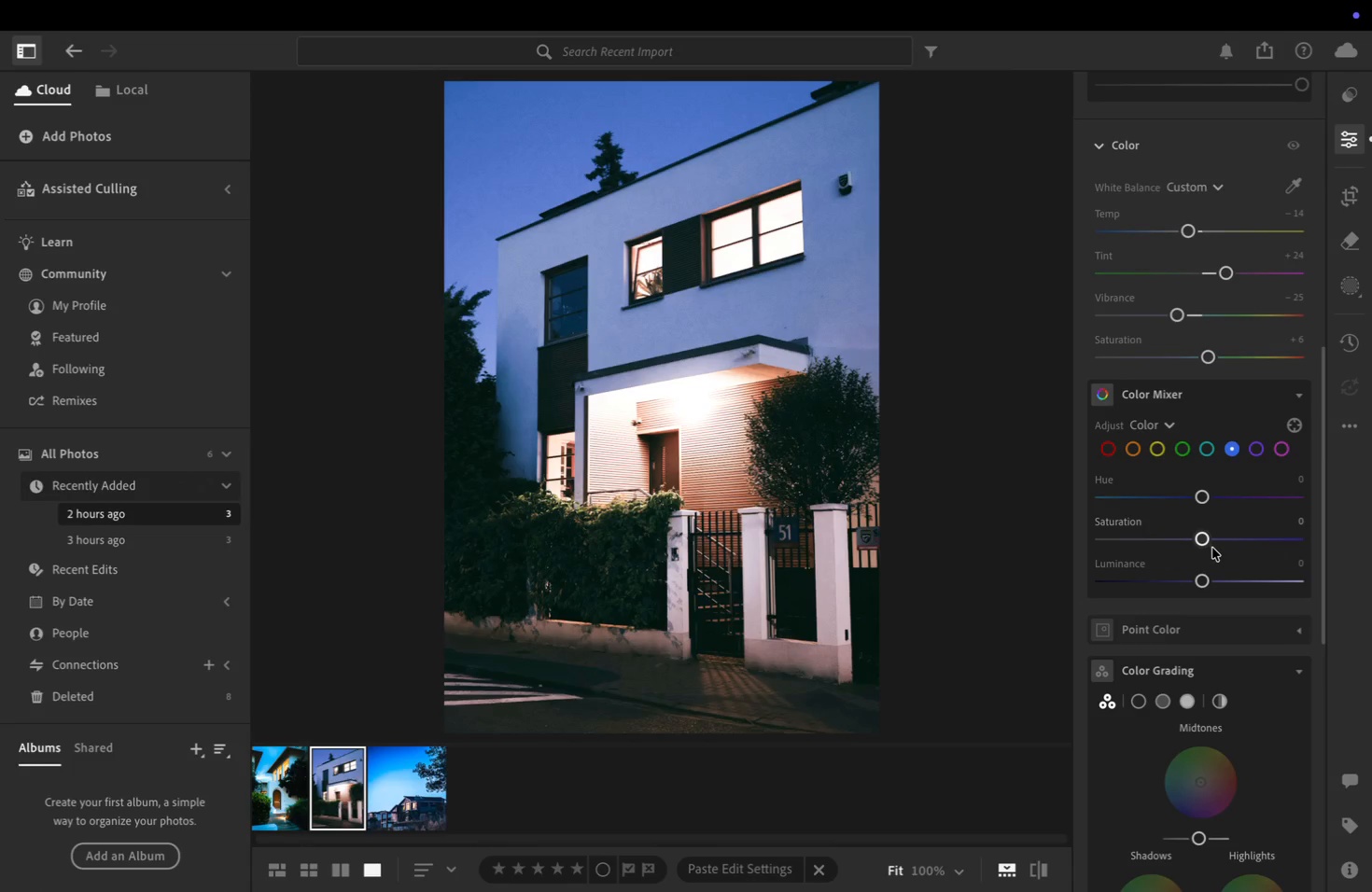 
left_click_drag(start_coordinate=[1205, 539], to_coordinate=[1223, 538])
 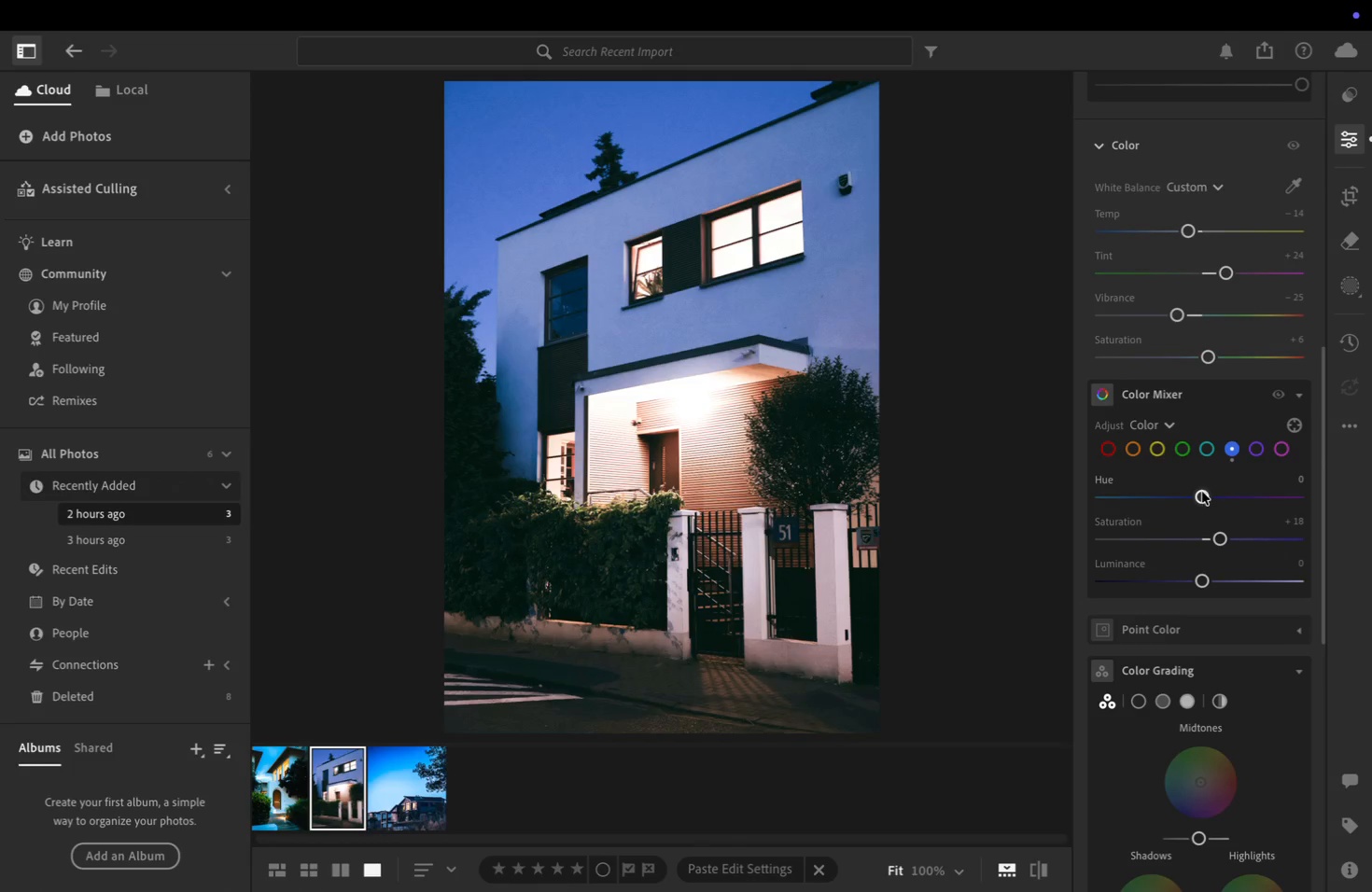 
left_click_drag(start_coordinate=[1203, 494], to_coordinate=[1192, 499])
 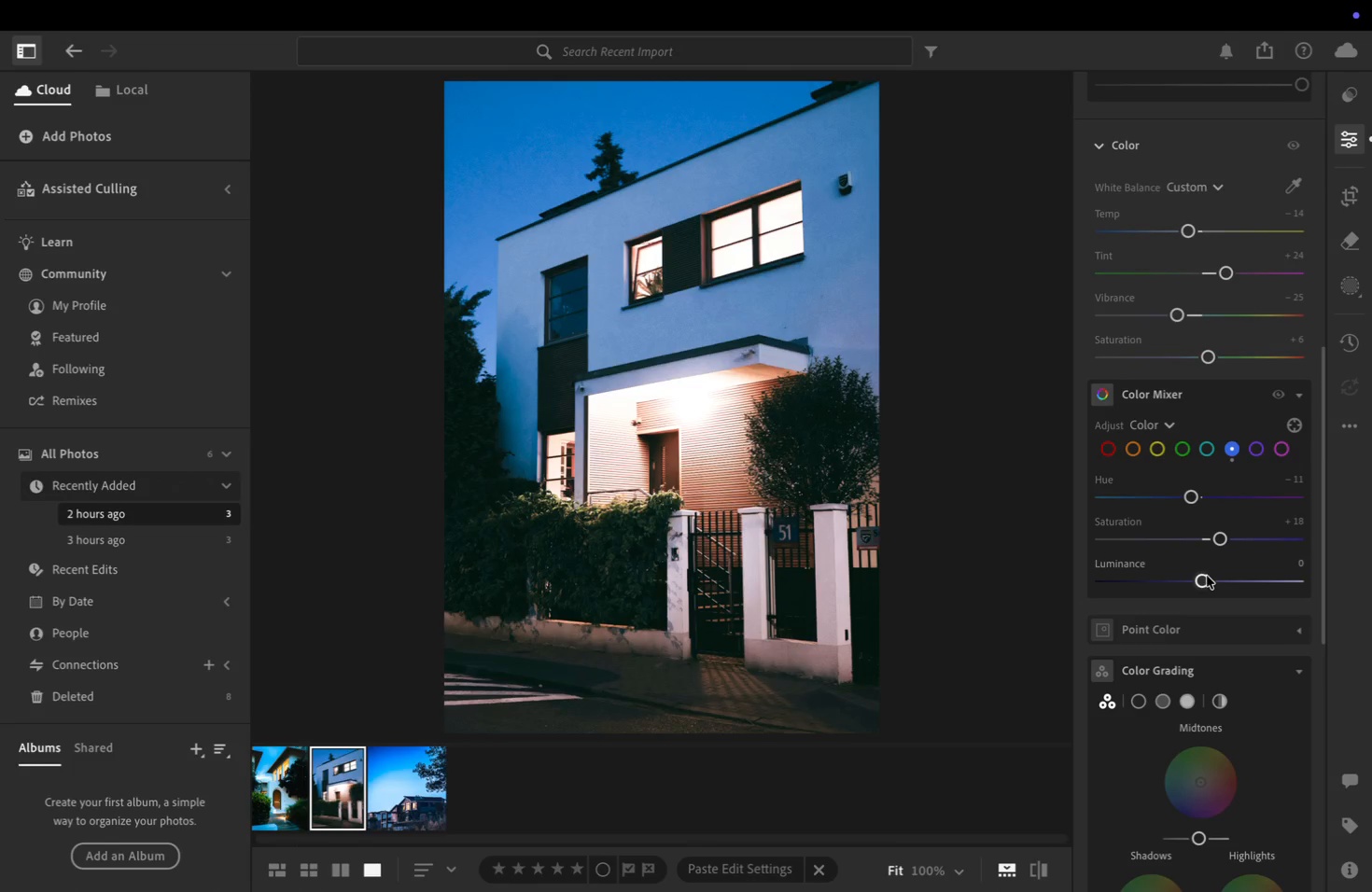 
left_click_drag(start_coordinate=[1205, 579], to_coordinate=[1192, 589])
 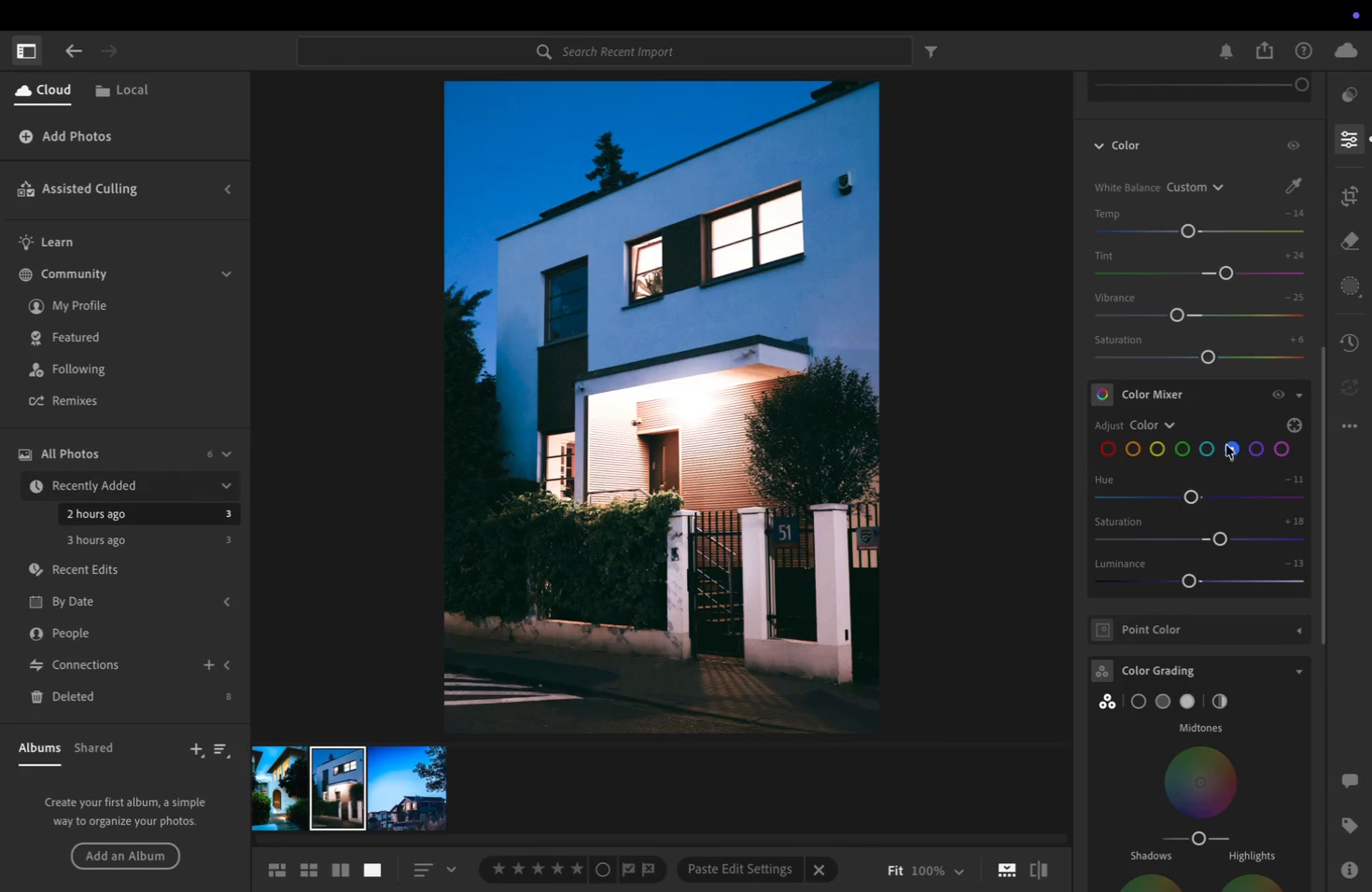 
left_click([1122, 445])
 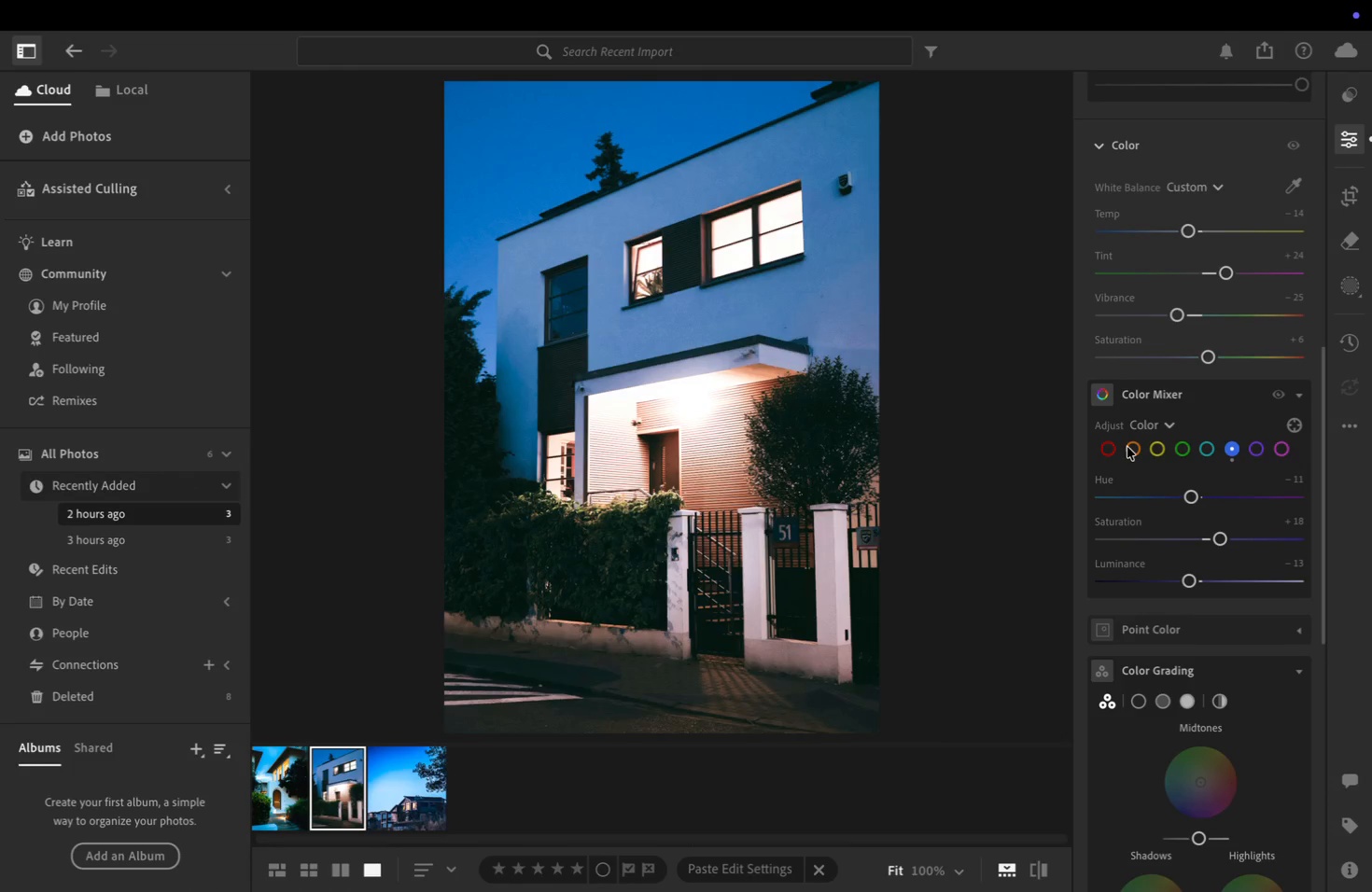 
left_click([1133, 447])
 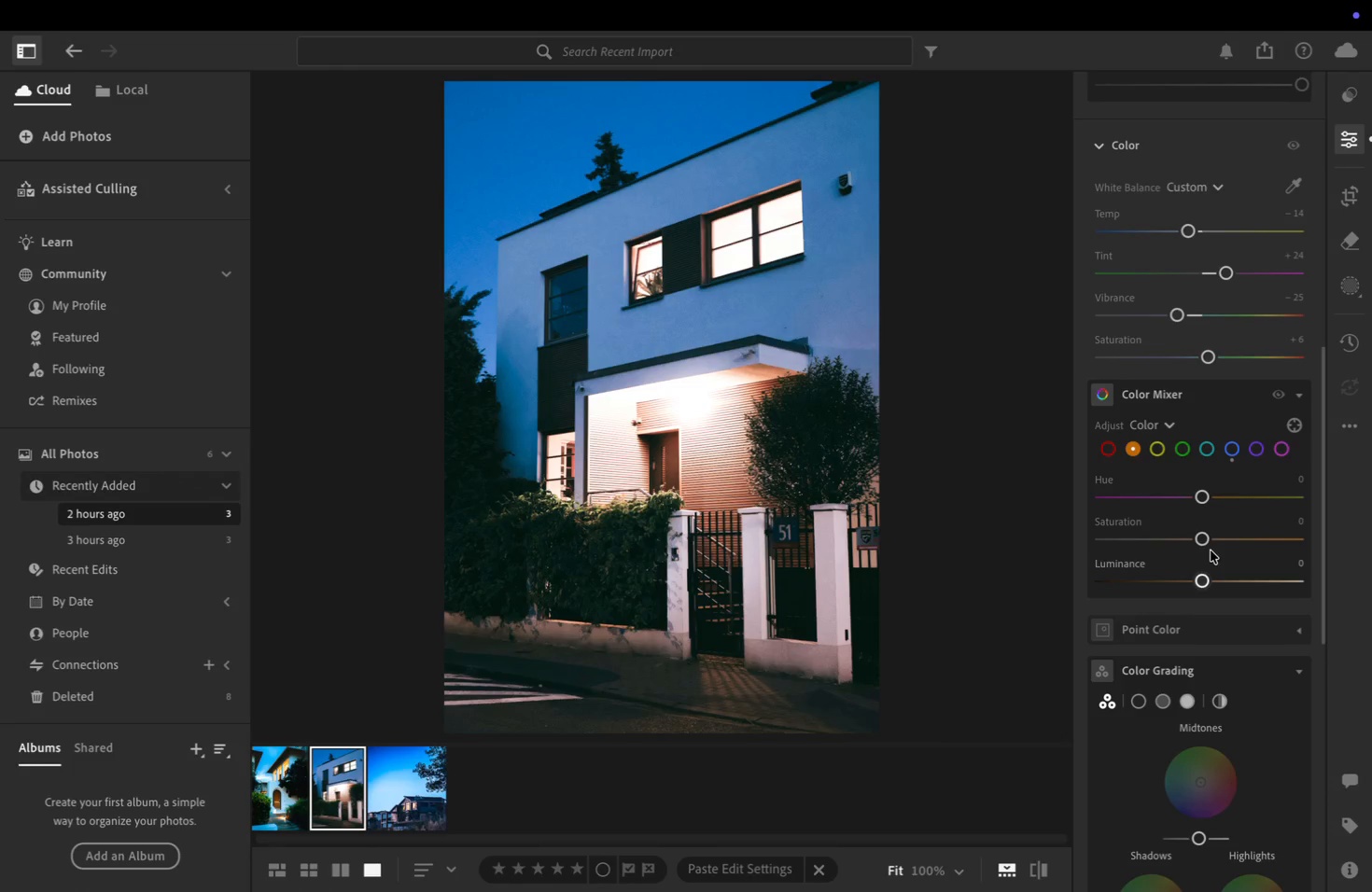 
left_click_drag(start_coordinate=[1209, 540], to_coordinate=[1236, 539])
 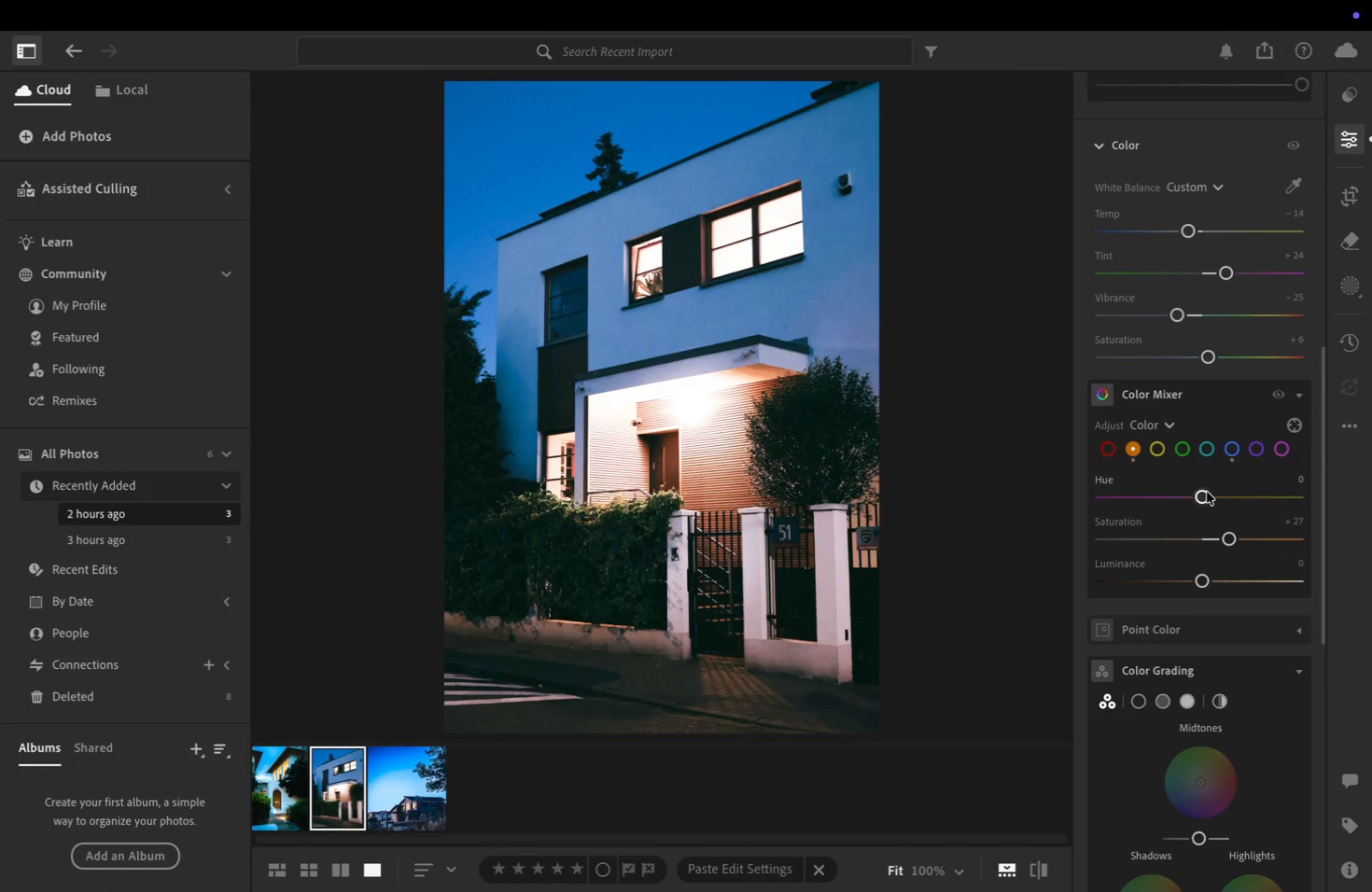 
left_click_drag(start_coordinate=[1204, 494], to_coordinate=[1211, 496])
 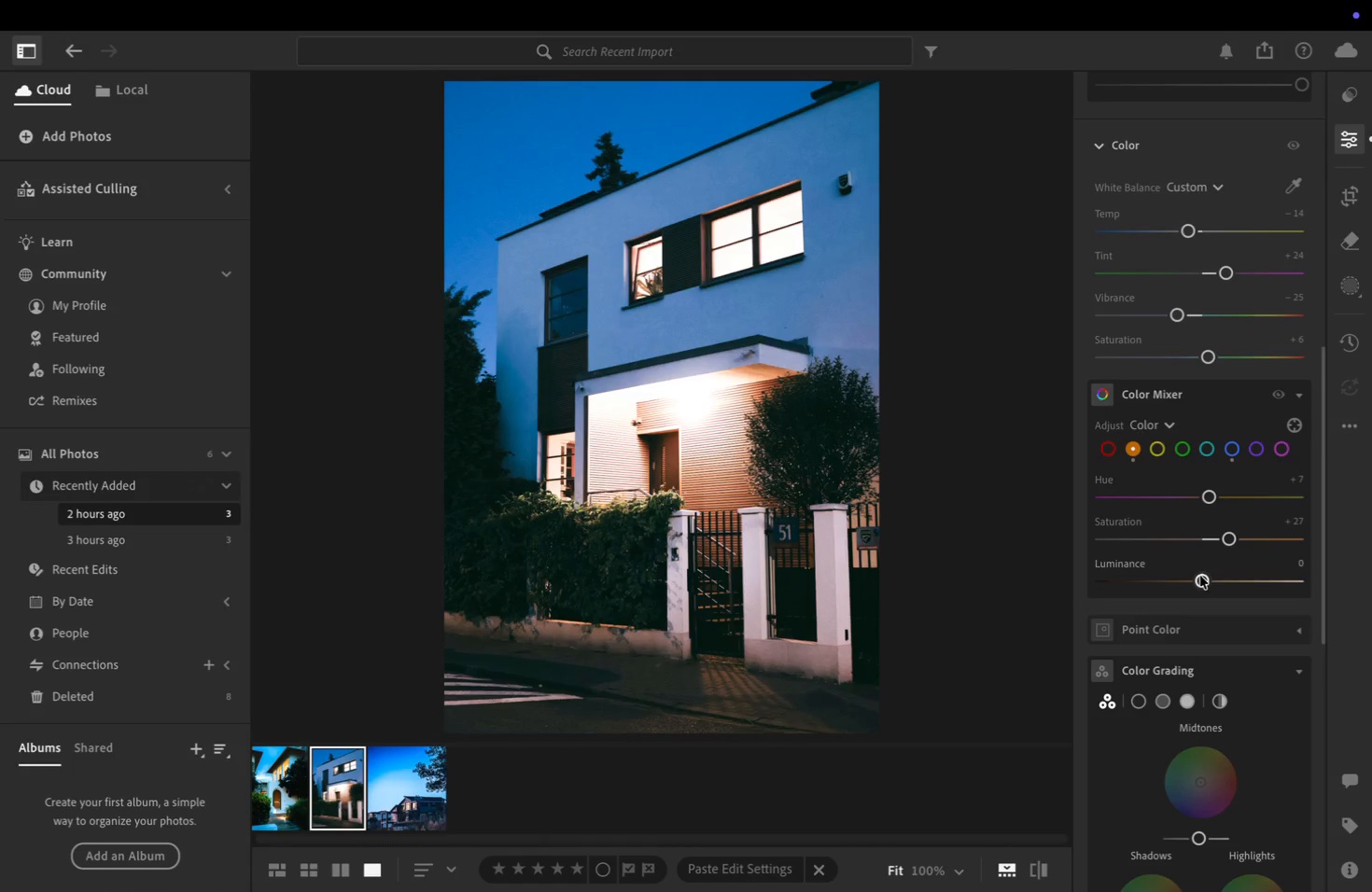 
left_click_drag(start_coordinate=[1200, 578], to_coordinate=[1167, 582])
 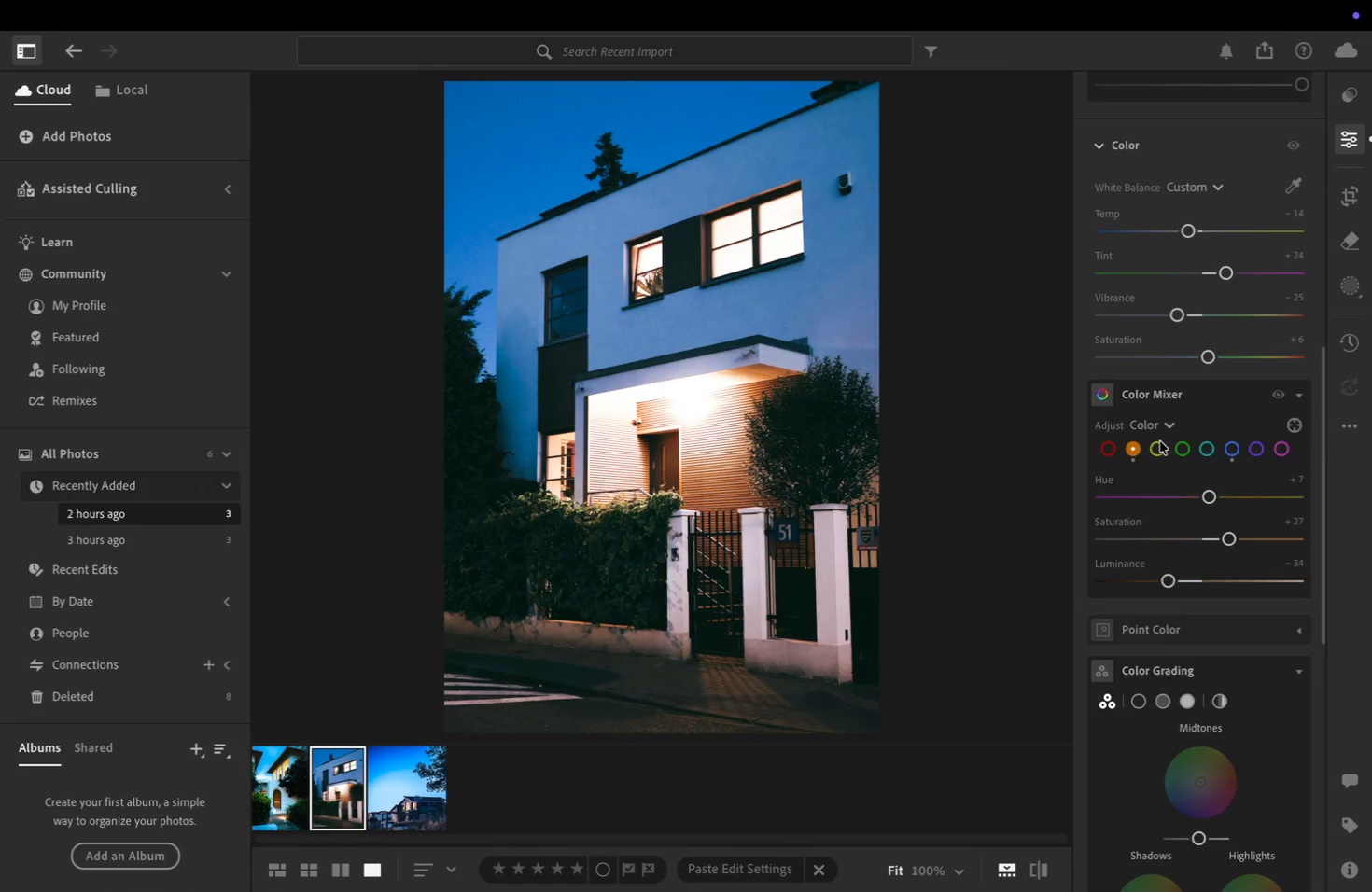 
left_click([1159, 445])
 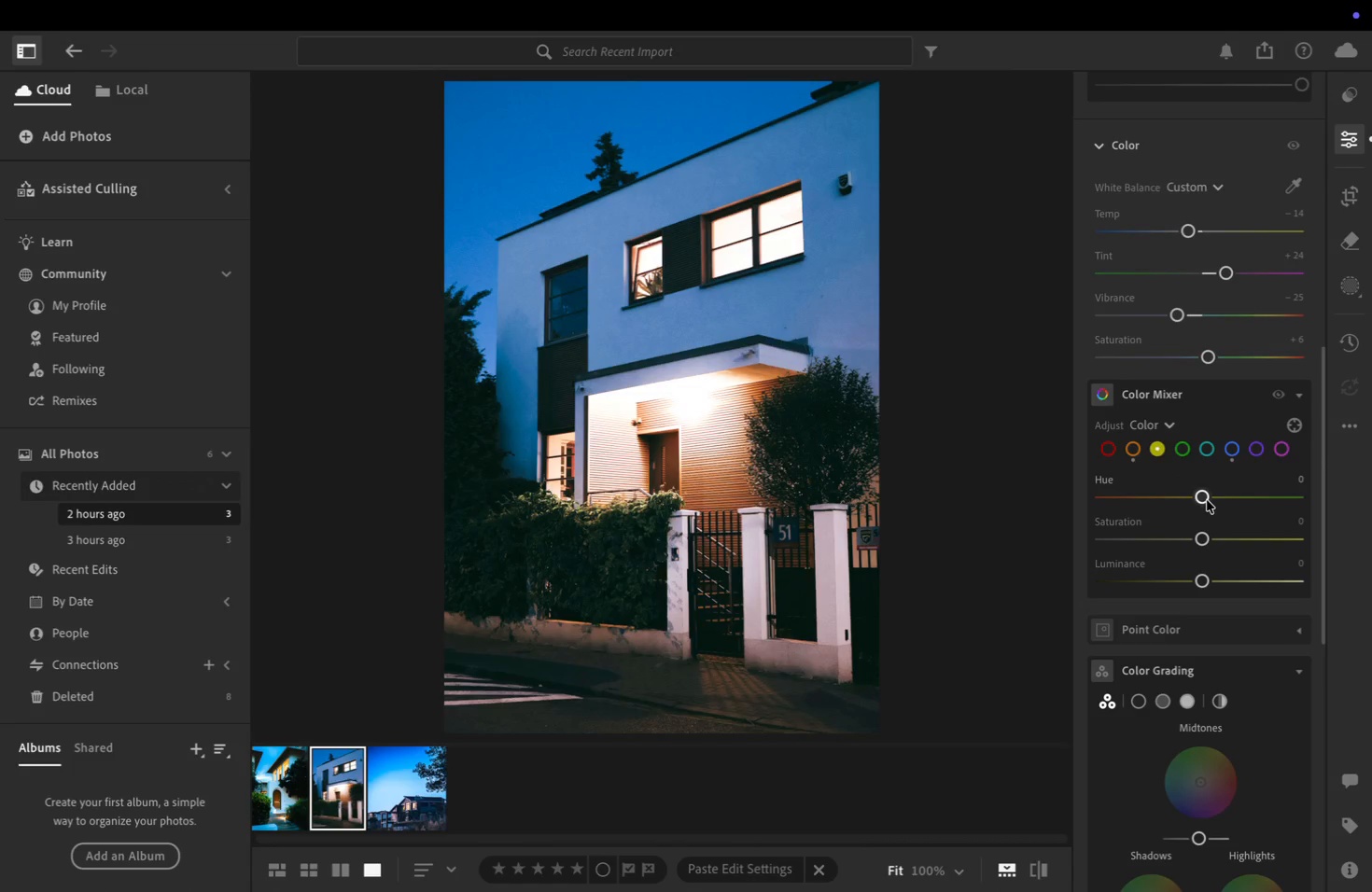 
left_click_drag(start_coordinate=[1202, 495], to_coordinate=[1135, 499])
 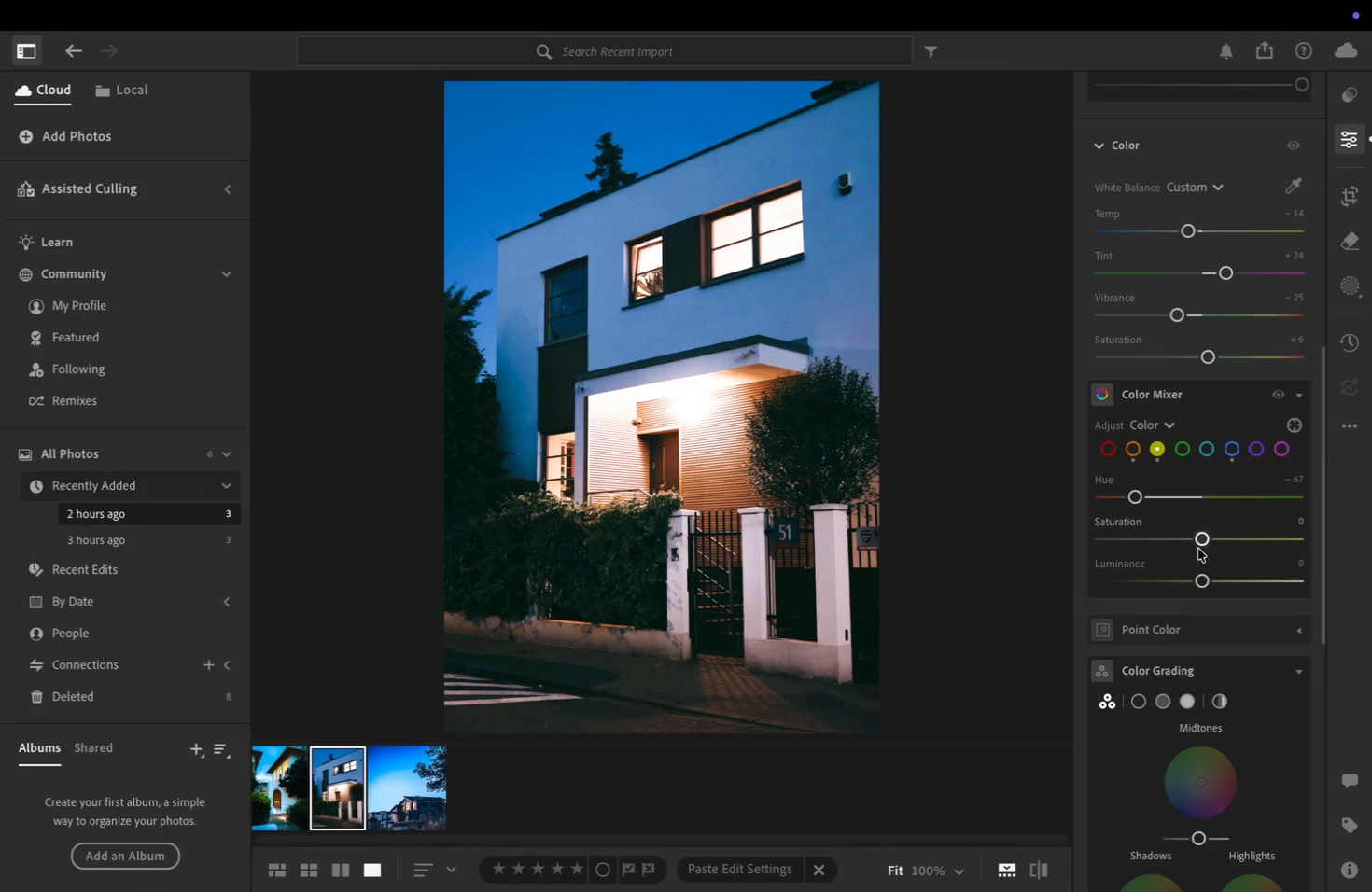 
left_click_drag(start_coordinate=[1200, 538], to_coordinate=[1249, 541])
 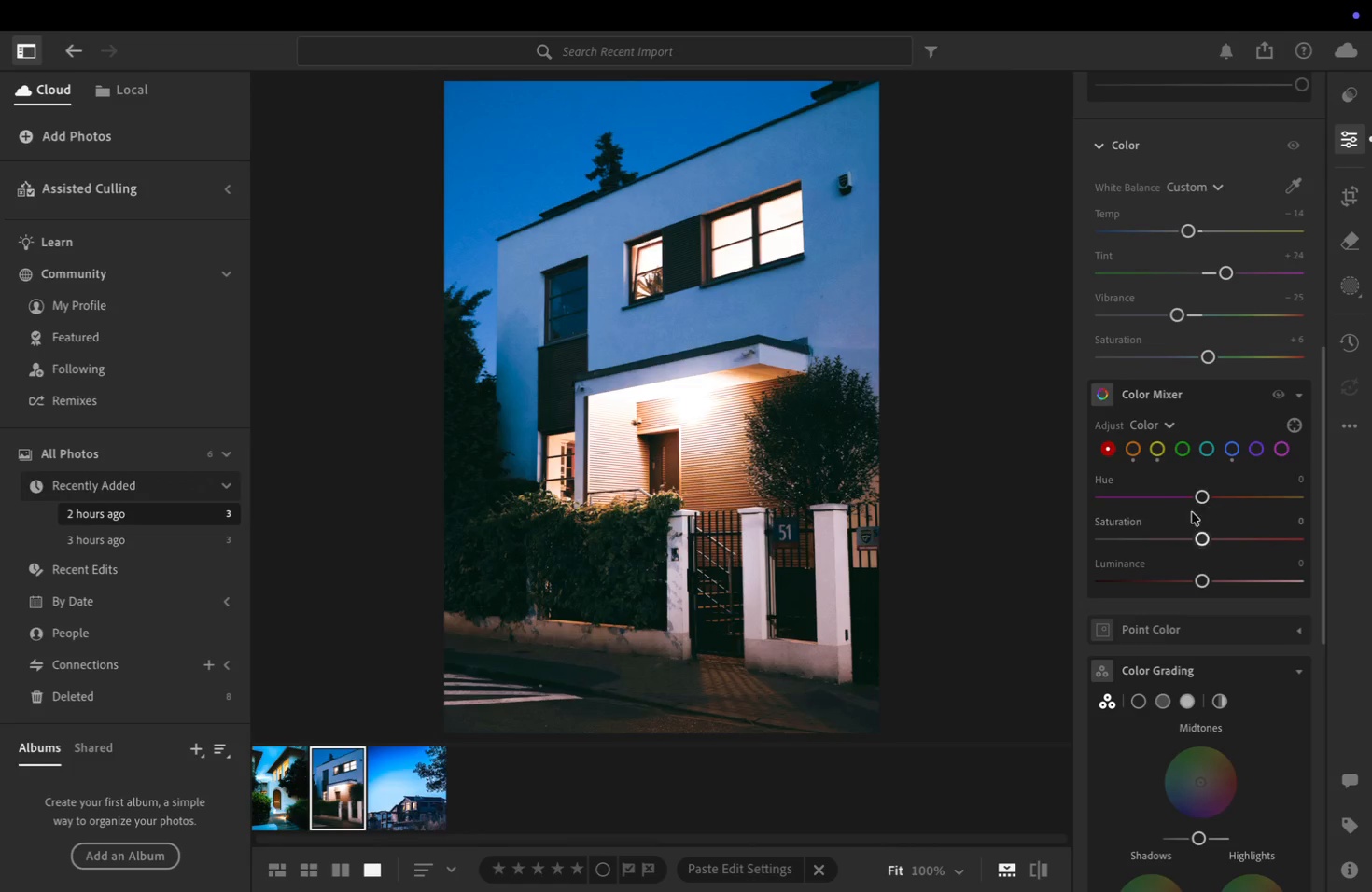 
left_click_drag(start_coordinate=[1202, 497], to_coordinate=[1258, 499])
 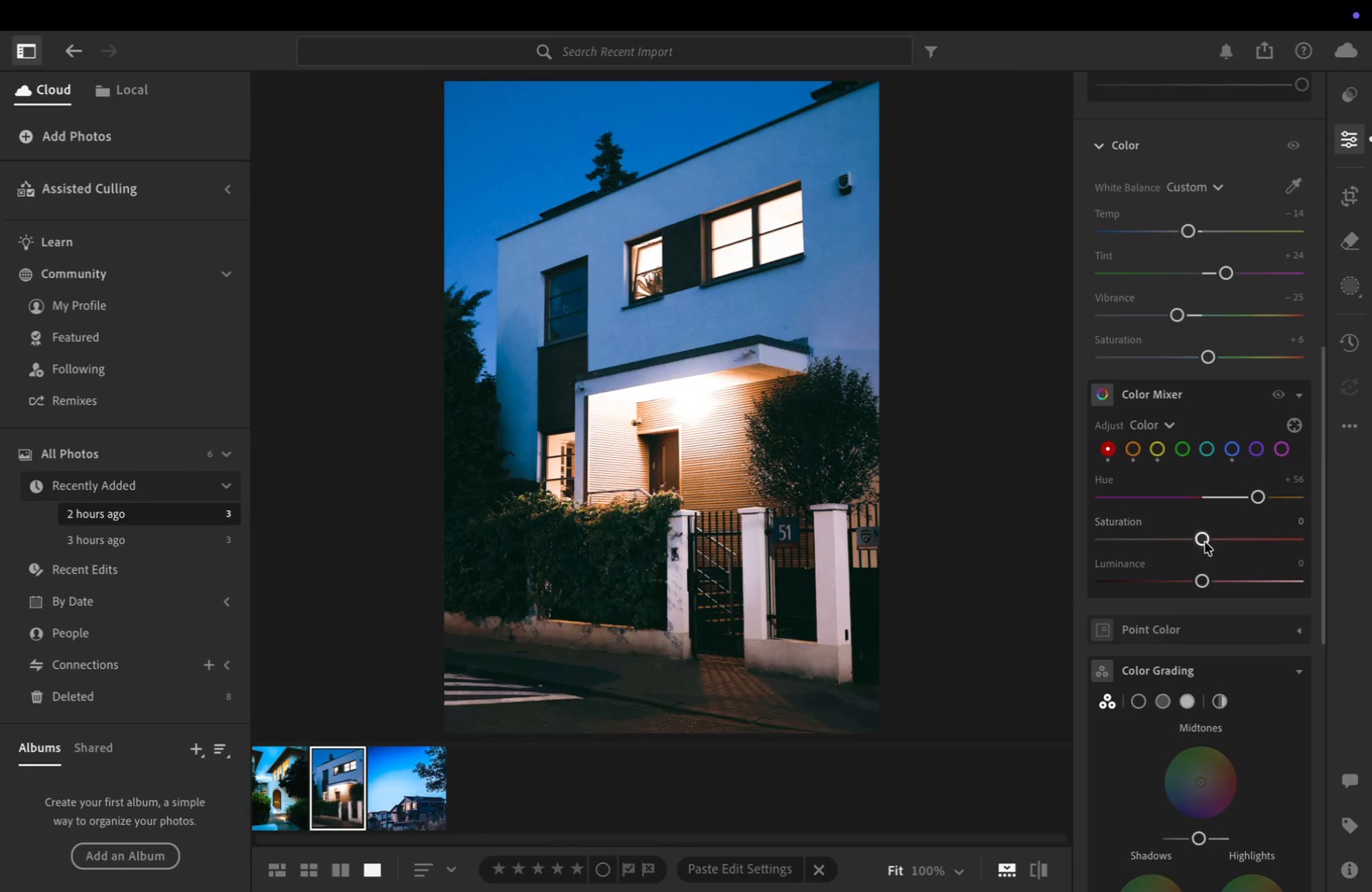 
left_click_drag(start_coordinate=[1202, 545], to_coordinate=[1177, 550])
 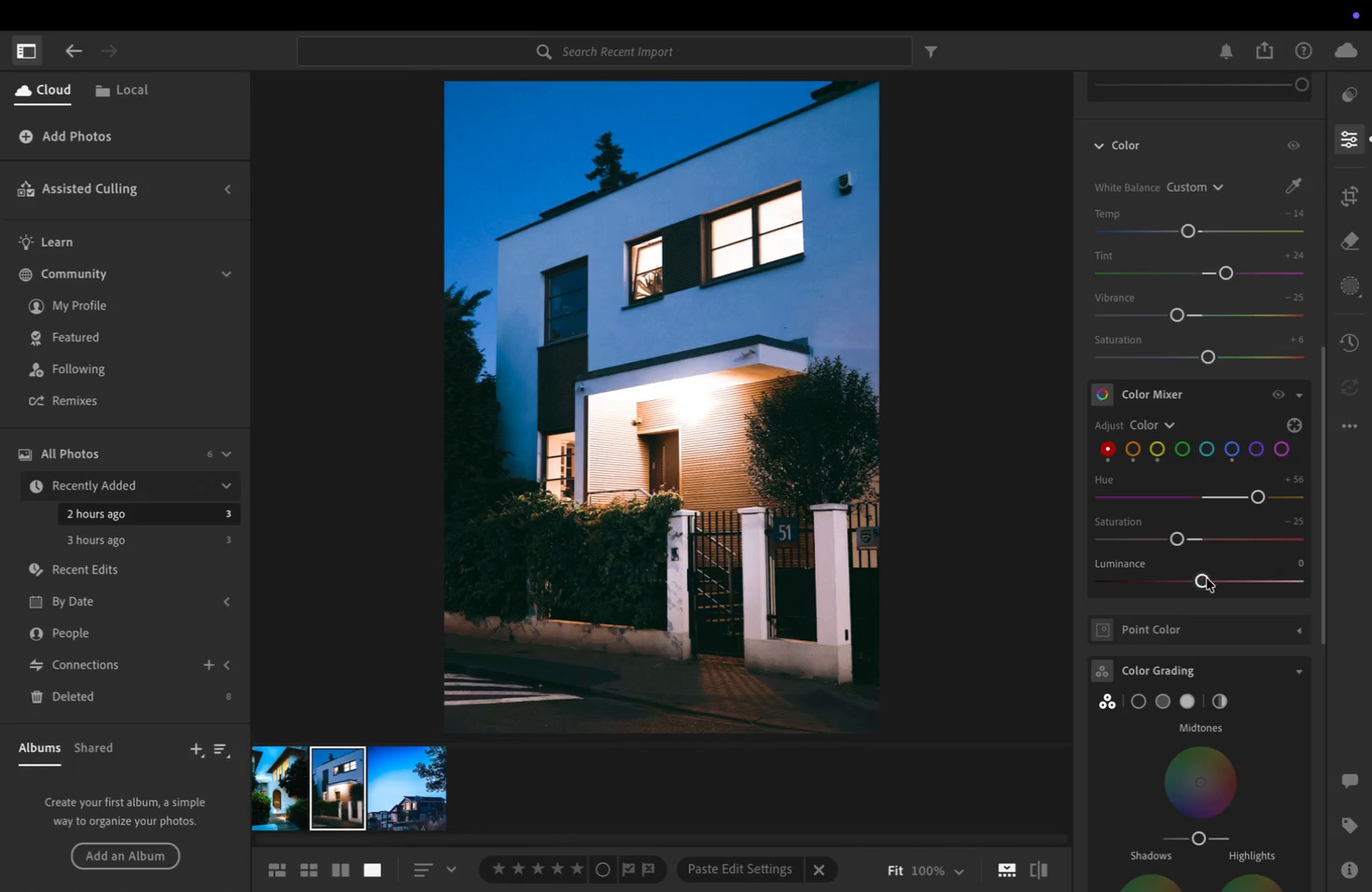 
left_click_drag(start_coordinate=[1203, 579], to_coordinate=[1220, 579])
 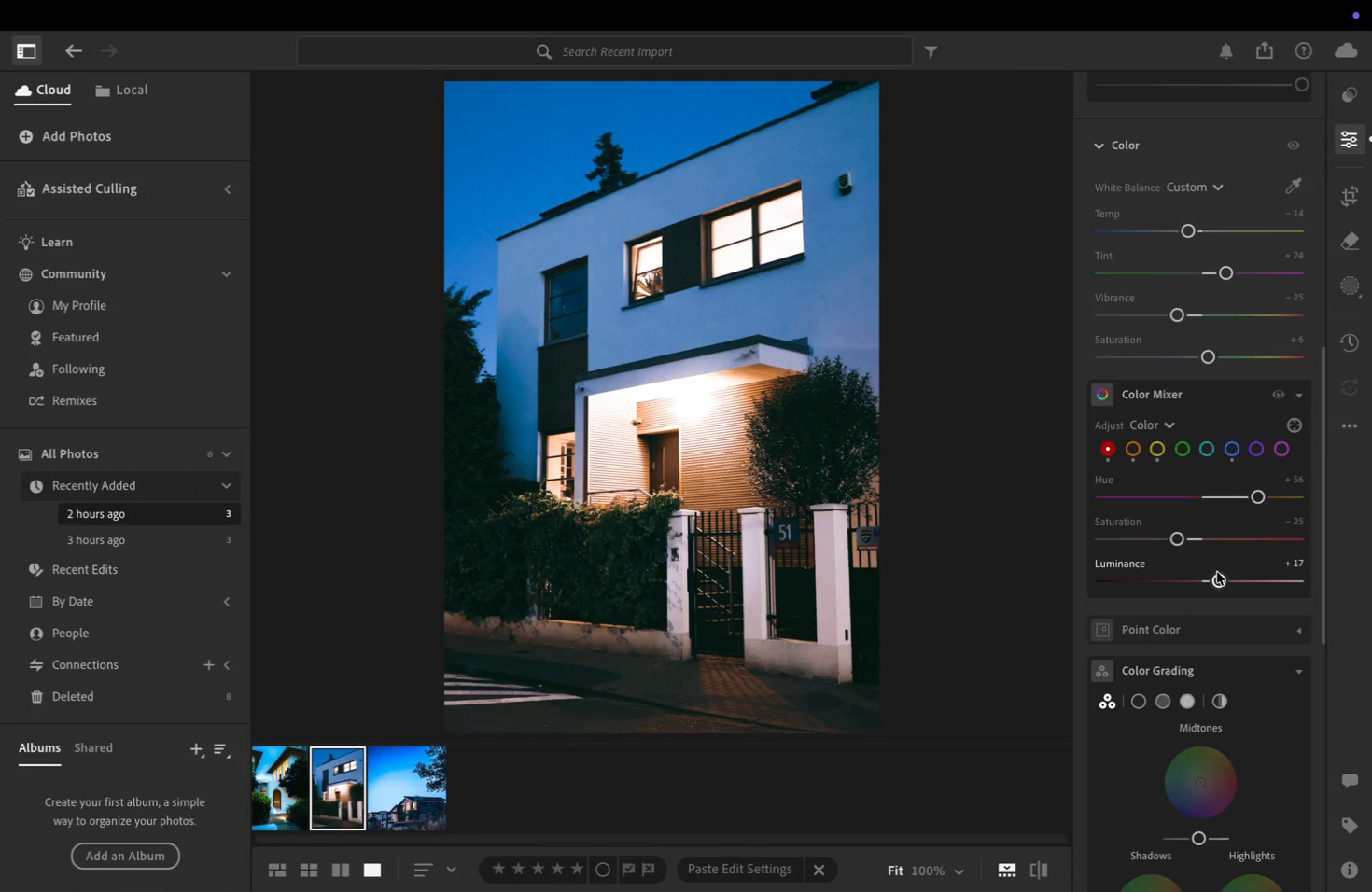 
key(Meta+Z)
 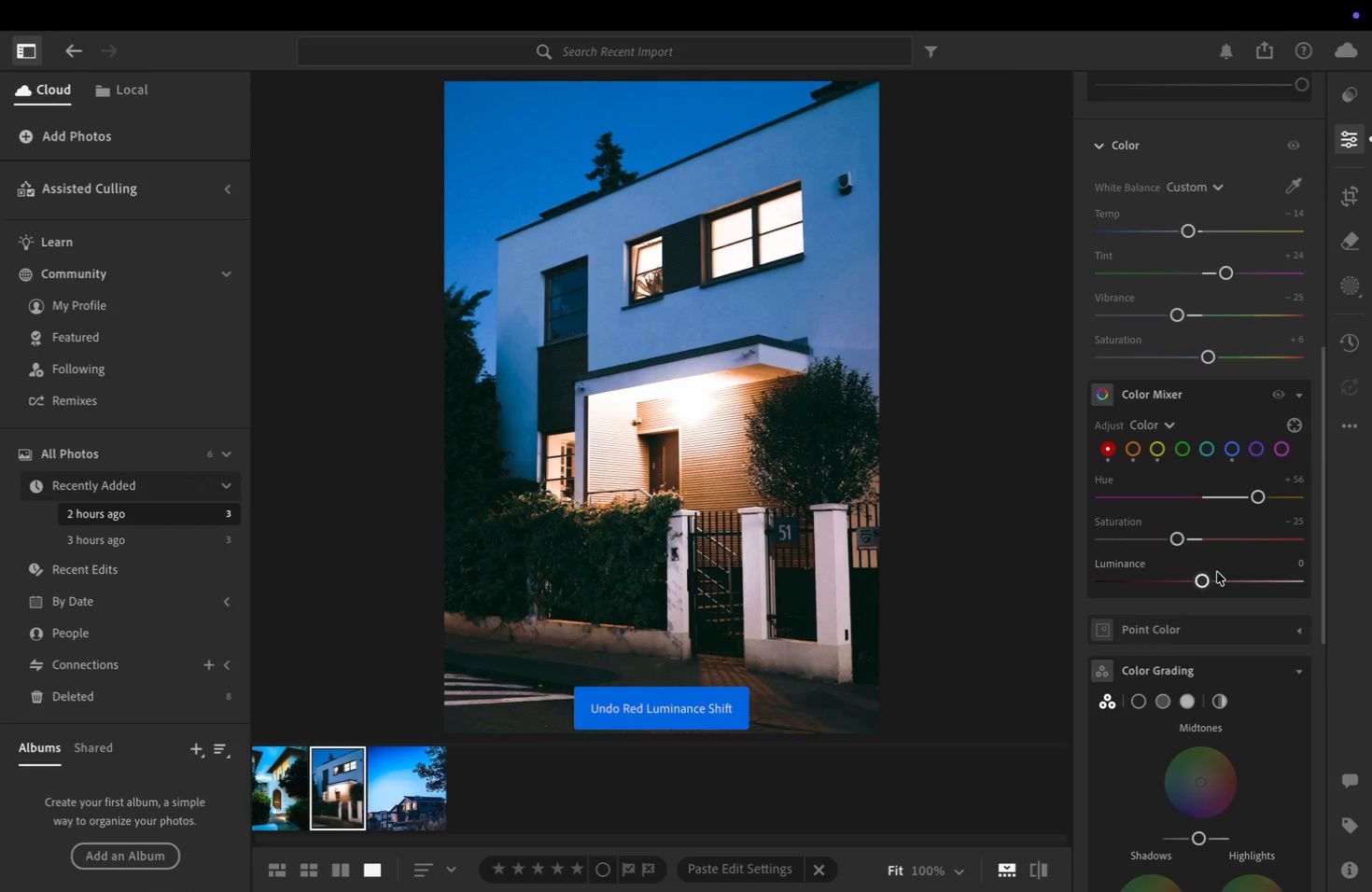 
key(Meta+Z)
 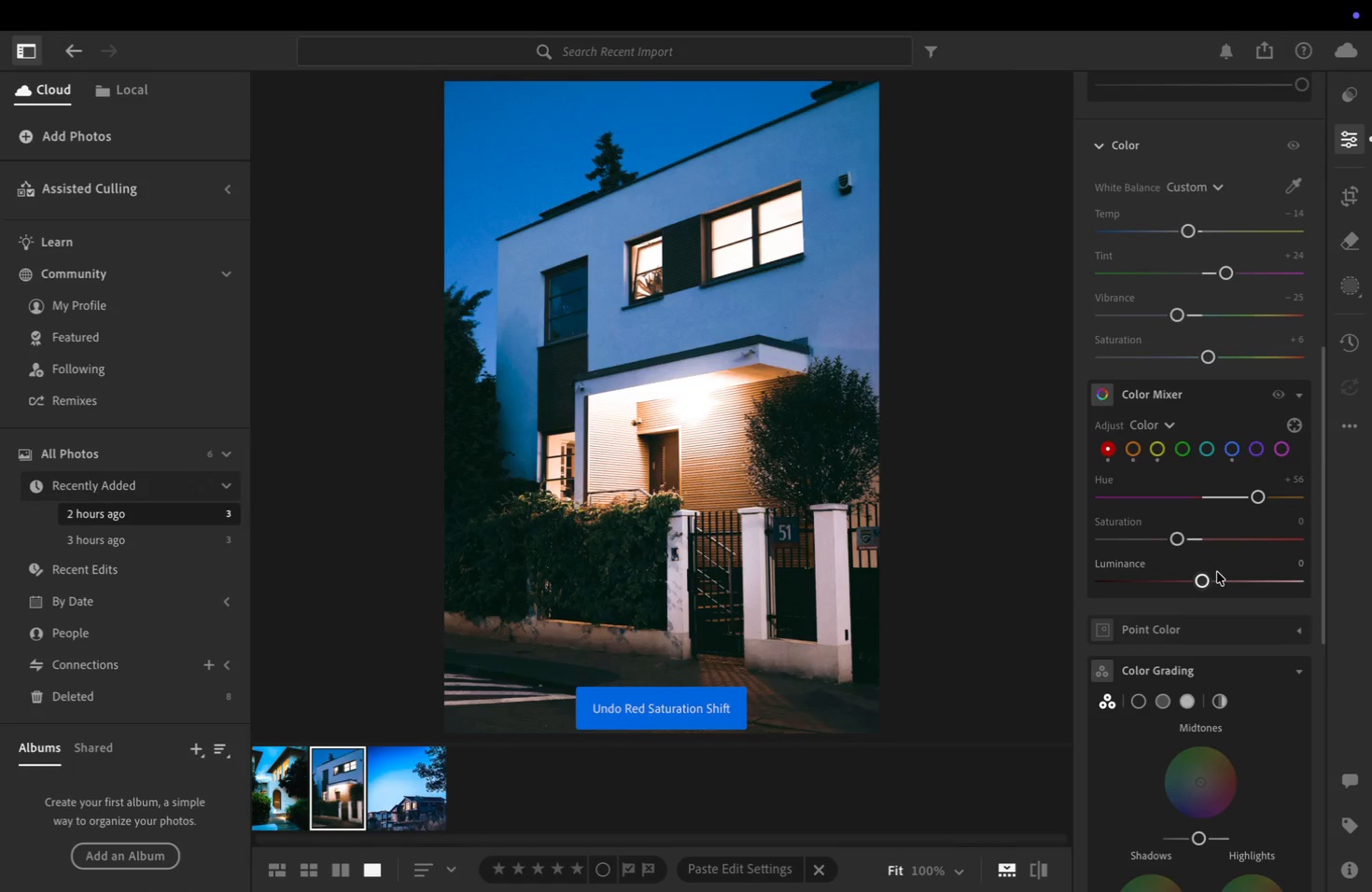 
key(Meta+Z)
 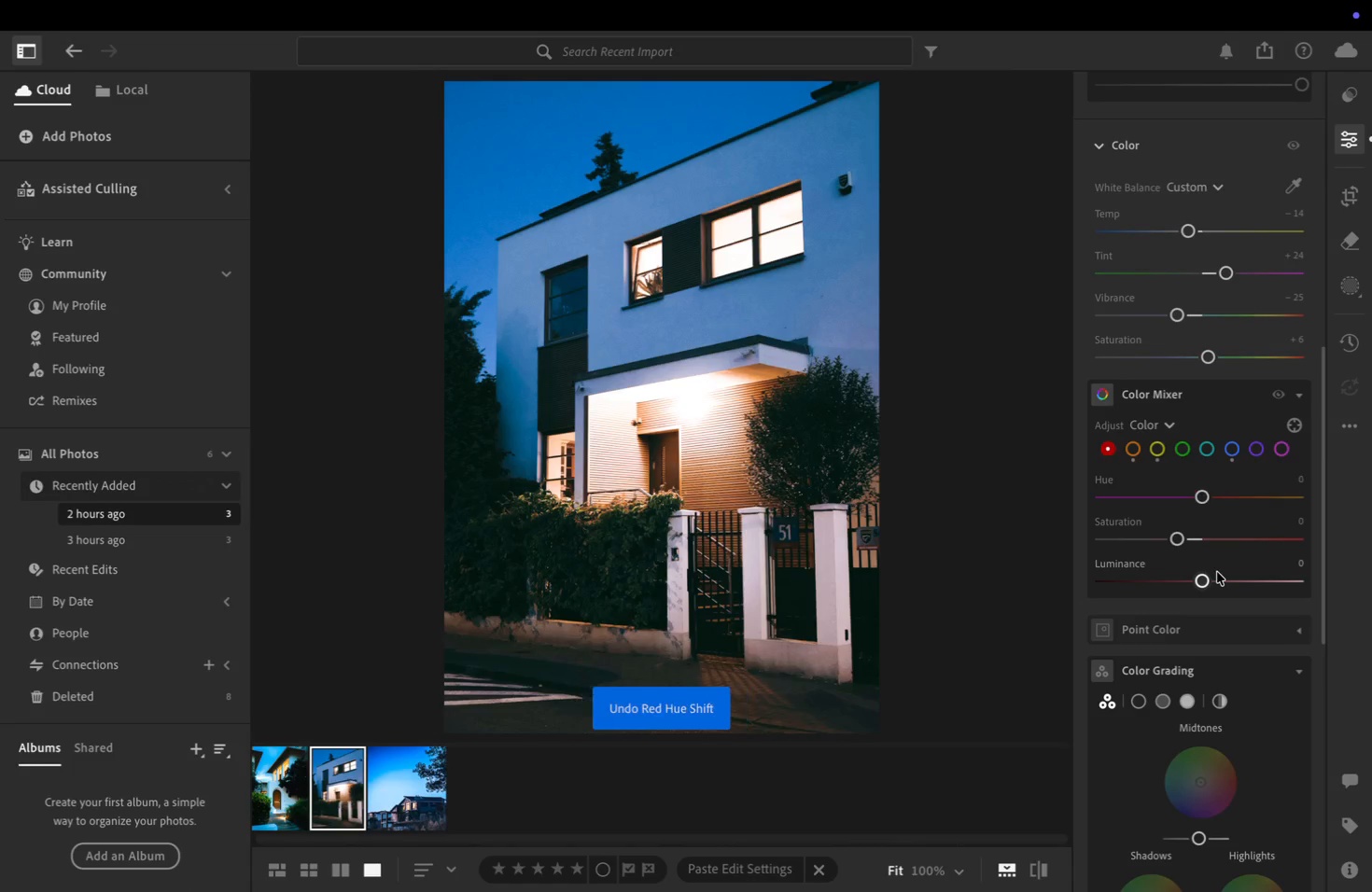 
key(Meta+Z)
 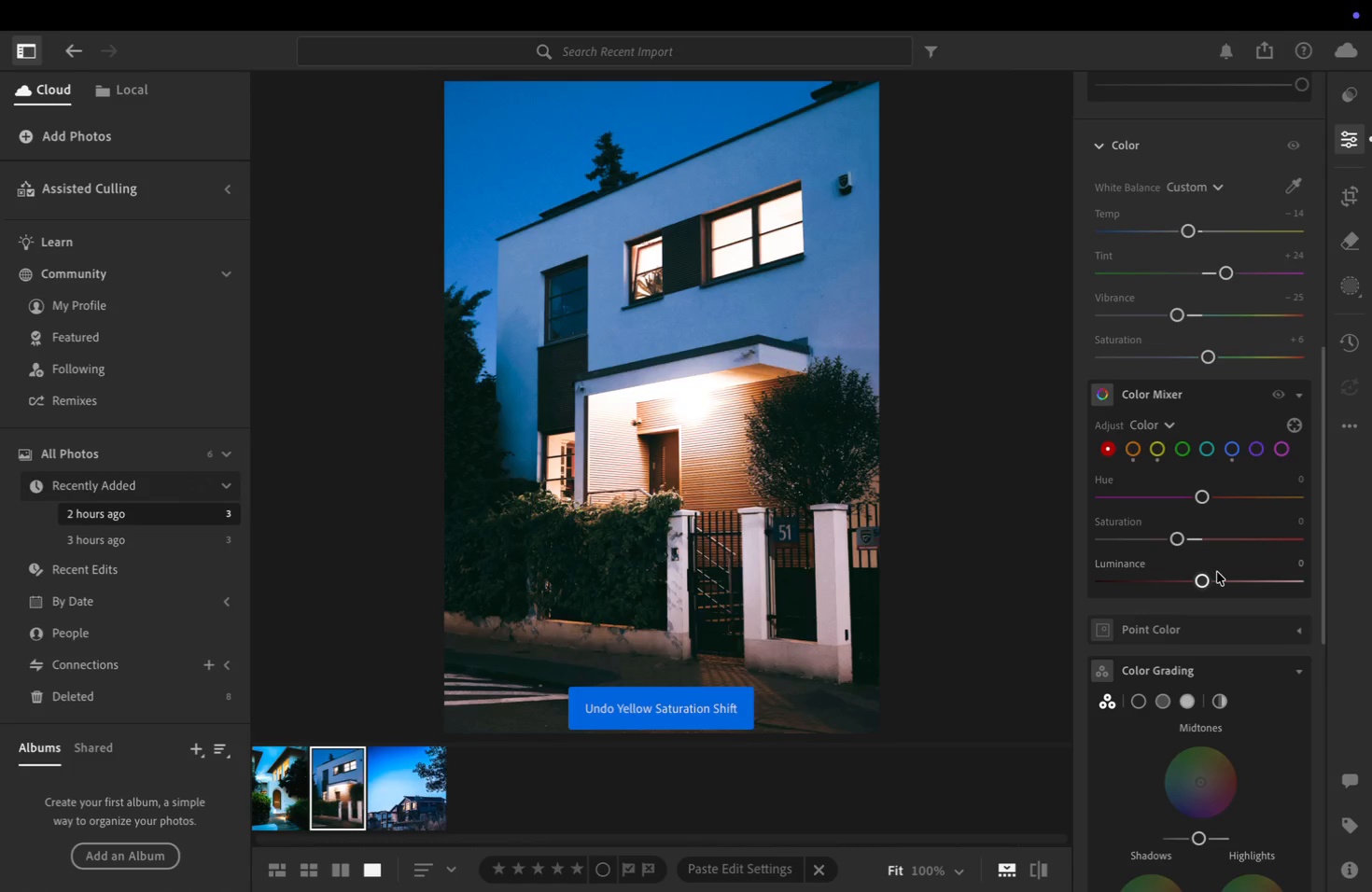 
key(Meta+Z)
 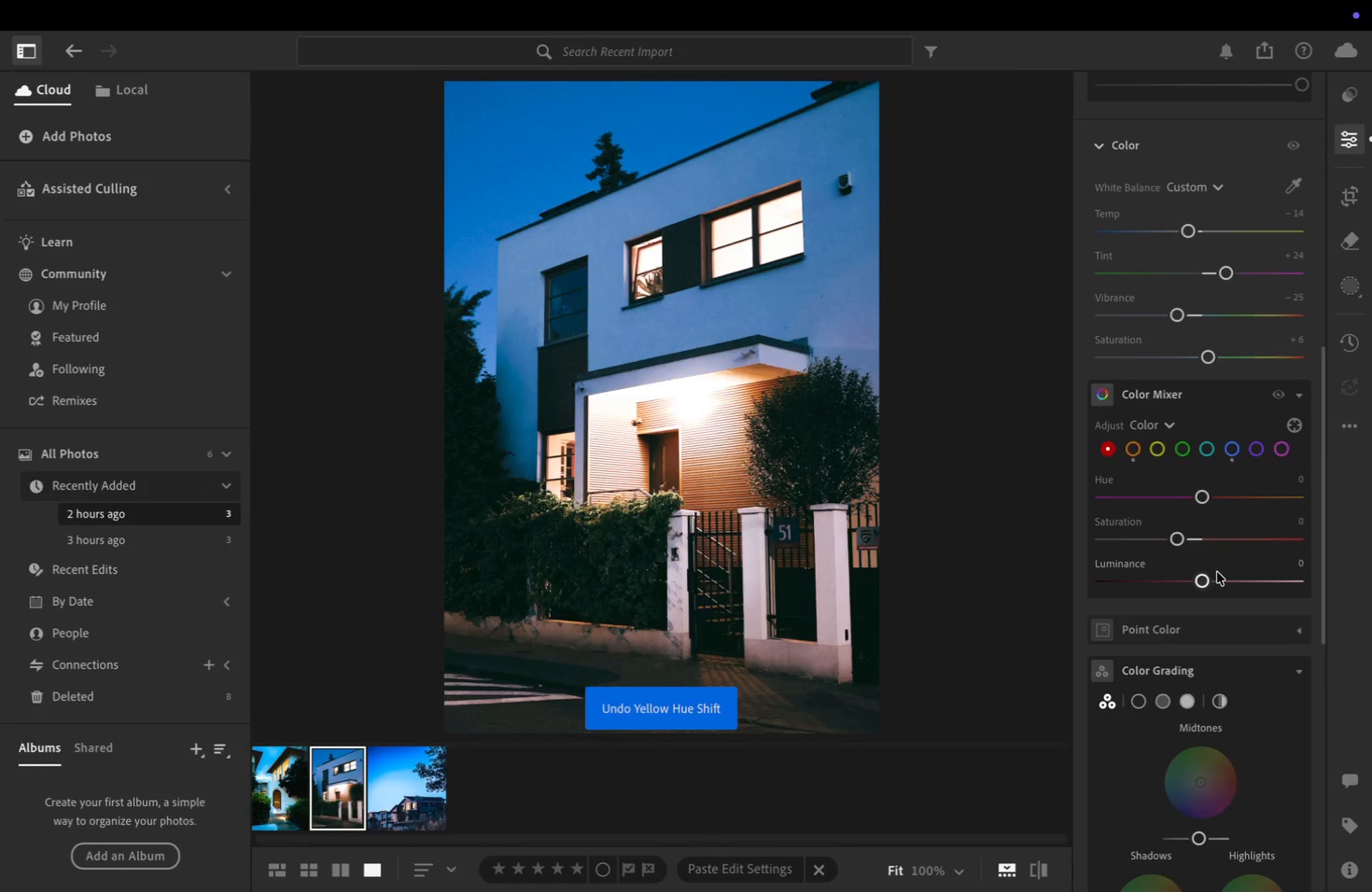 
key(Meta+Z)
 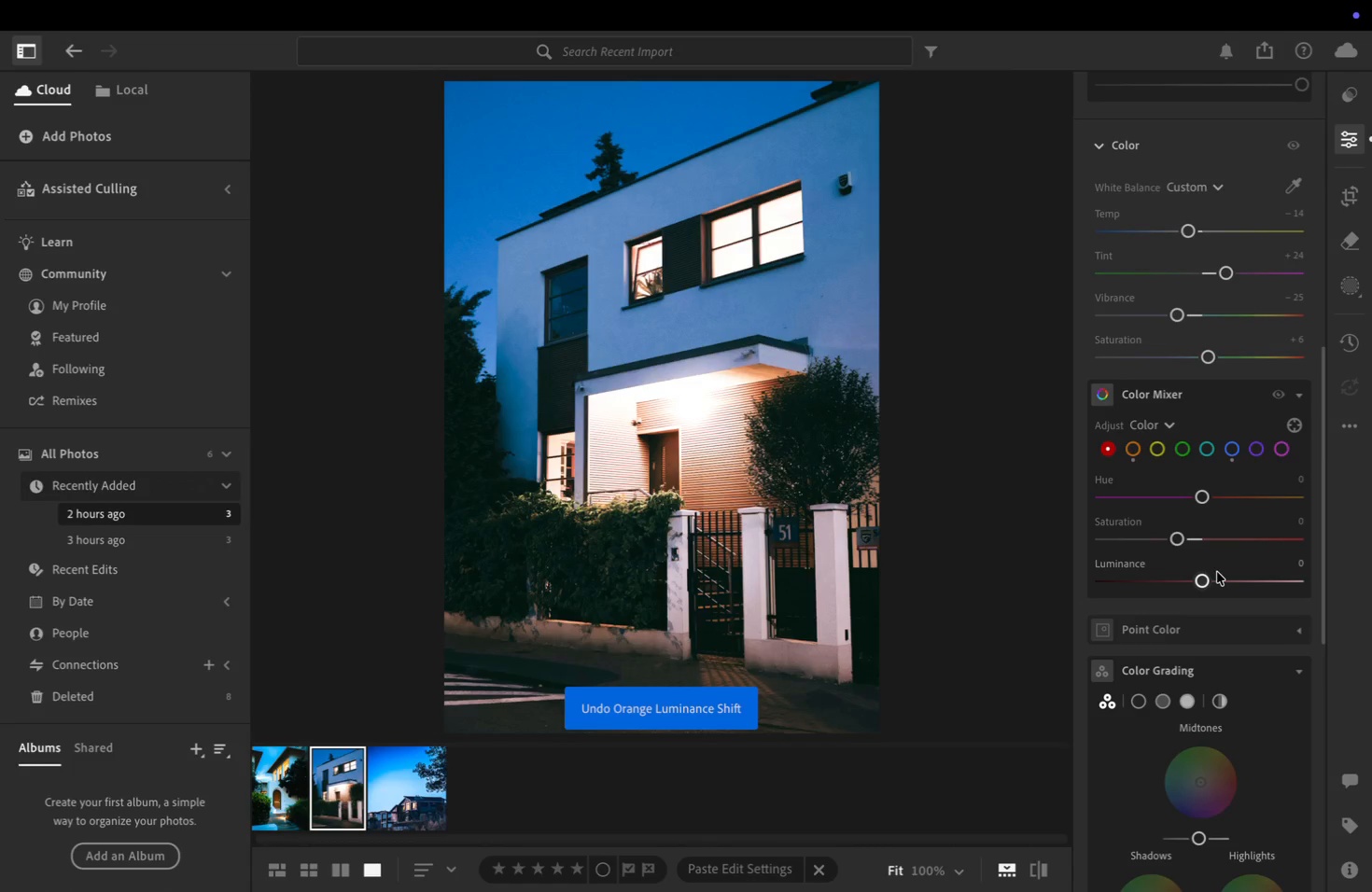 
key(Meta+Z)
 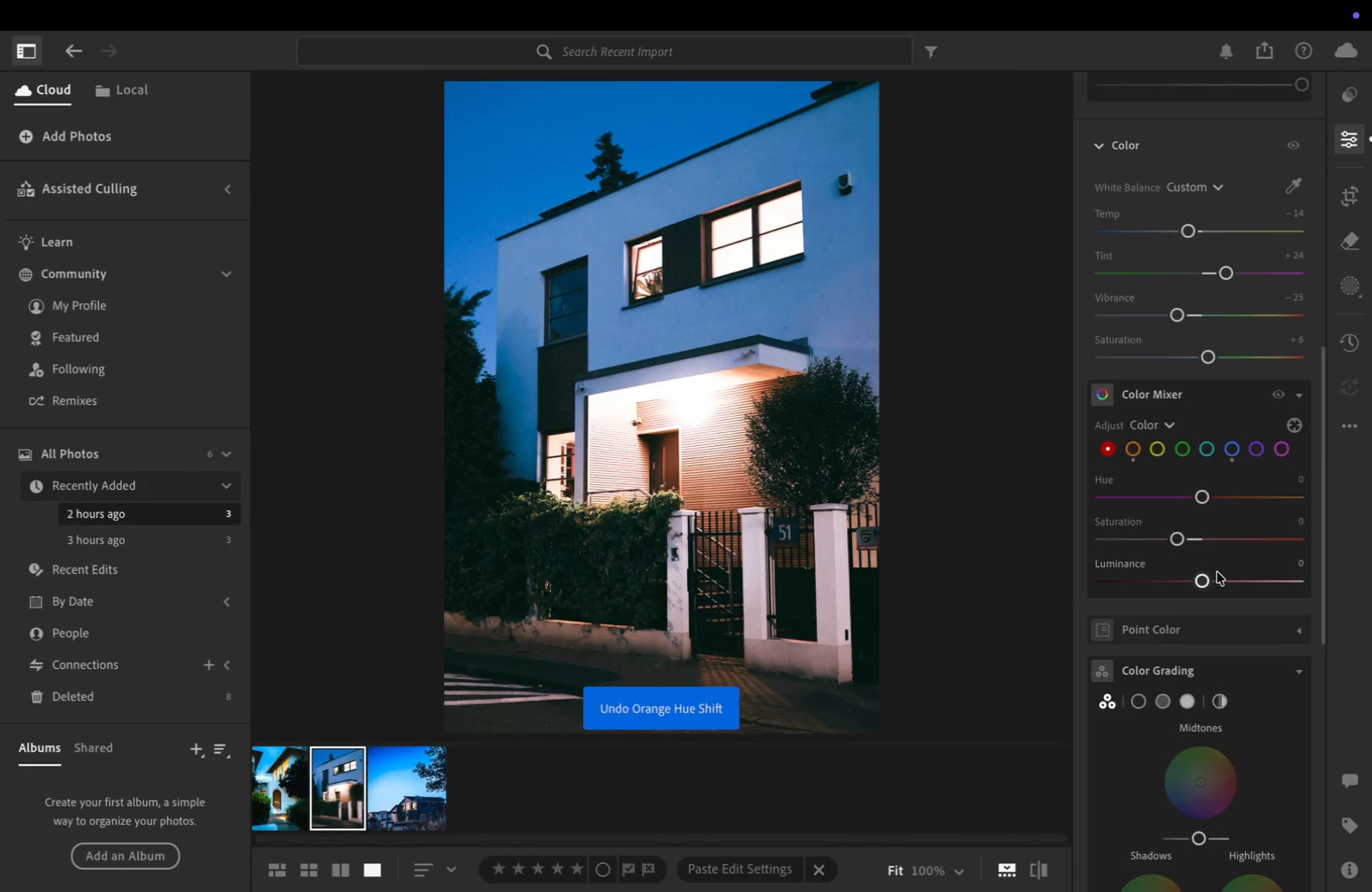 
key(Meta+Z)
 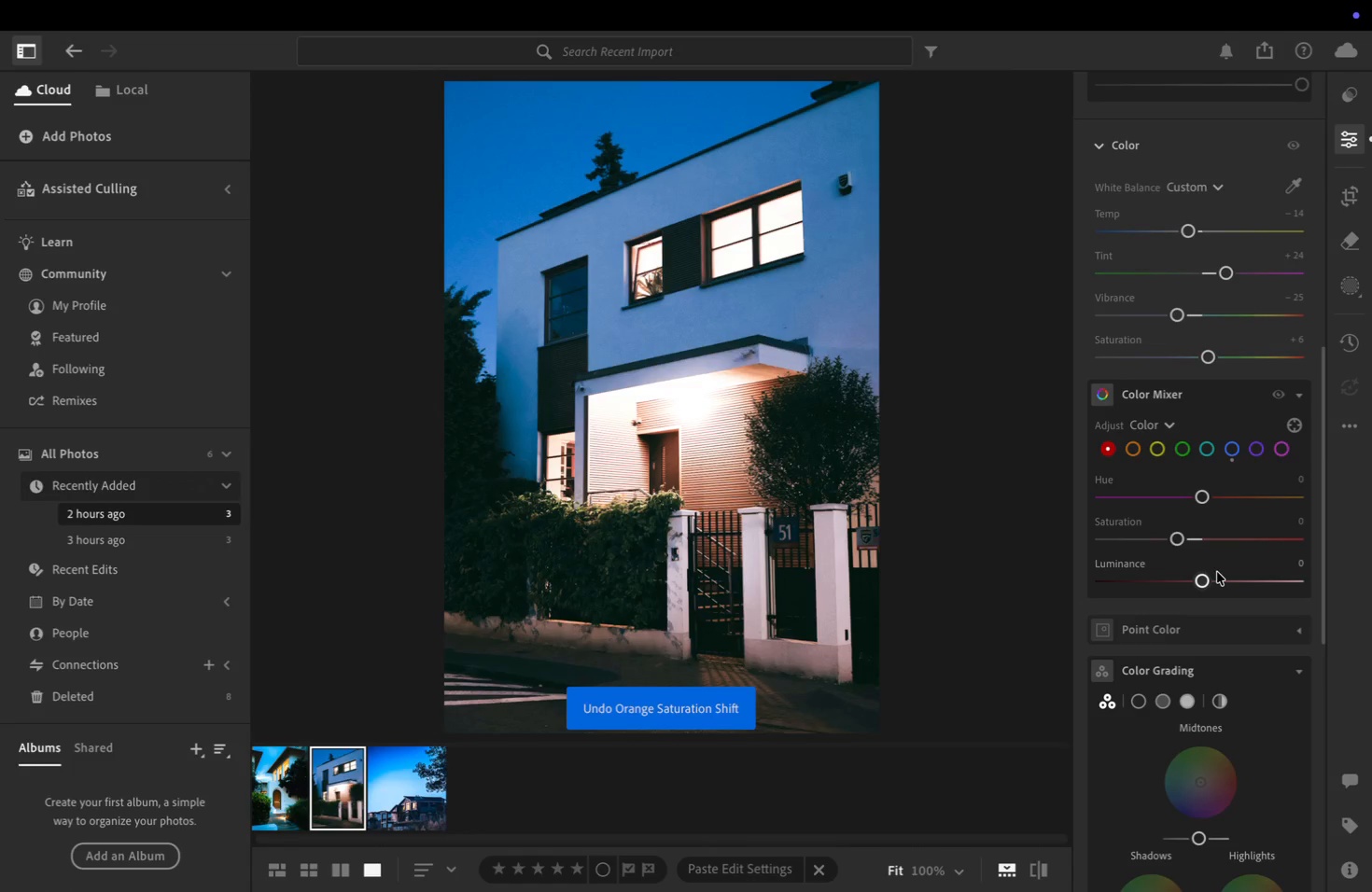 
key(Meta+Z)
 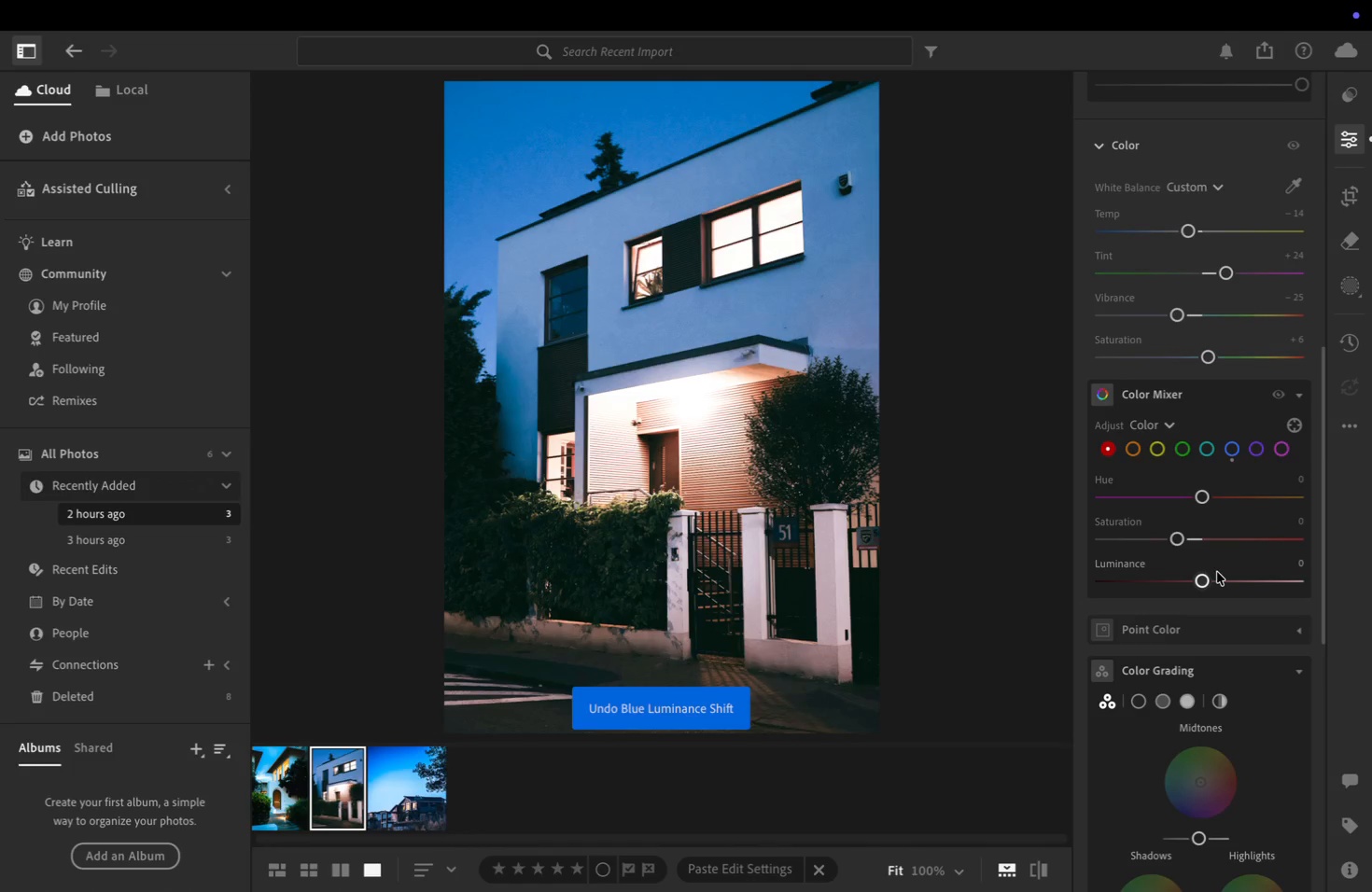 
key(Meta+Z)
 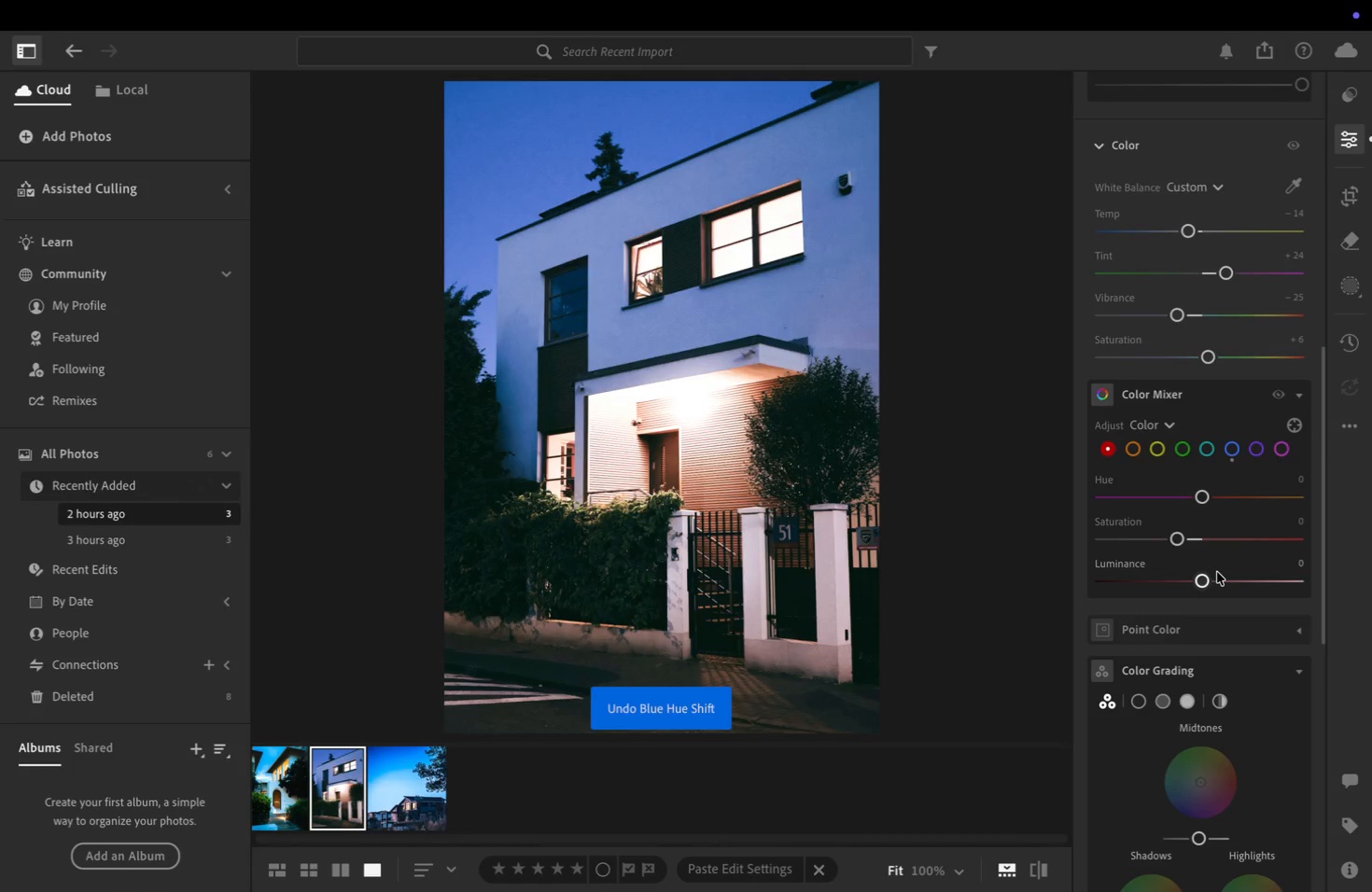 
key(Meta+Z)
 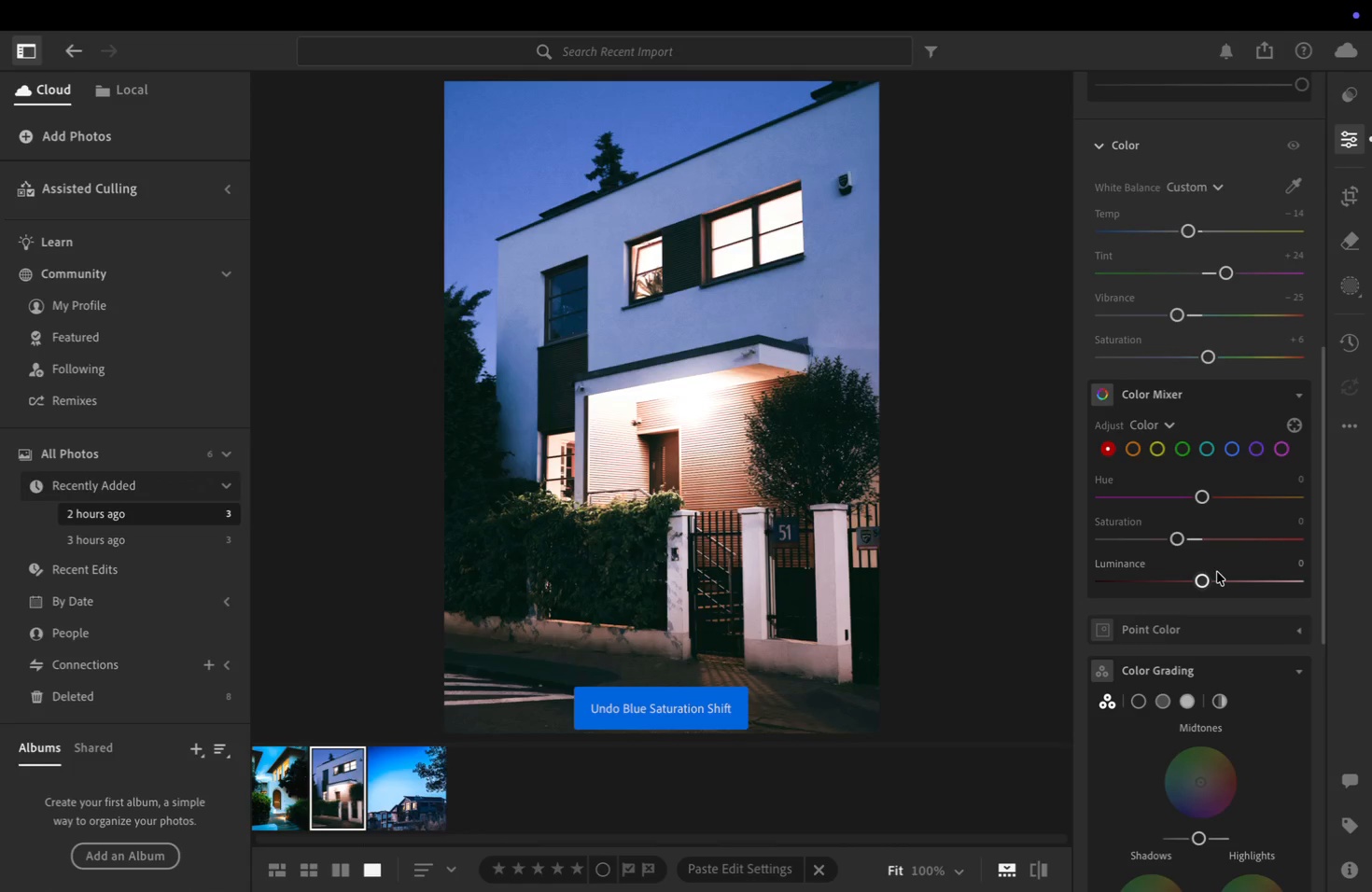 
key(Meta+Z)
 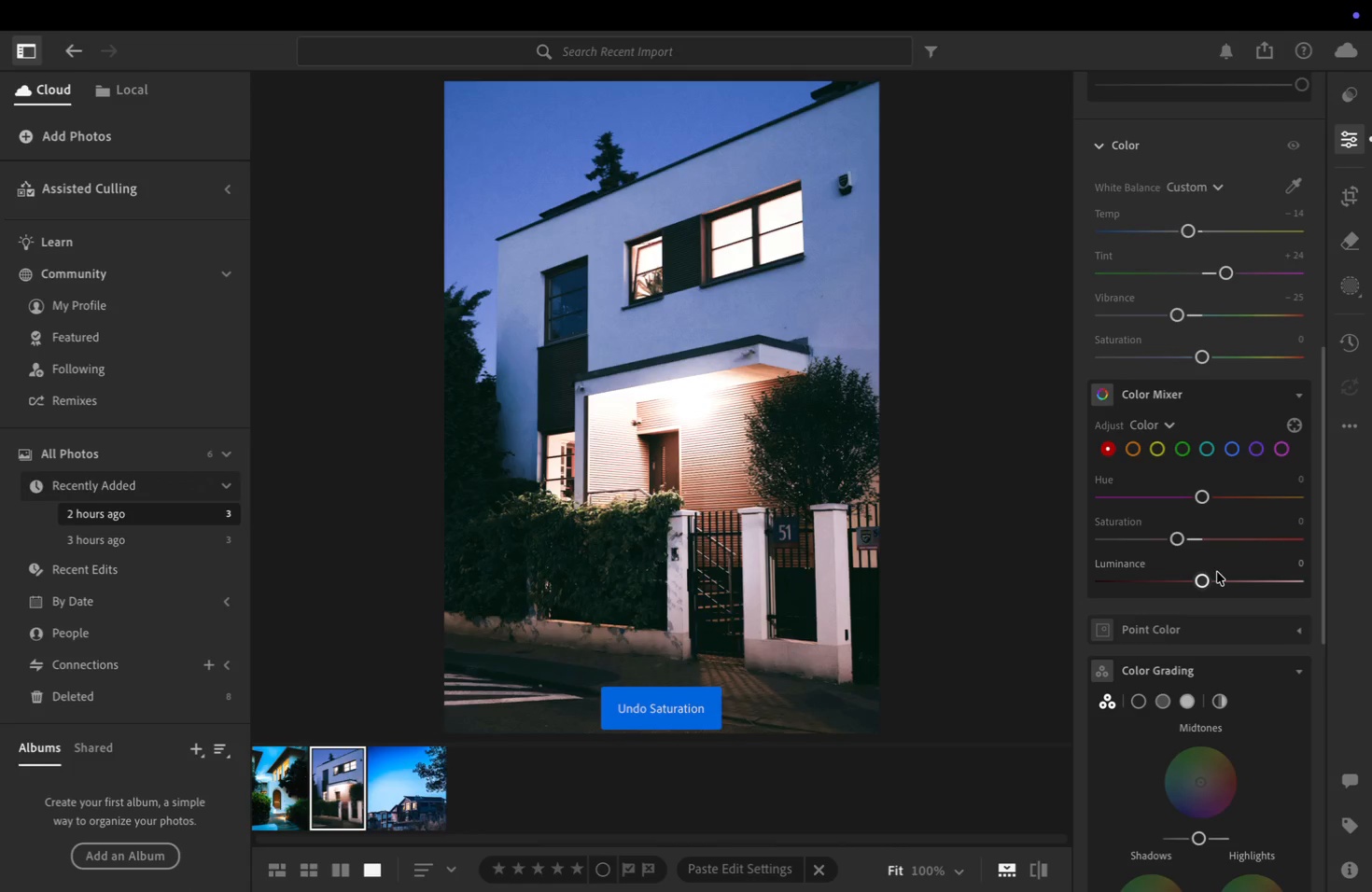 
key(Meta+Z)
 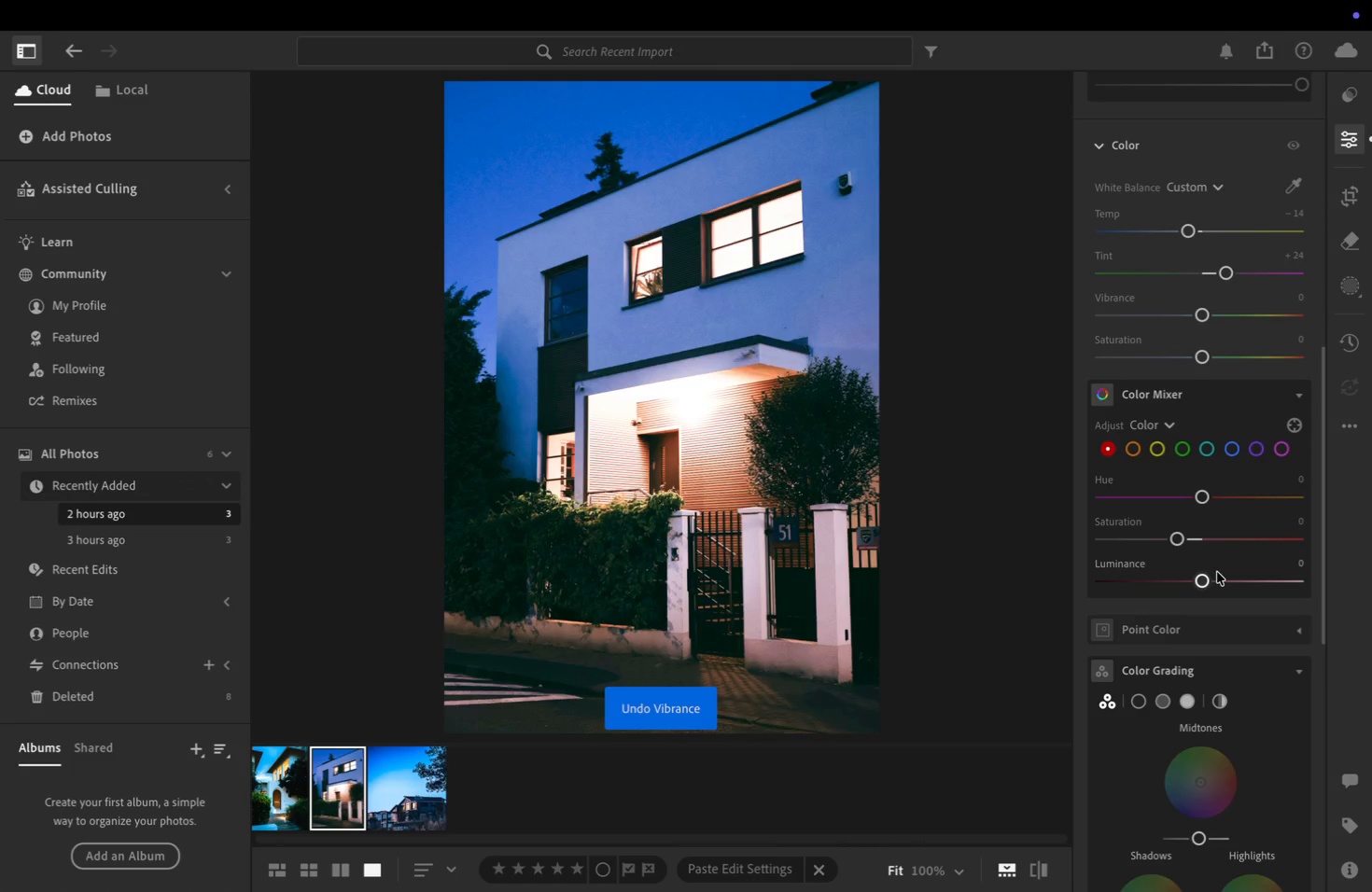 
key(Meta+Z)
 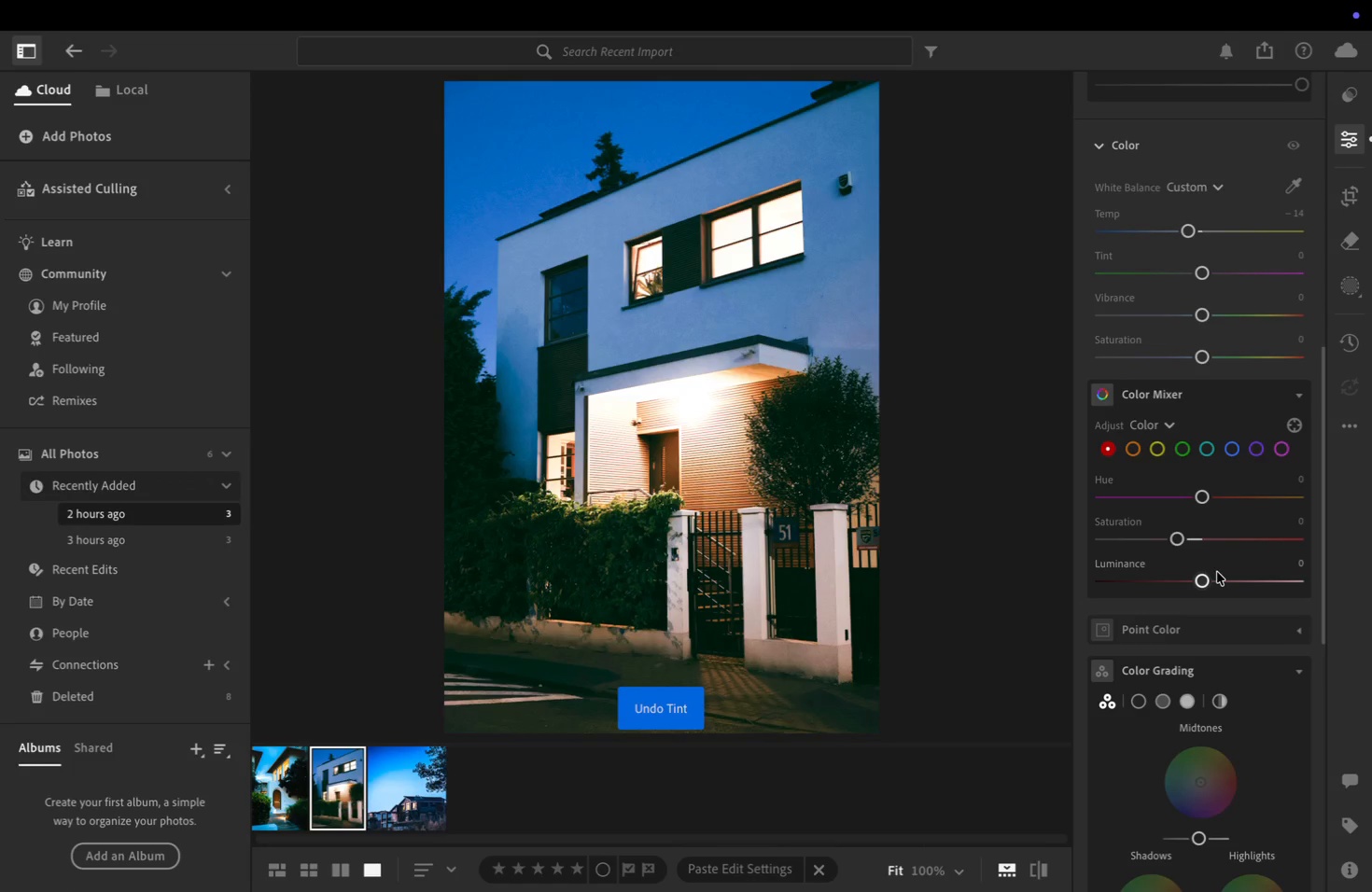 
key(Meta+Z)
 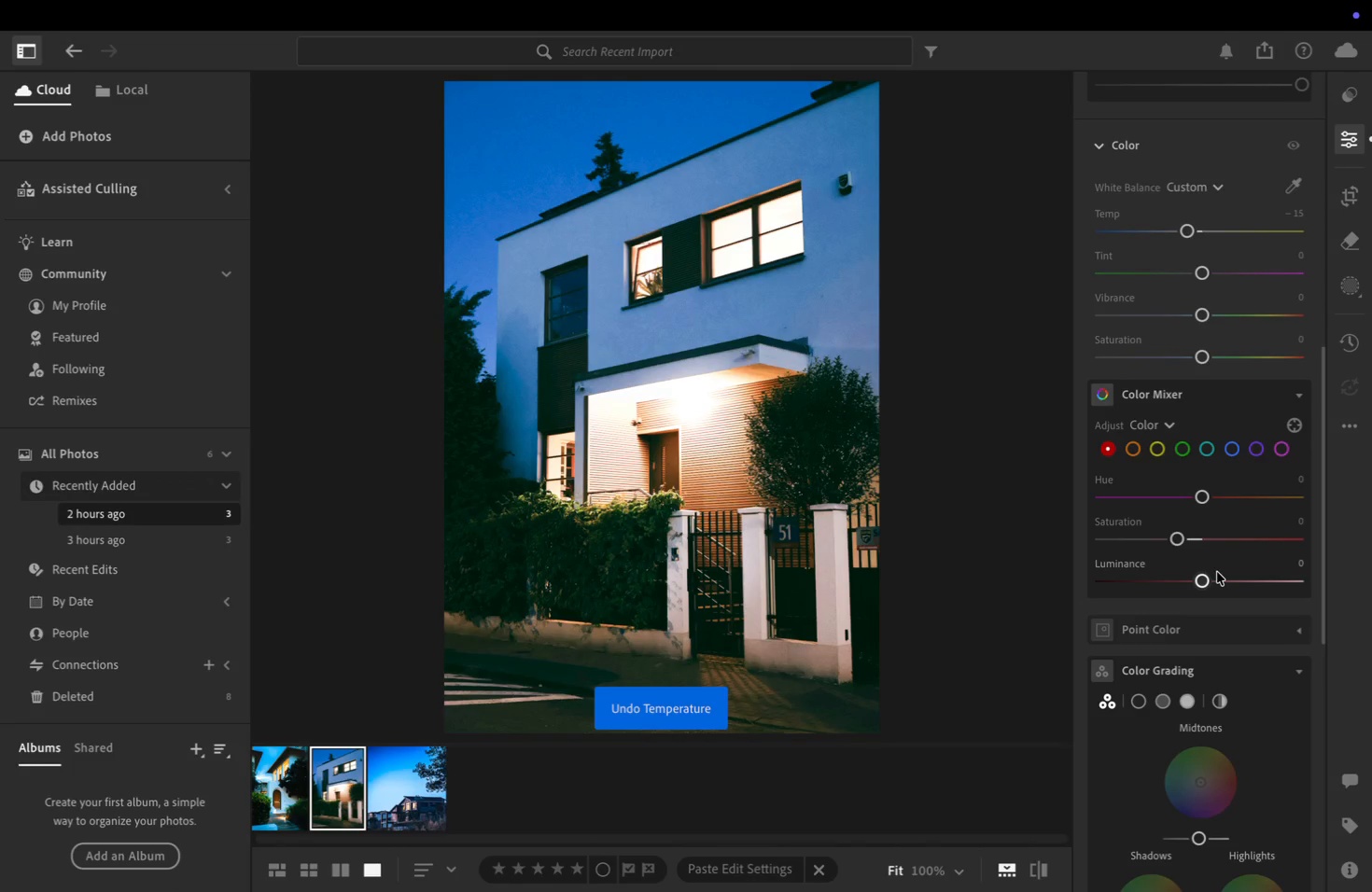 
key(Meta+Z)
 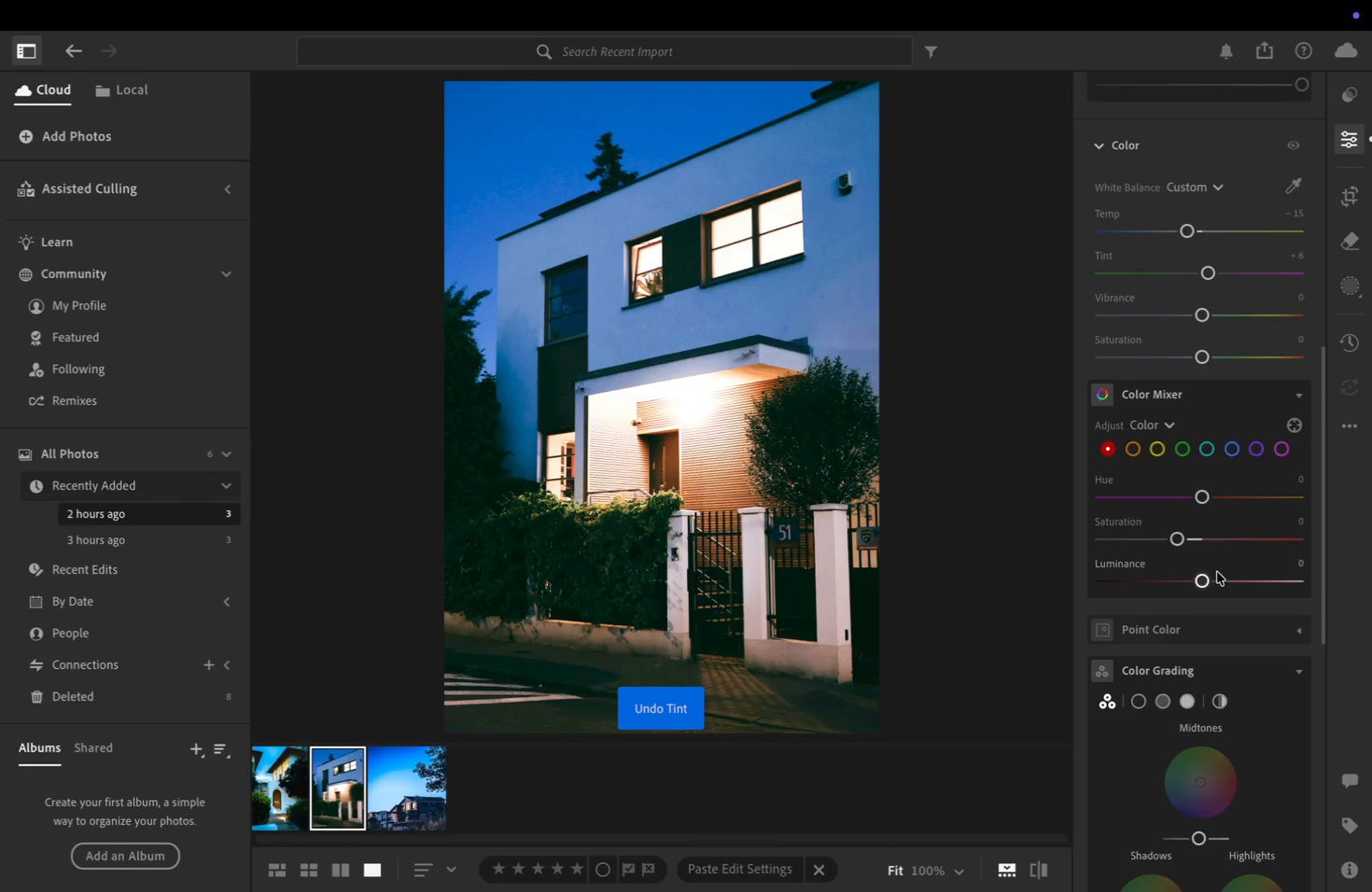 
key(Meta+Z)
 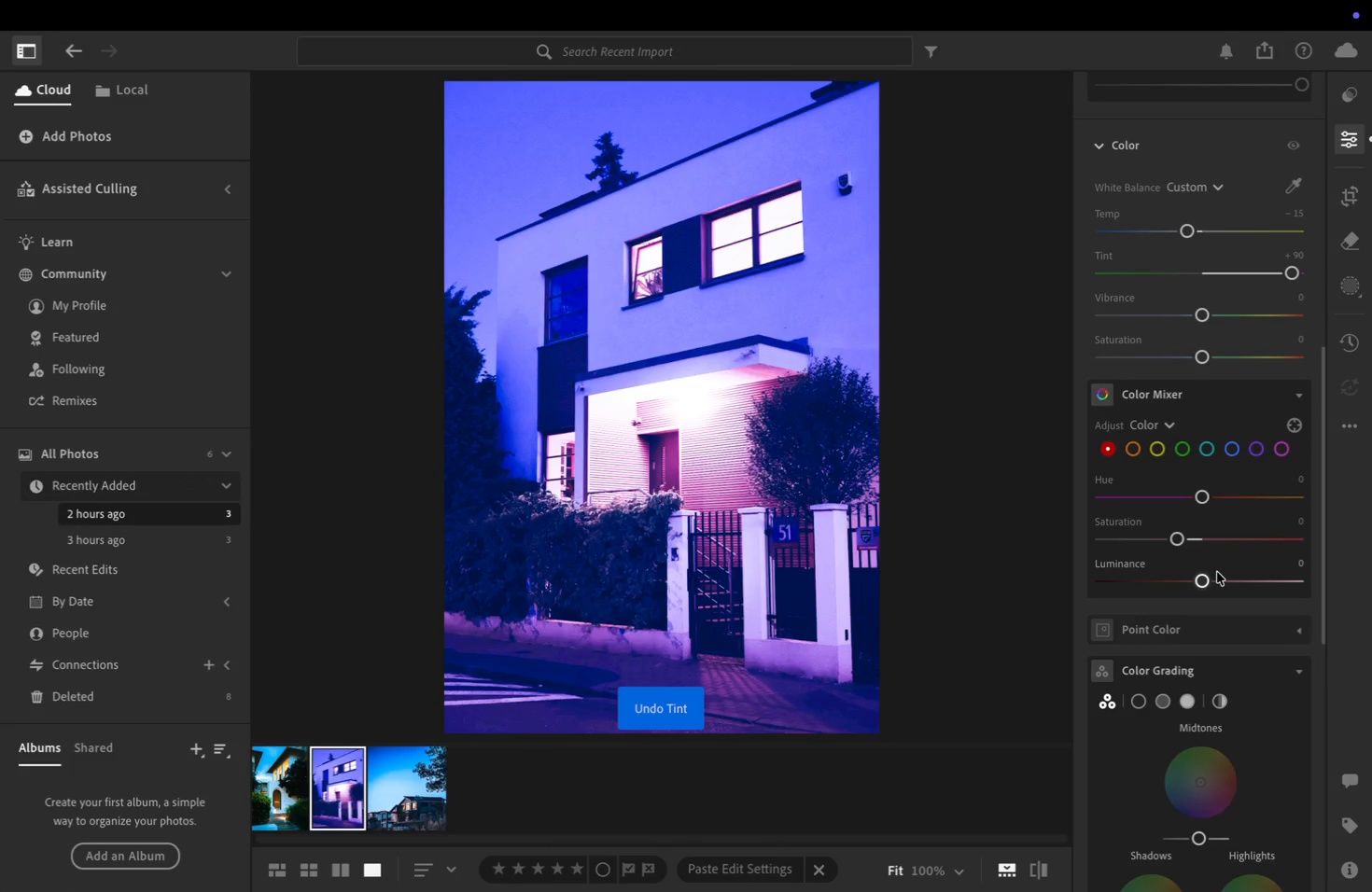 
key(Meta+Z)
 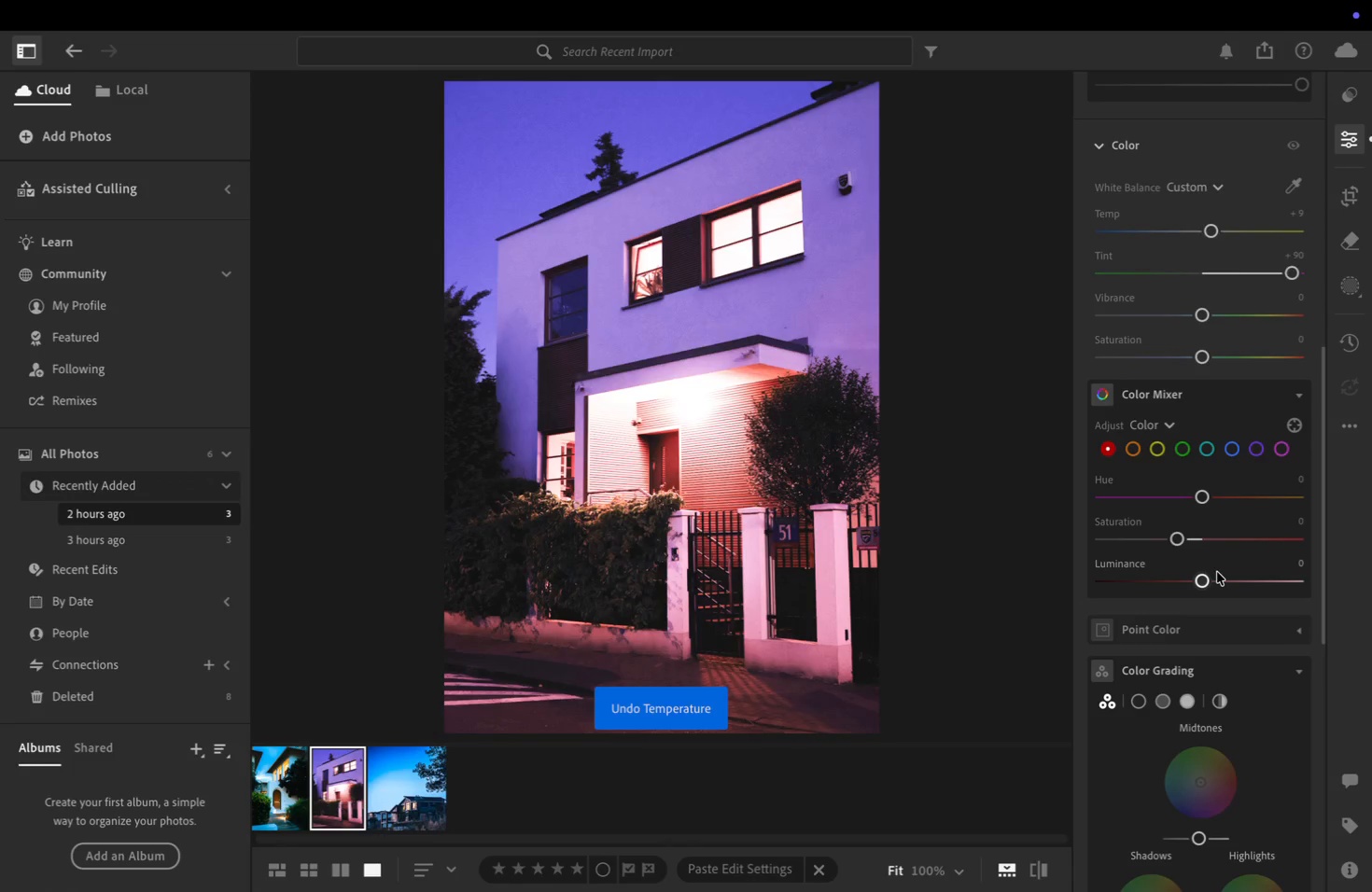 
key(Meta+Z)
 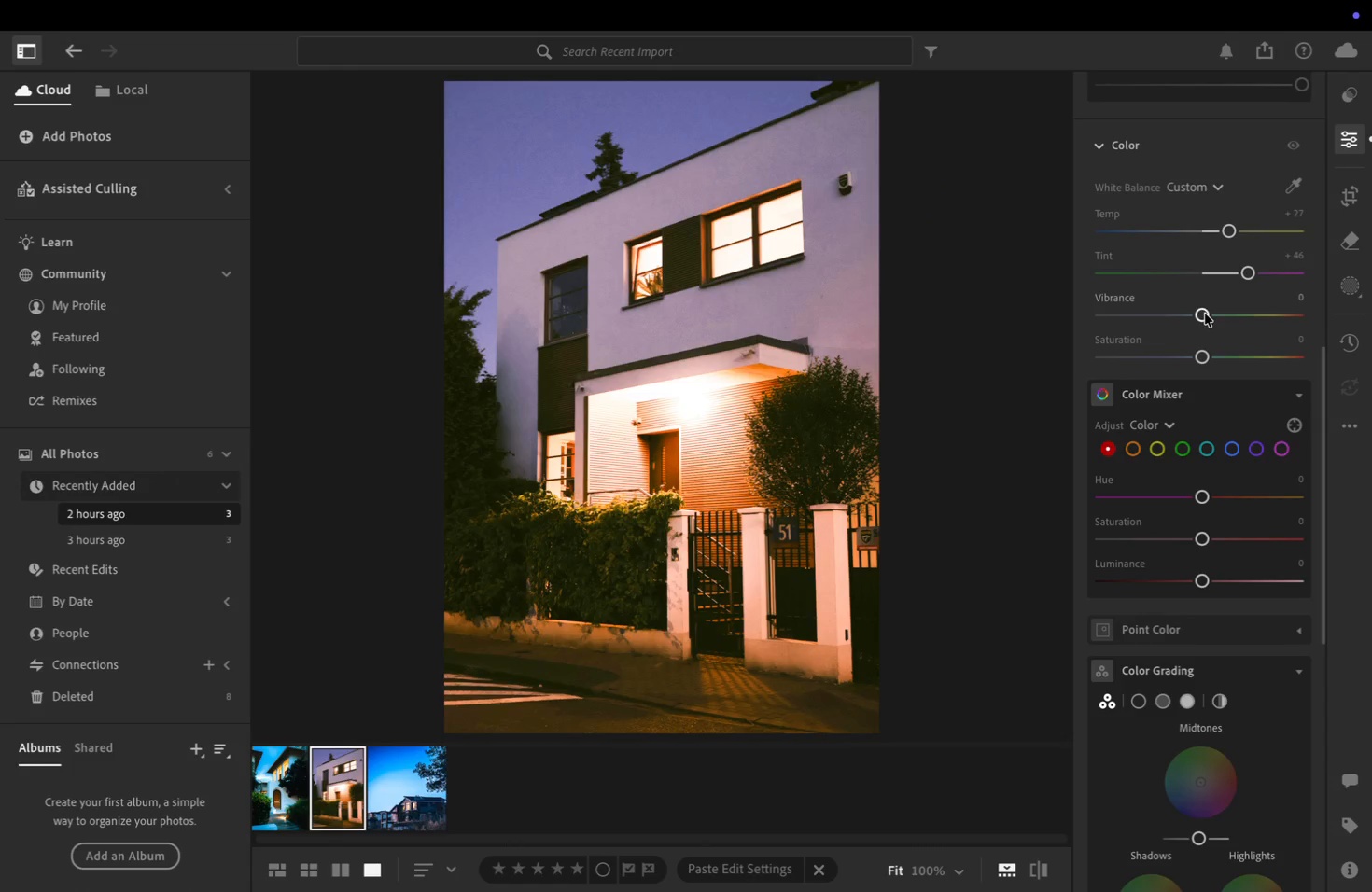 
wait(6.59)
 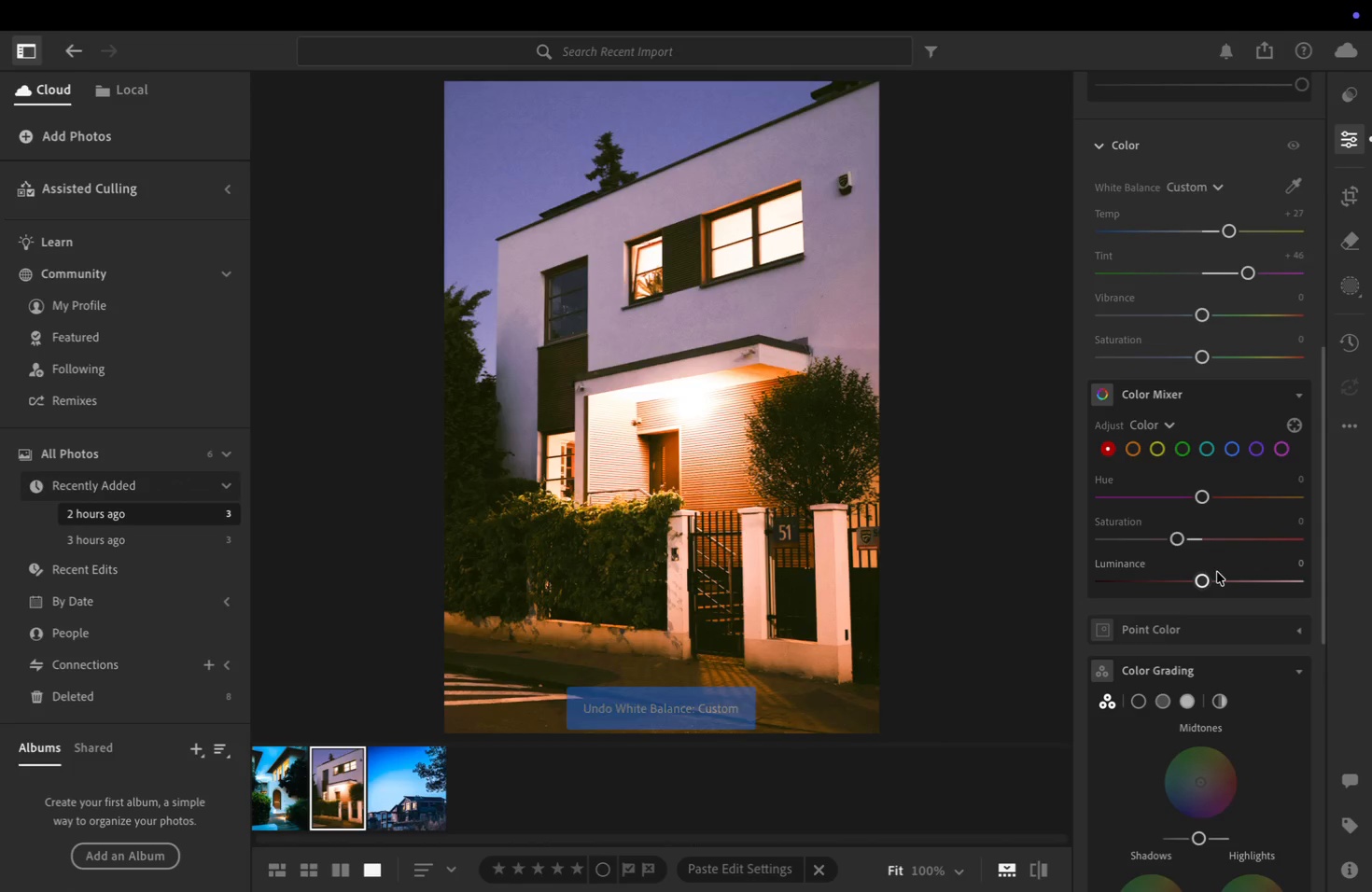 
left_click_drag(start_coordinate=[1227, 230], to_coordinate=[1193, 237])
 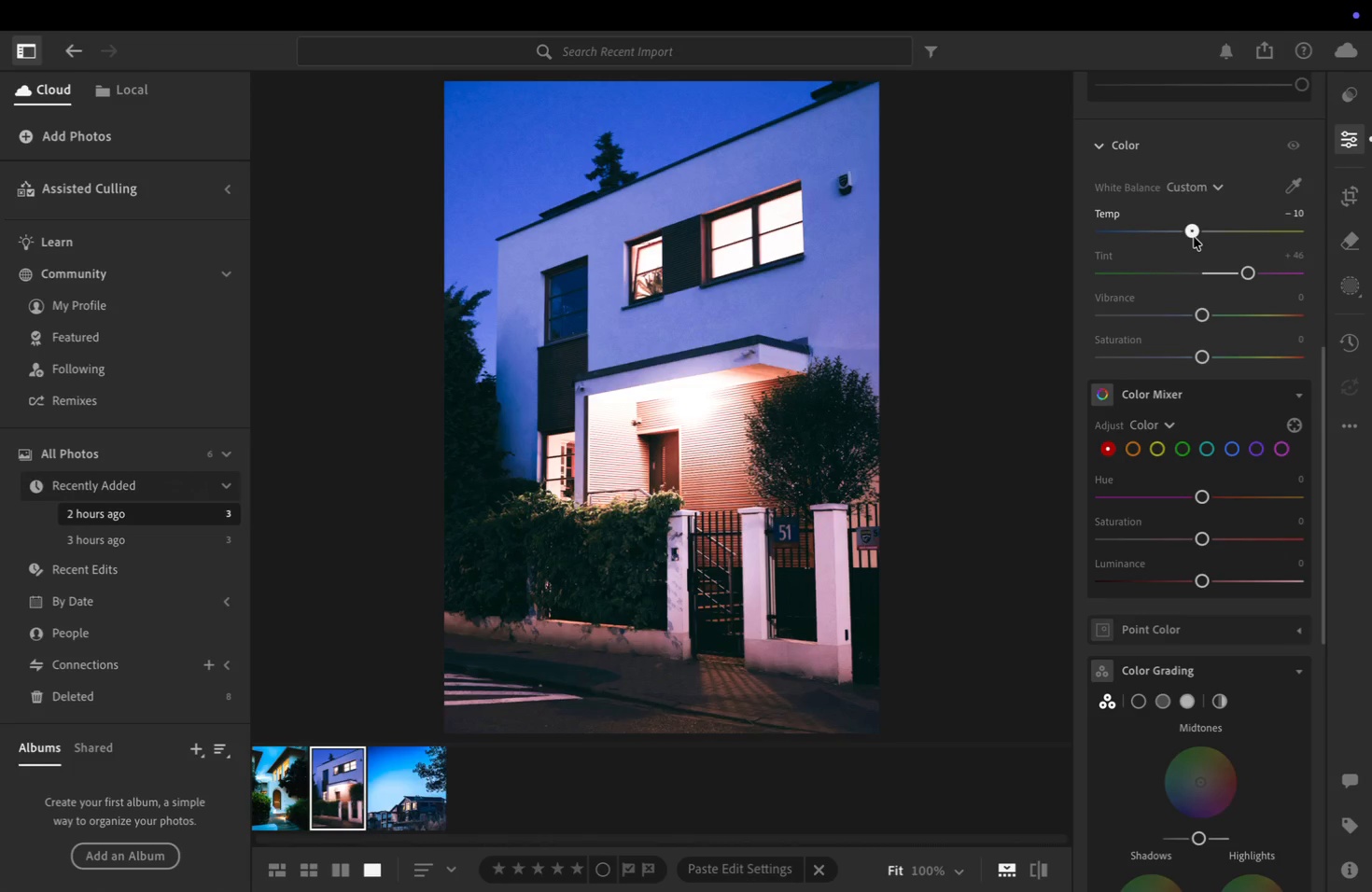 
wait(6.82)
 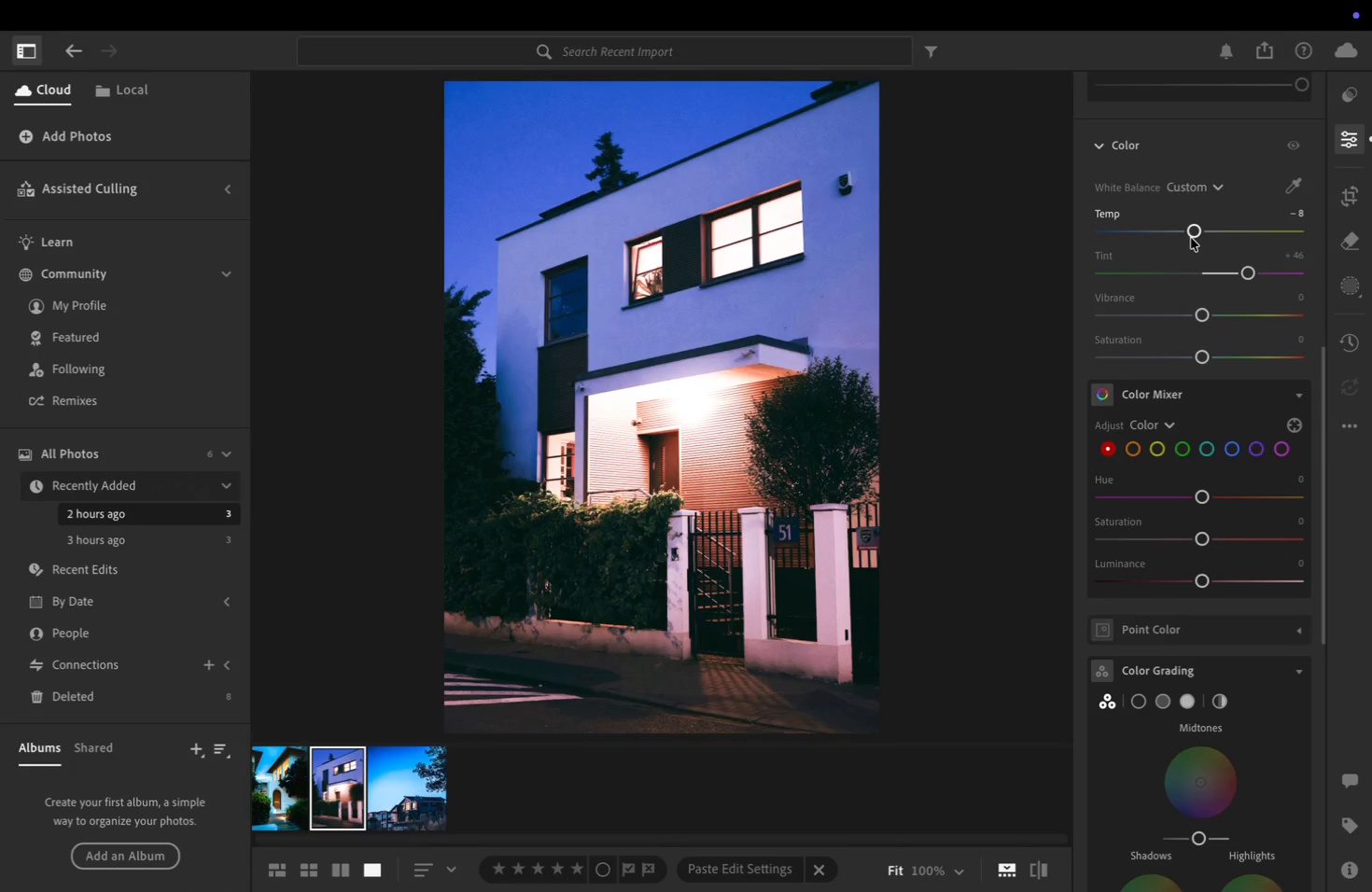 
left_click([1352, 282])
 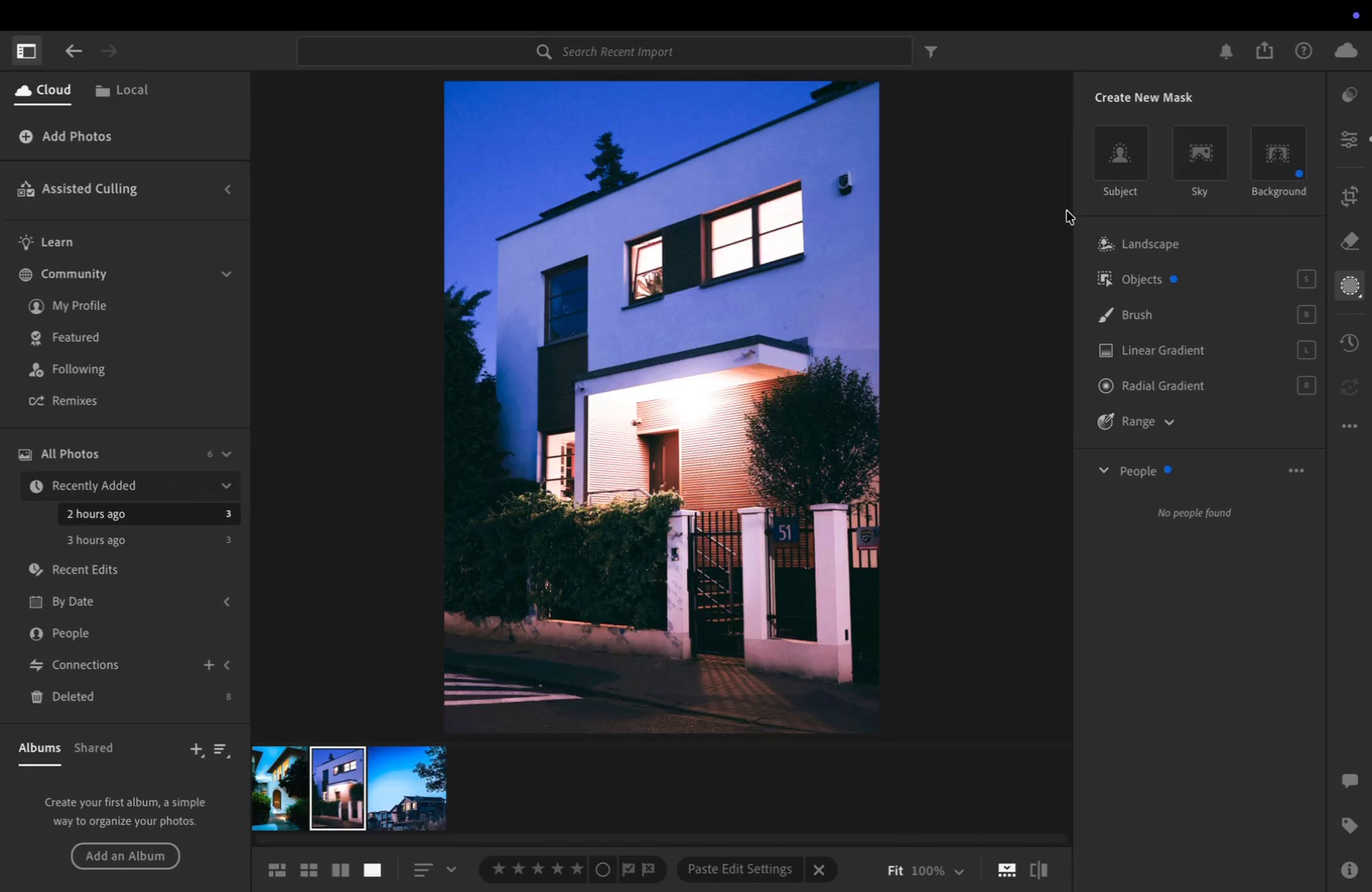 
left_click([1124, 244])
 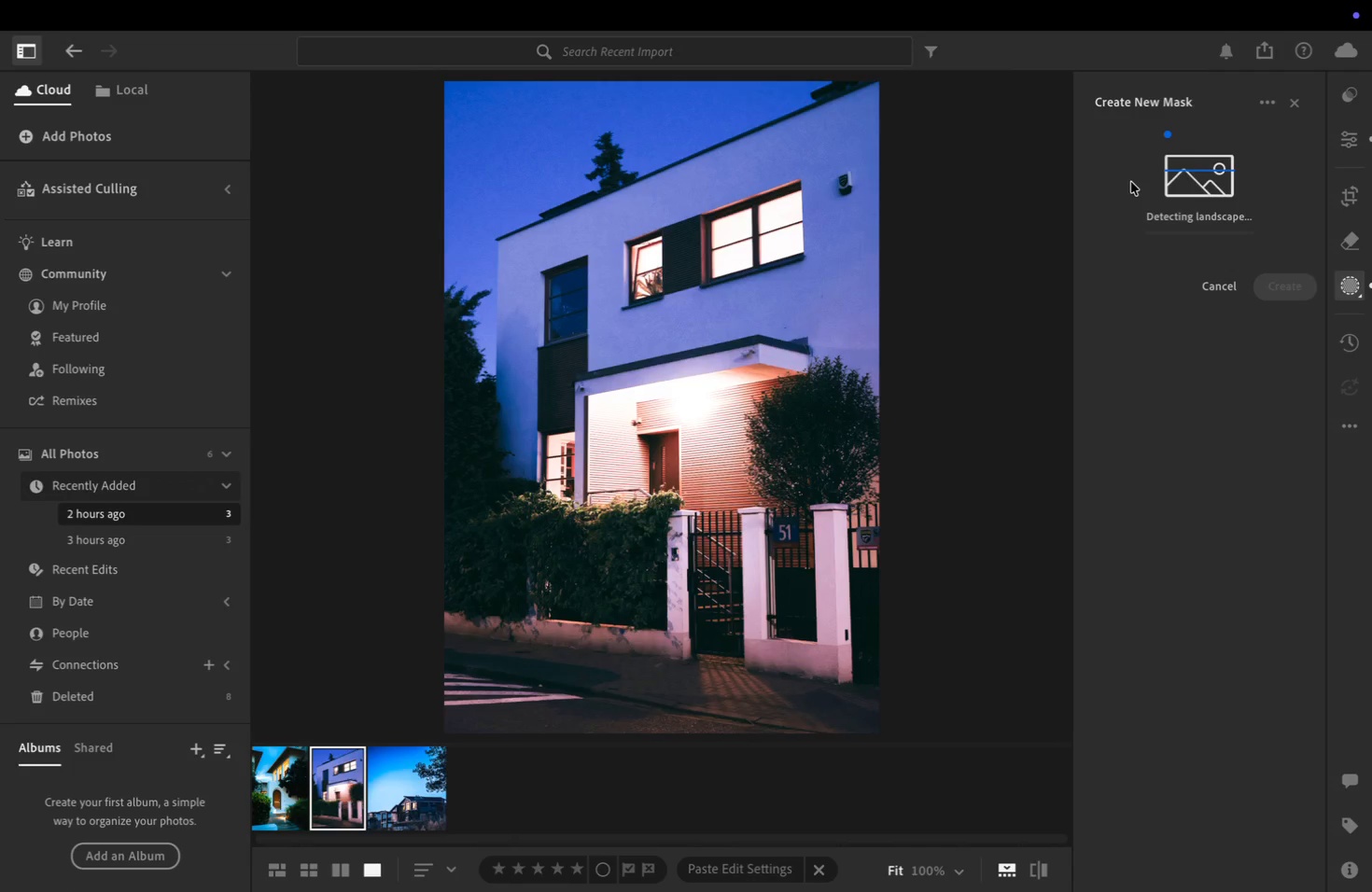 
wait(6.73)
 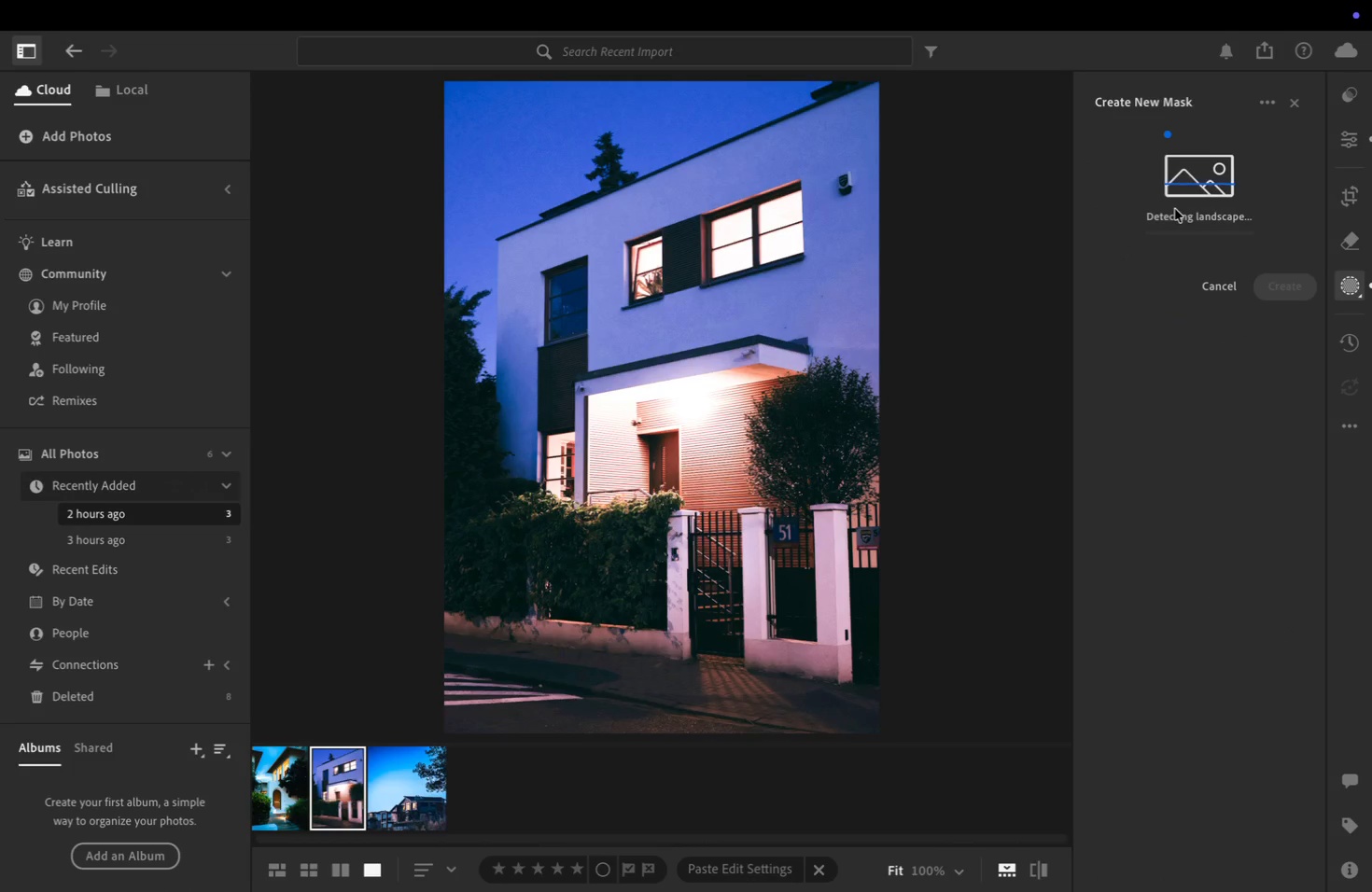 
mouse_move([951, 64])
 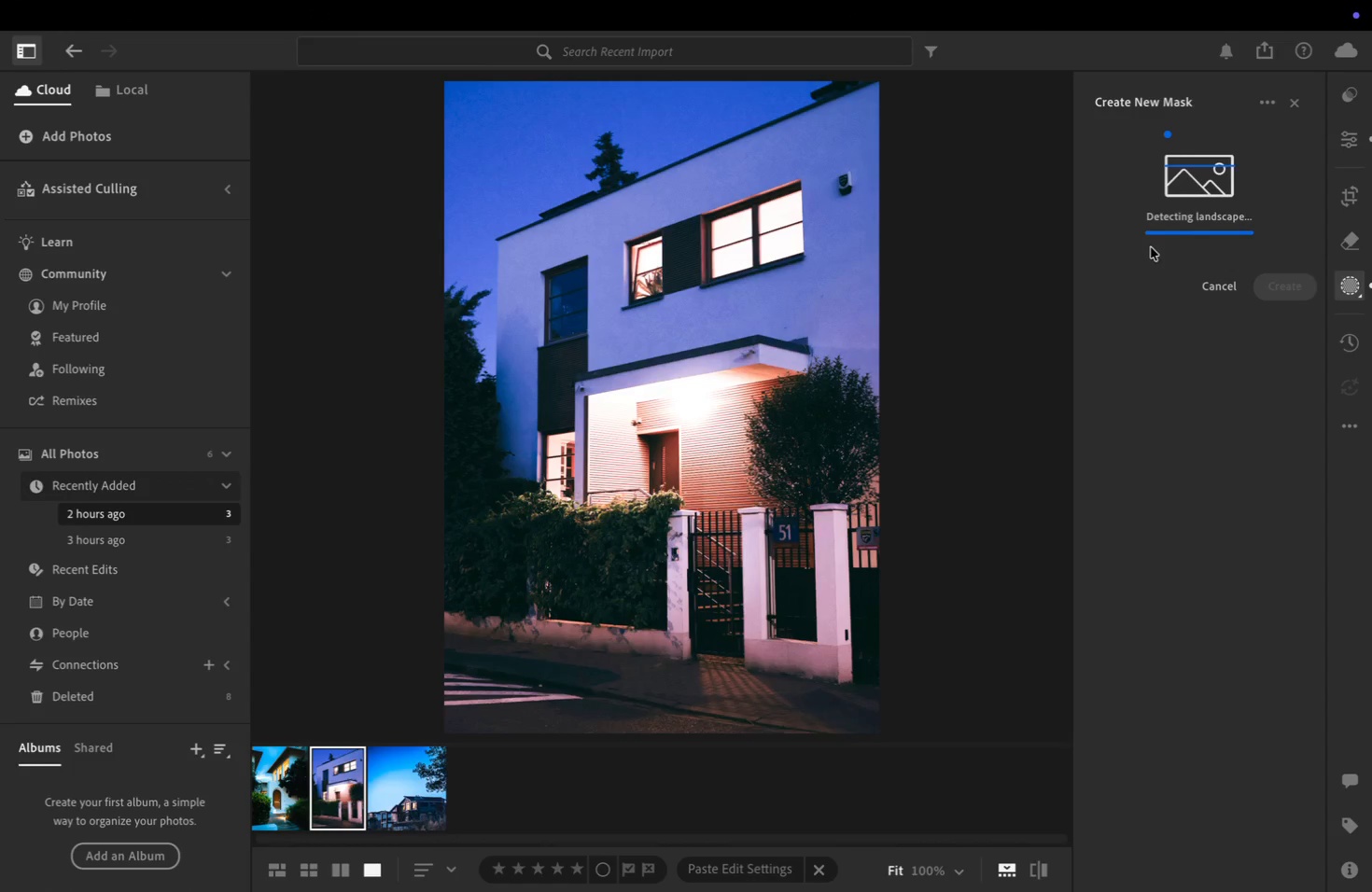 
mouse_move([1091, 268])
 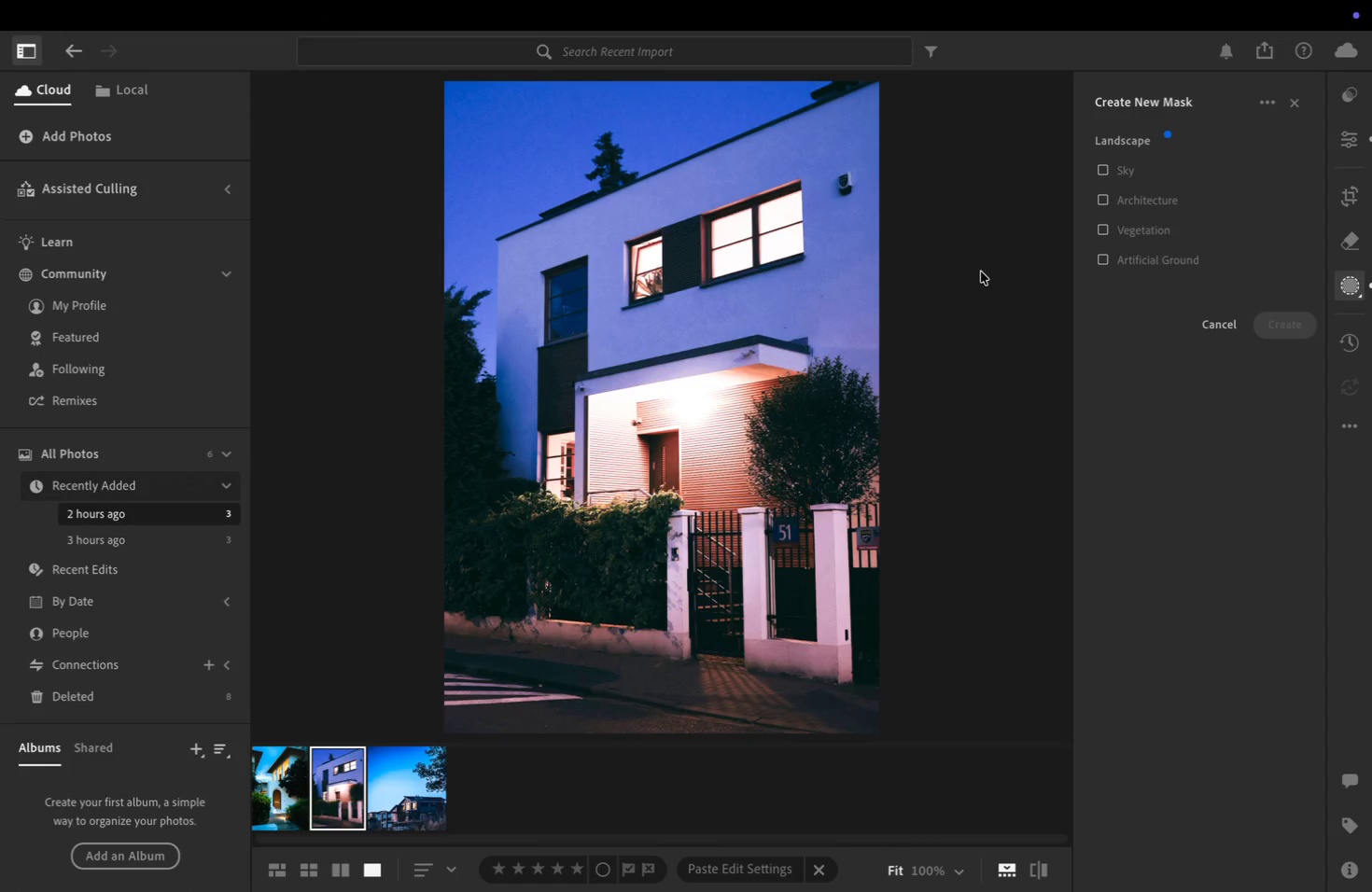 
left_click_drag(start_coordinate=[911, 256], to_coordinate=[889, 234])
 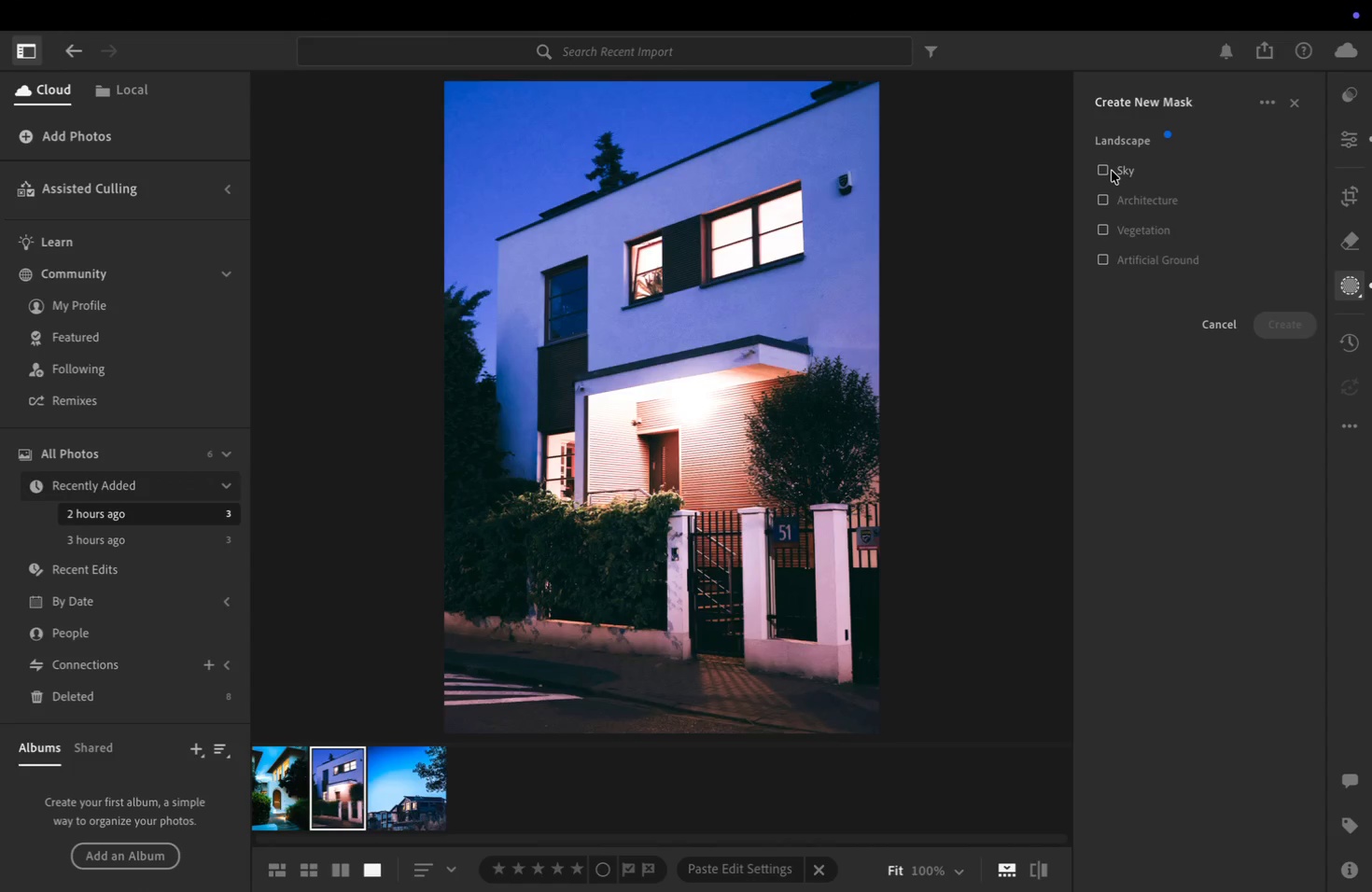 
left_click([1109, 171])
 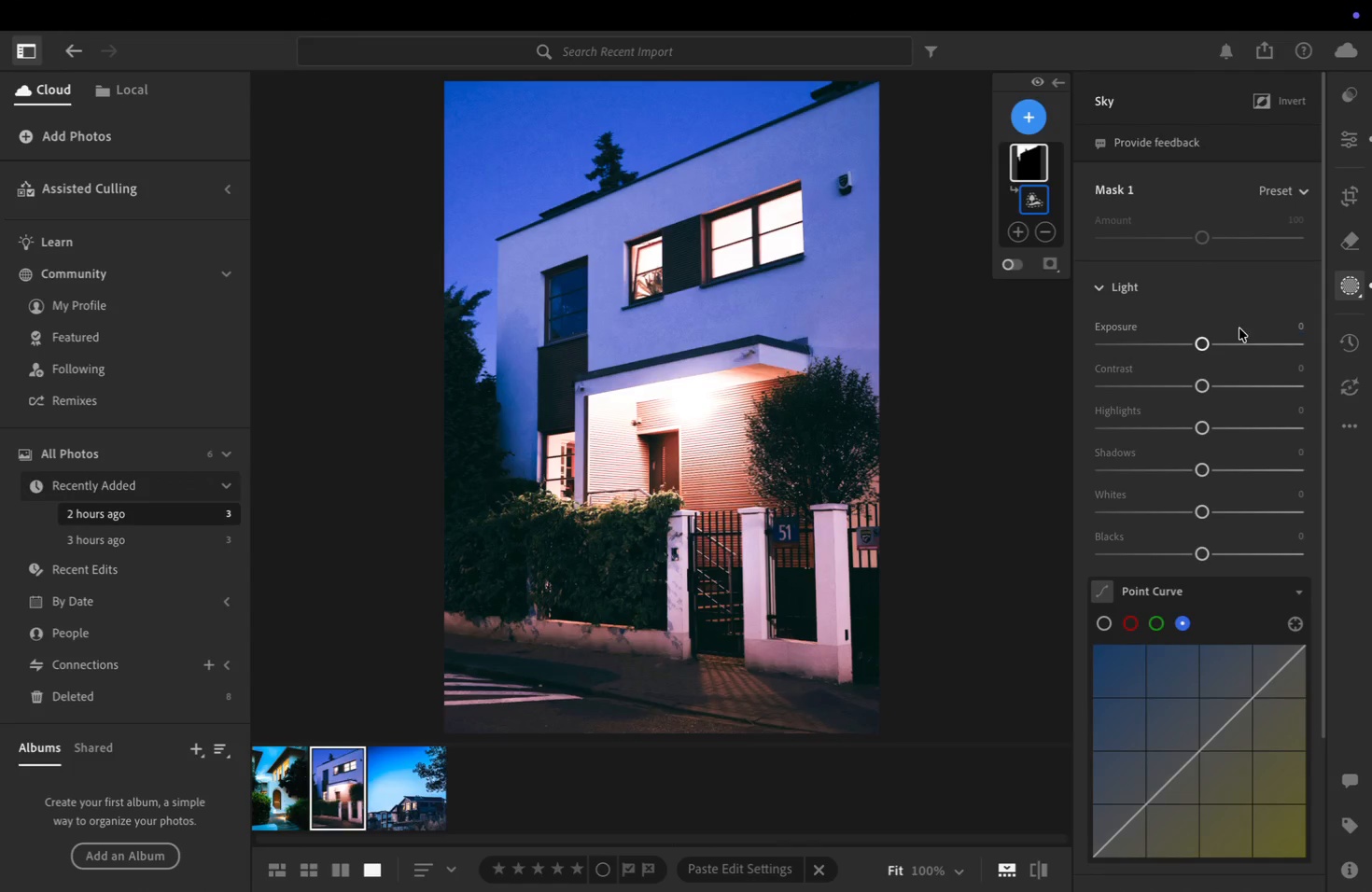 
left_click_drag(start_coordinate=[1205, 343], to_coordinate=[1196, 347])
 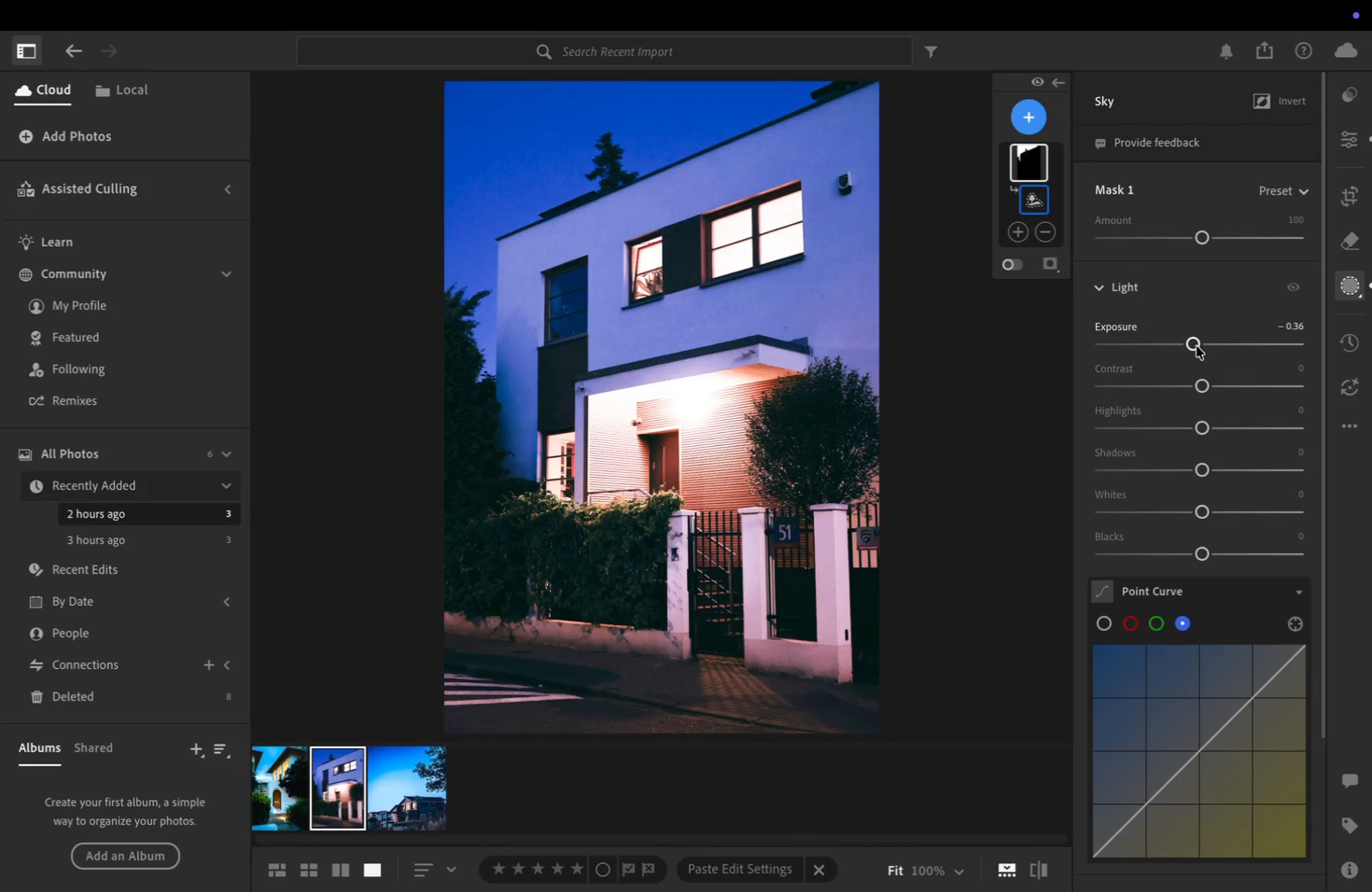 
left_click([1197, 345])
 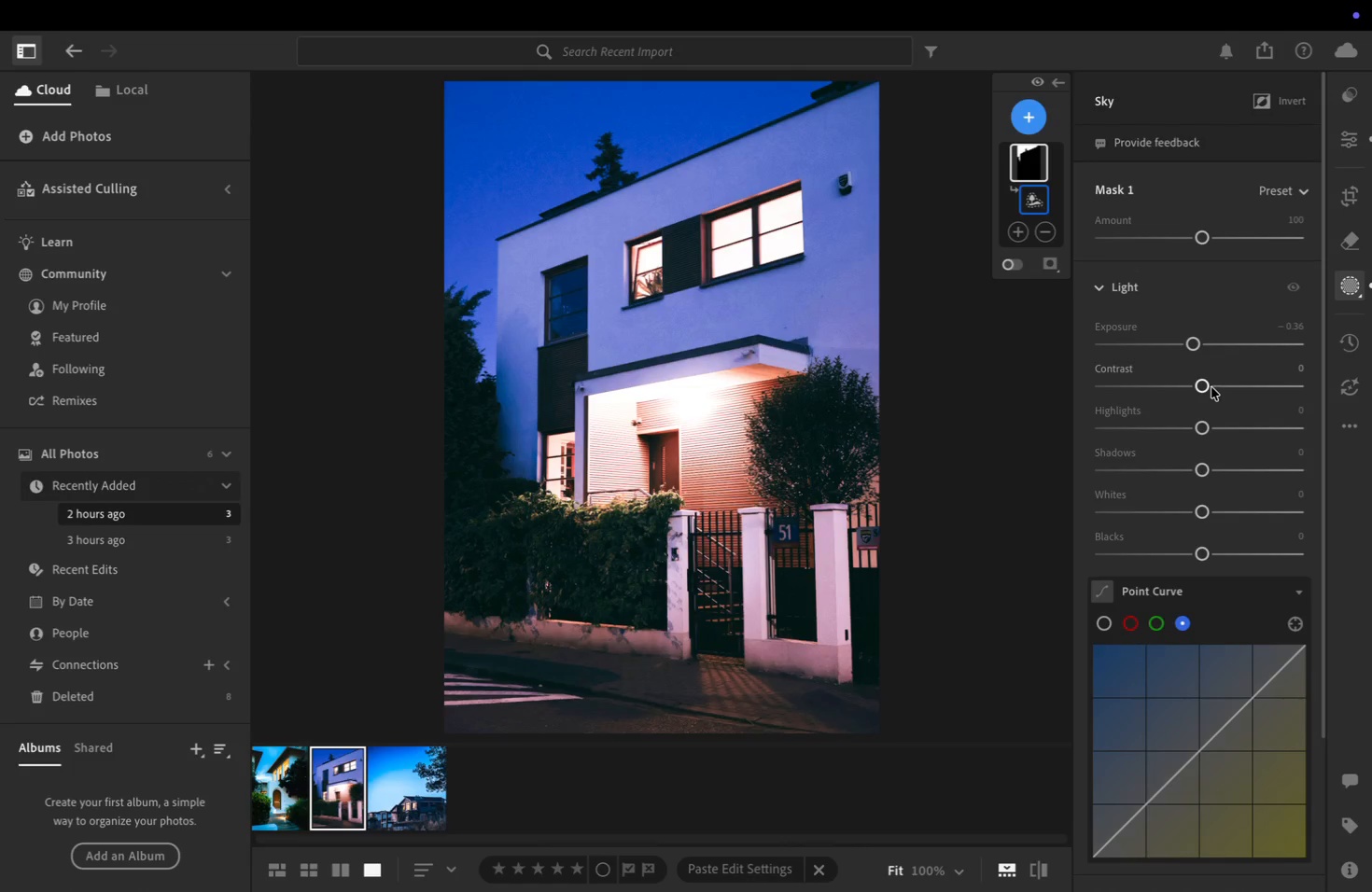 
scroll: coordinate [1232, 381], scroll_direction: down, amount: 35.0
 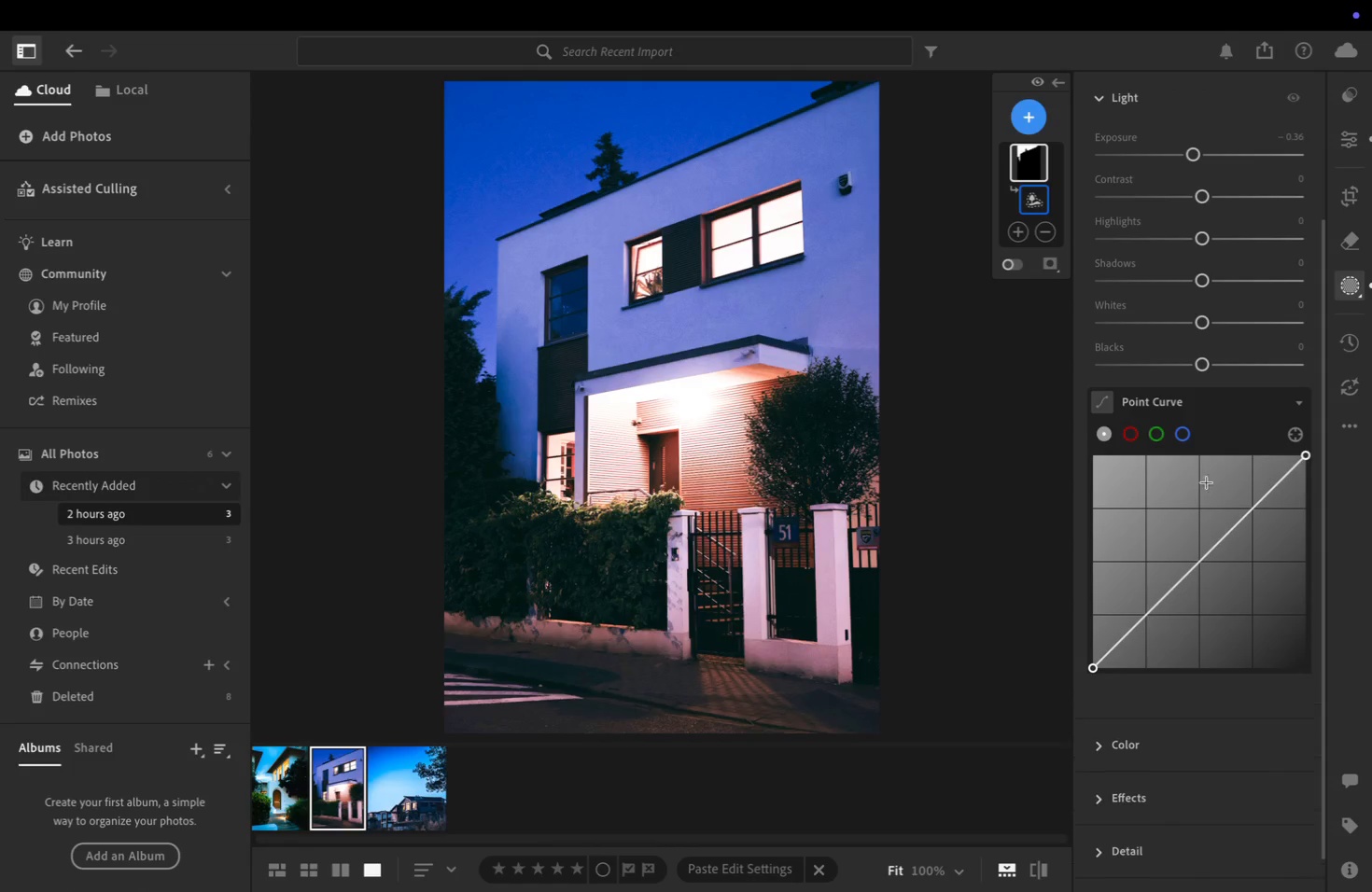 
left_click_drag(start_coordinate=[1262, 495], to_coordinate=[1243, 497])
 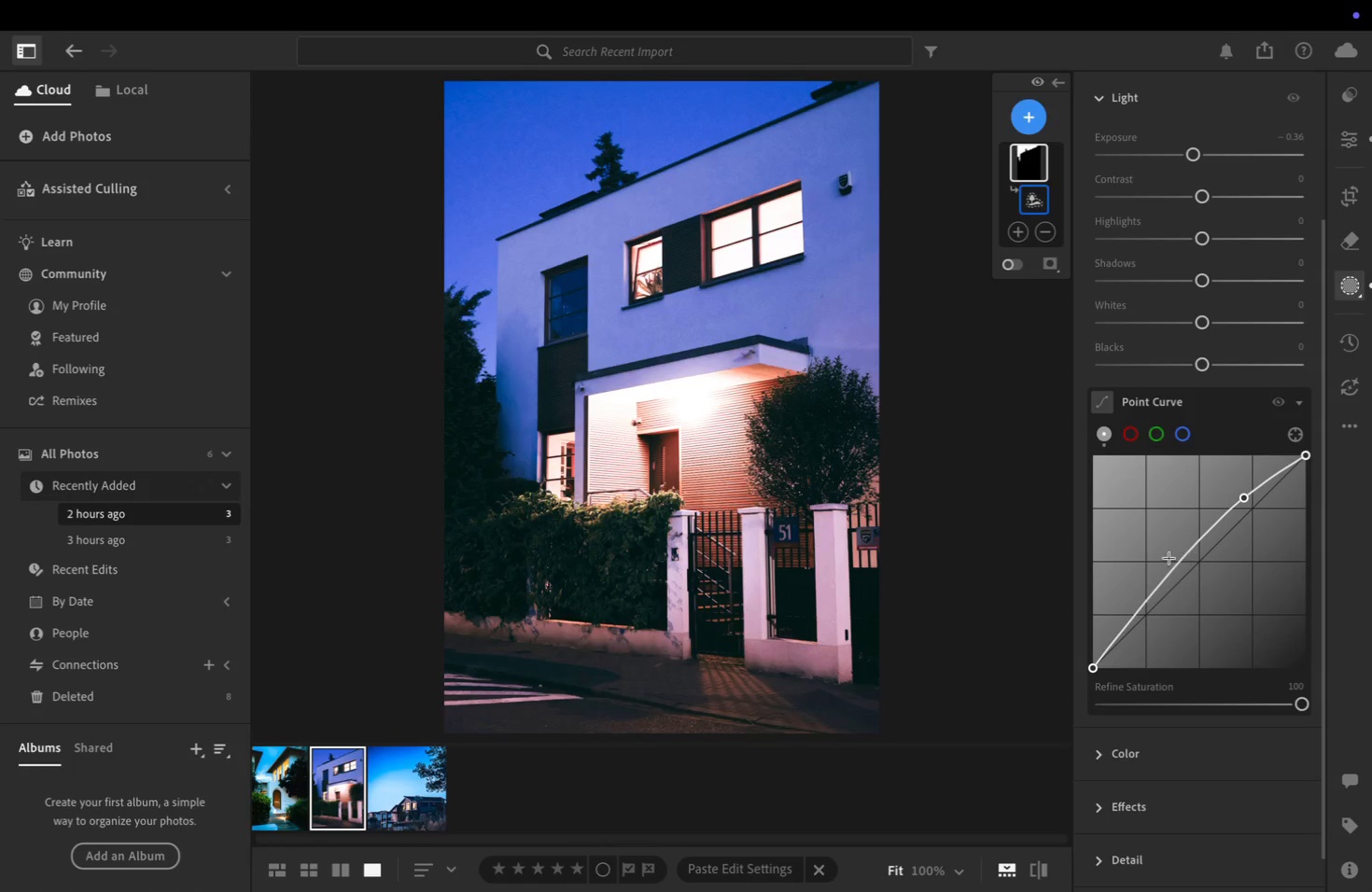 
left_click_drag(start_coordinate=[1167, 562], to_coordinate=[1177, 578])
 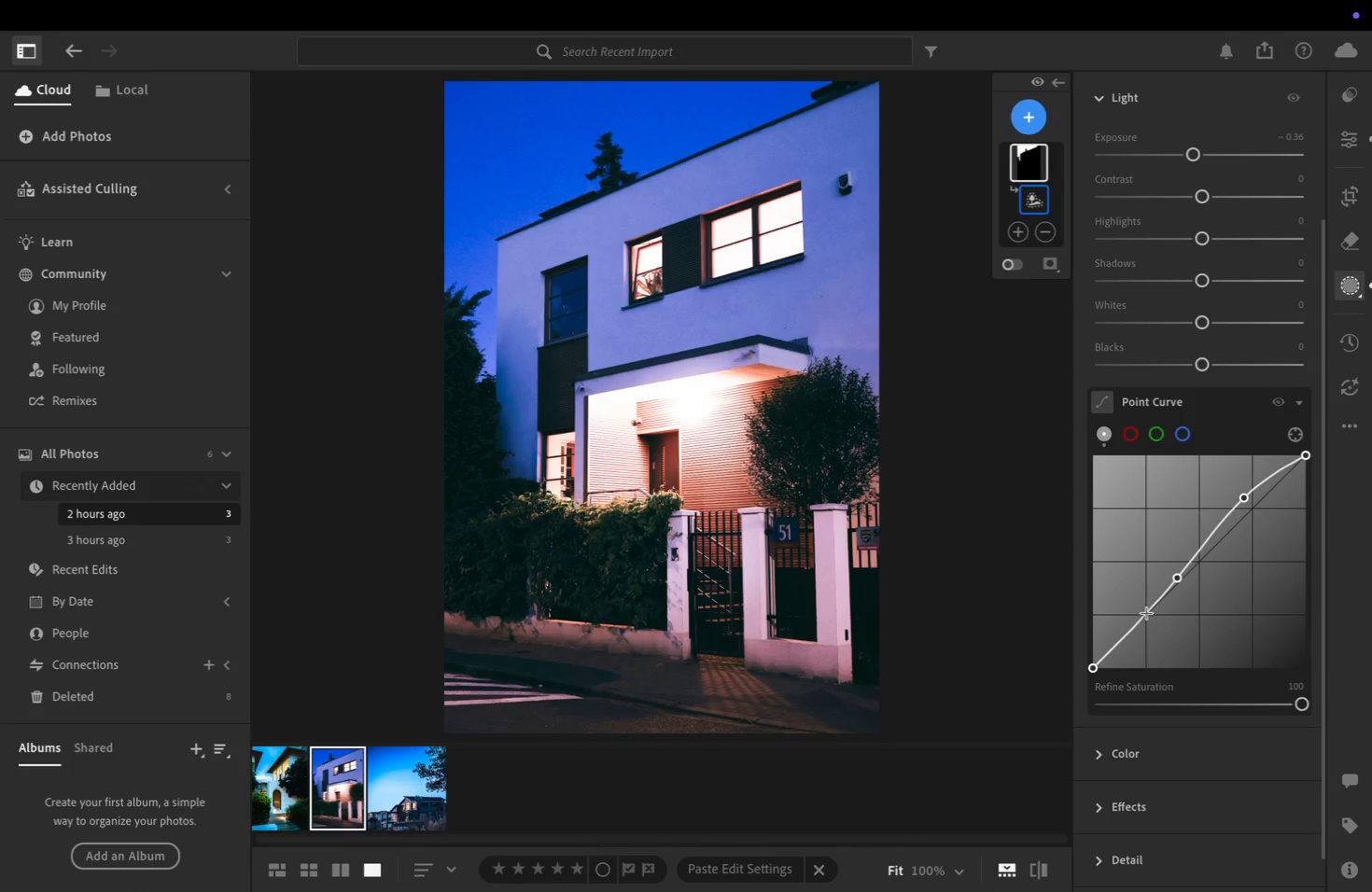 
left_click_drag(start_coordinate=[1146, 614], to_coordinate=[1139, 633])
 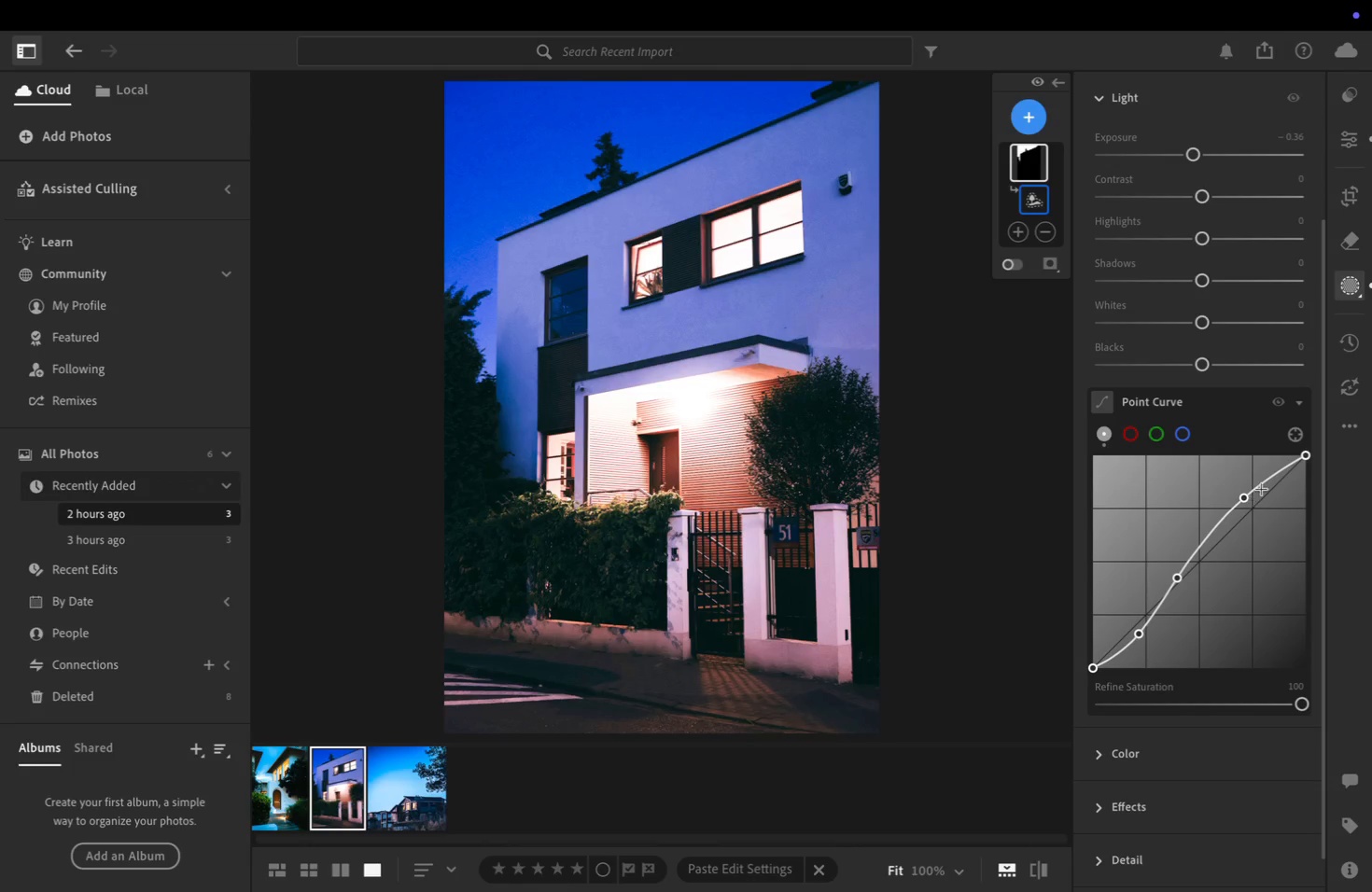 
left_click_drag(start_coordinate=[1264, 484], to_coordinate=[1170, 487])
 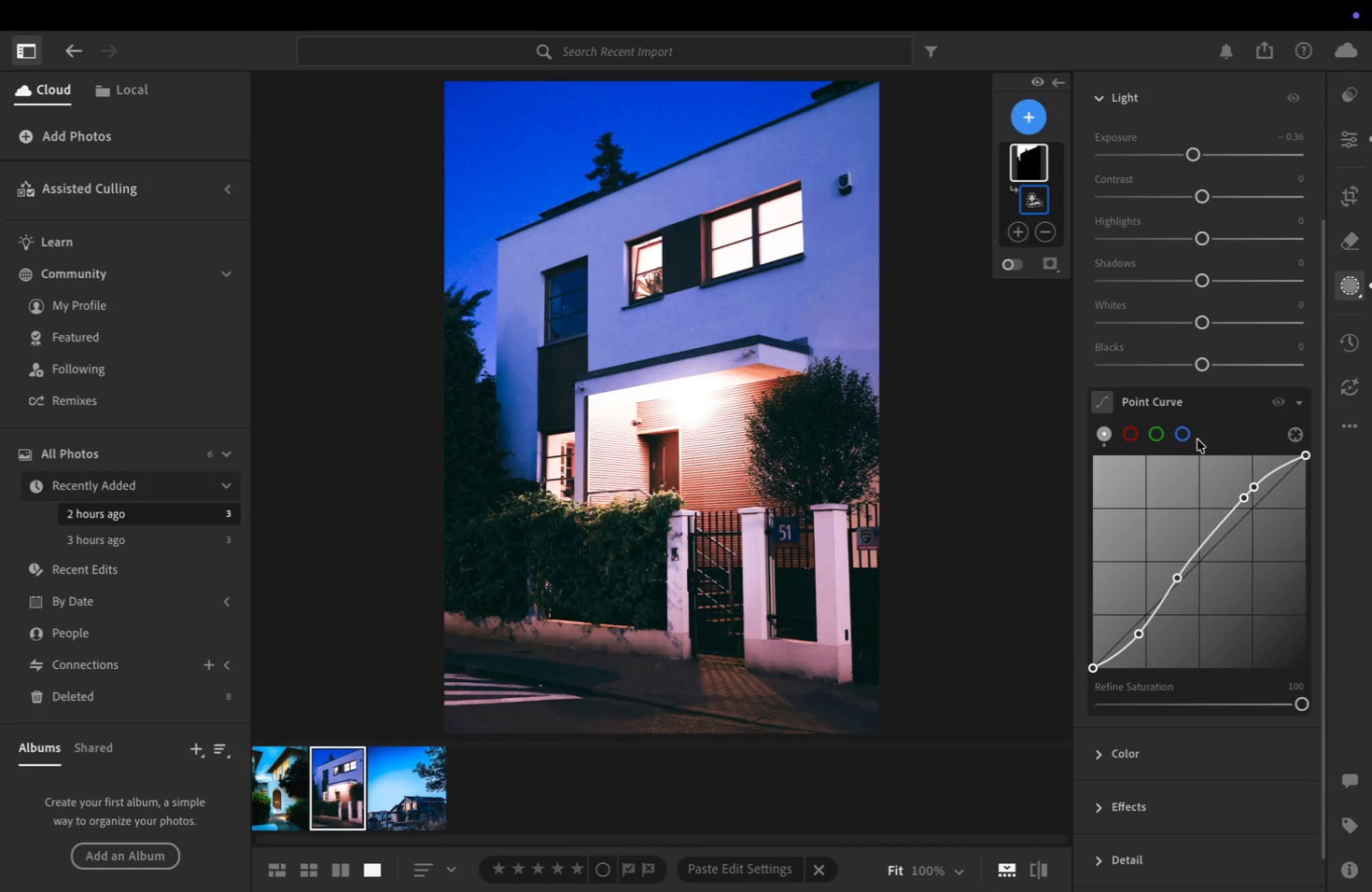 
key(Meta+Z)
 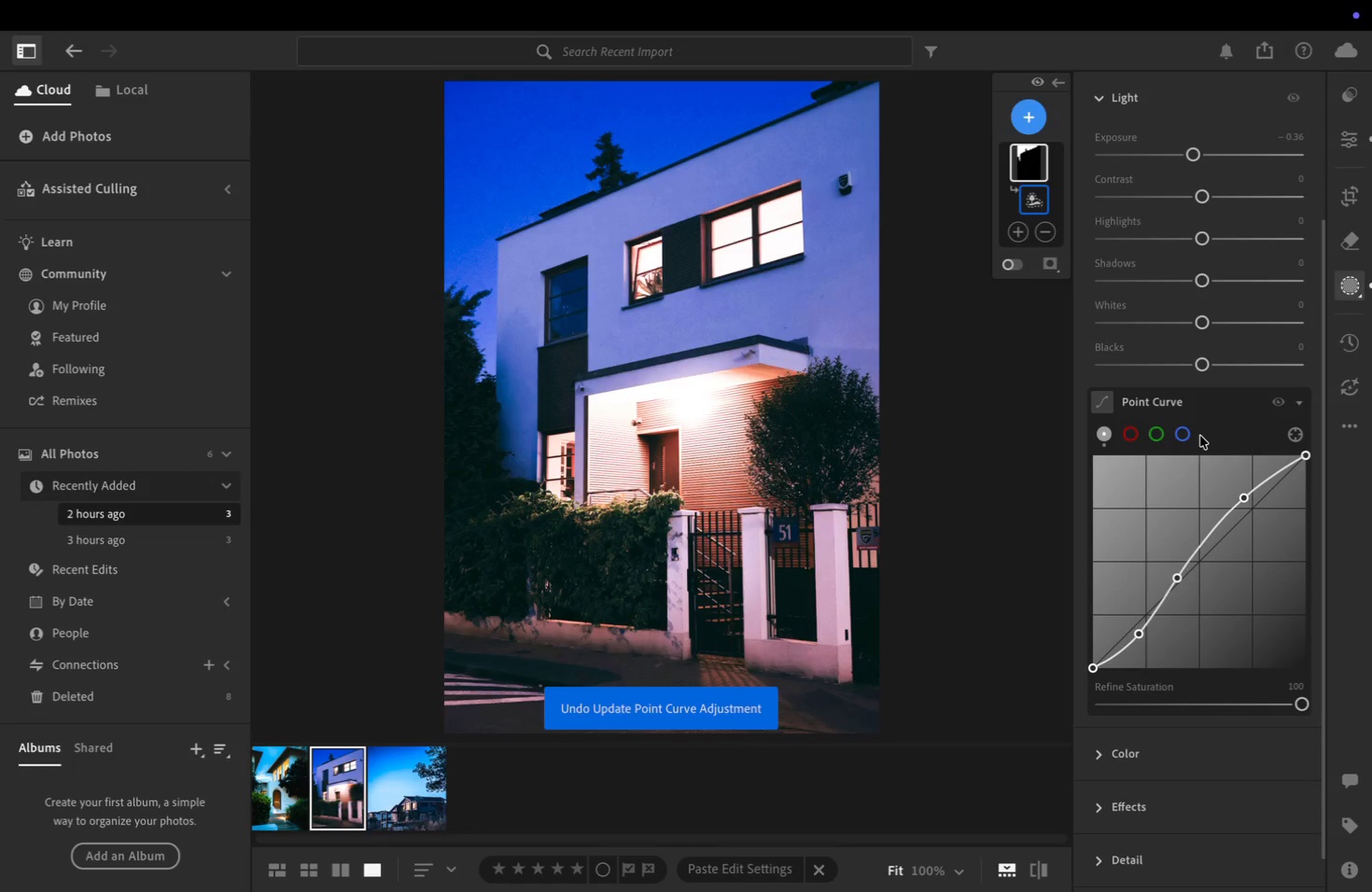 
key(Meta+Z)
 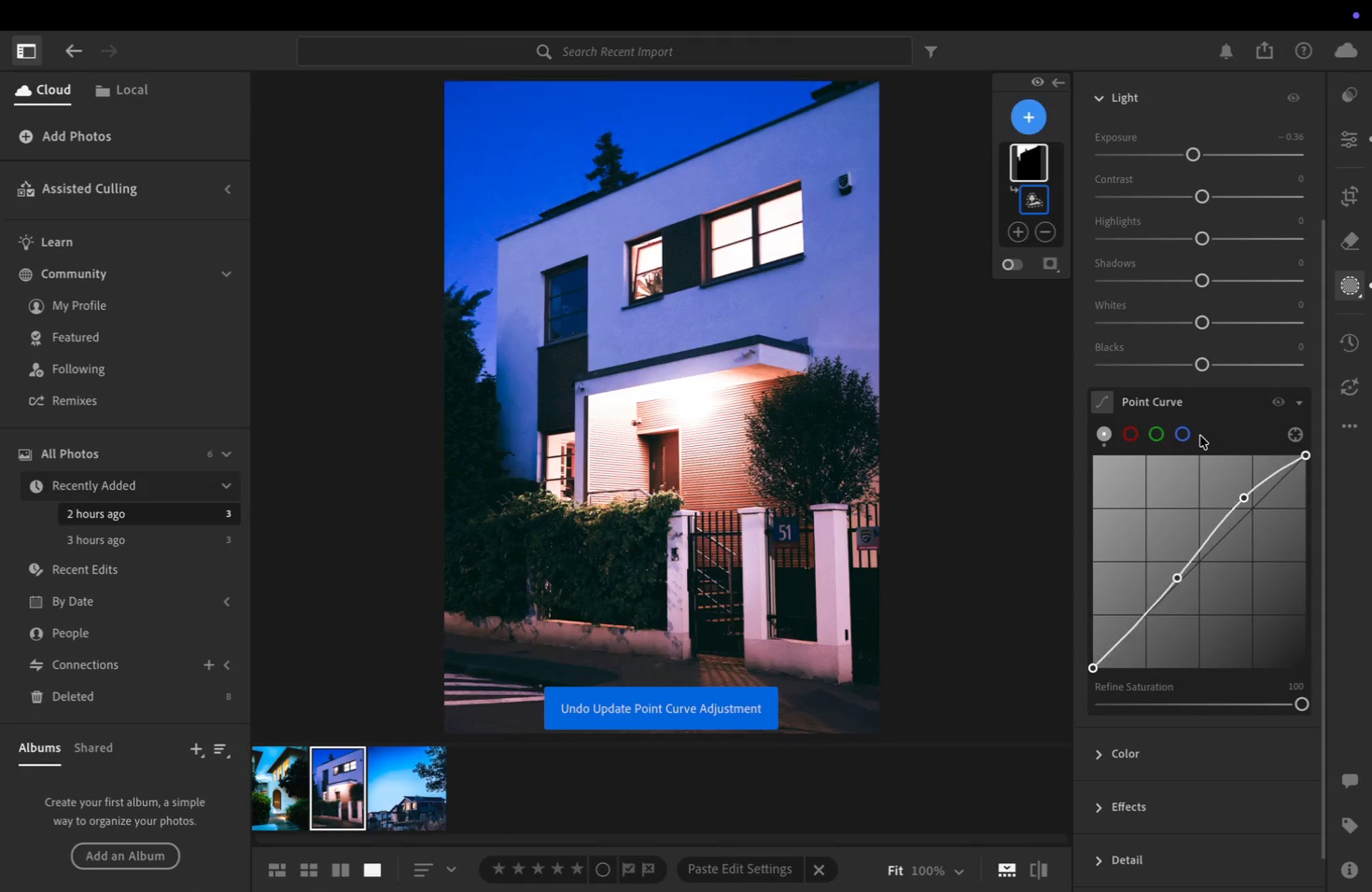 
key(Meta+Z)
 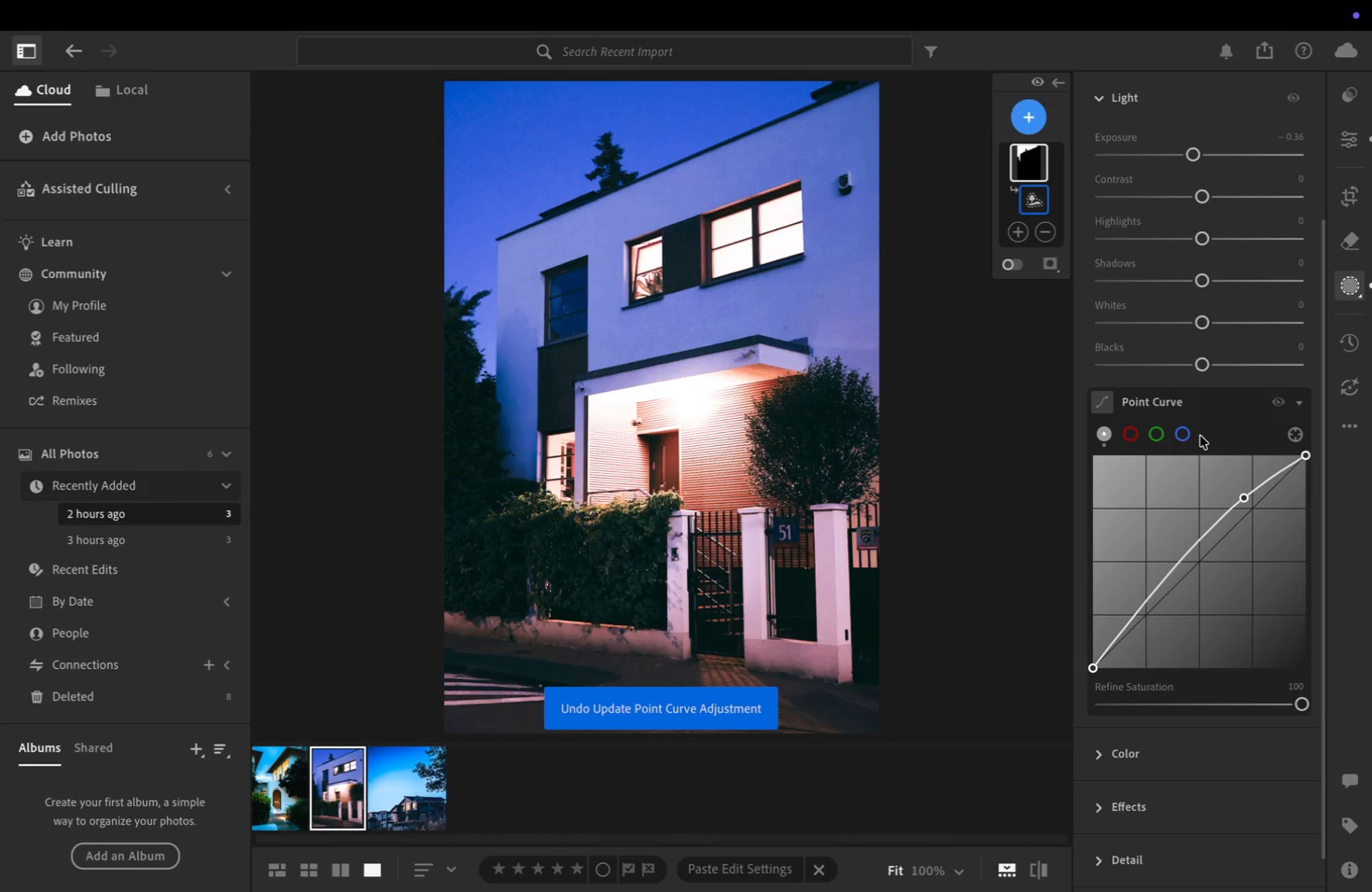 
key(Meta+Z)
 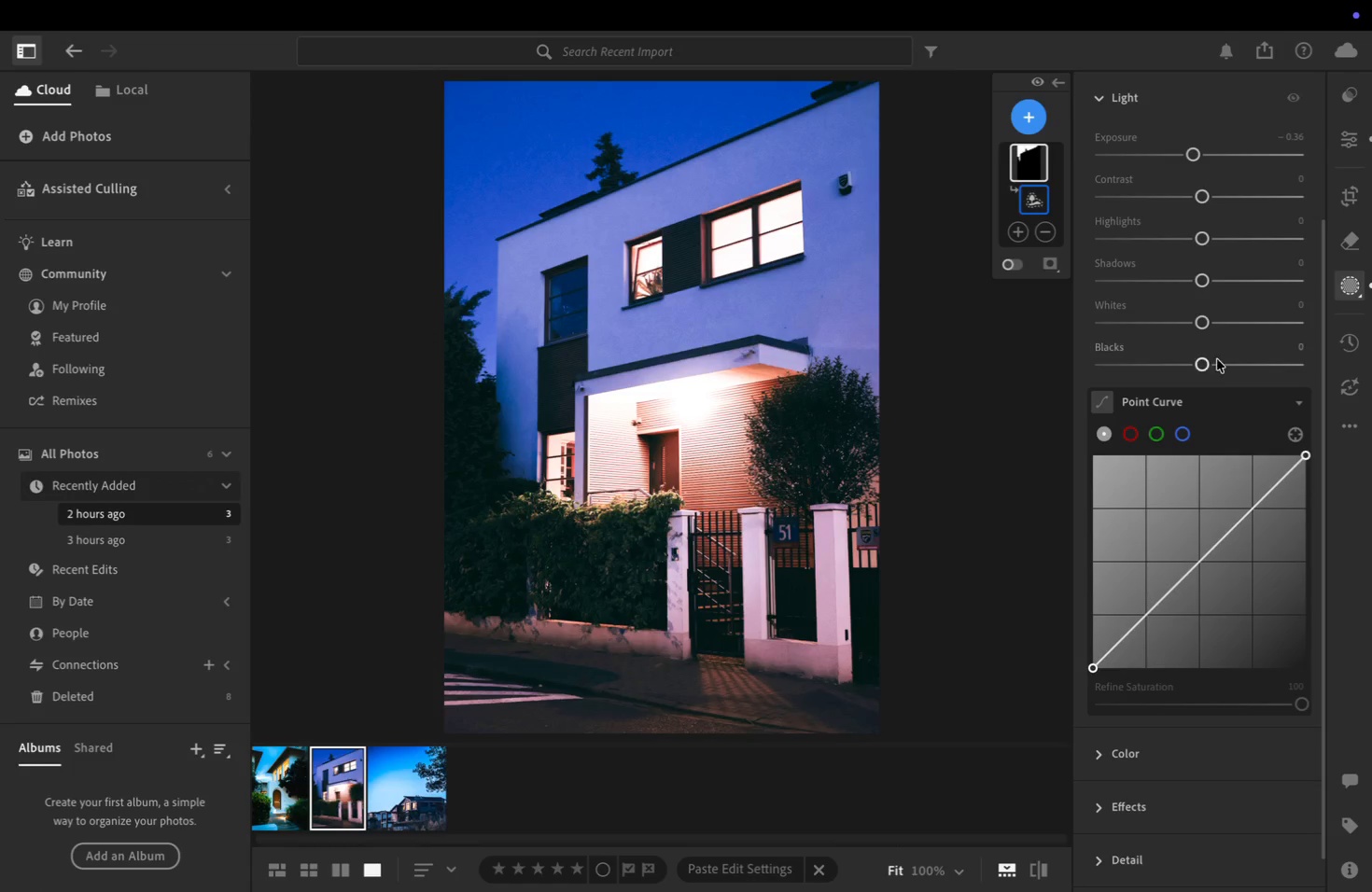 
left_click_drag(start_coordinate=[1189, 153], to_coordinate=[1202, 154])
 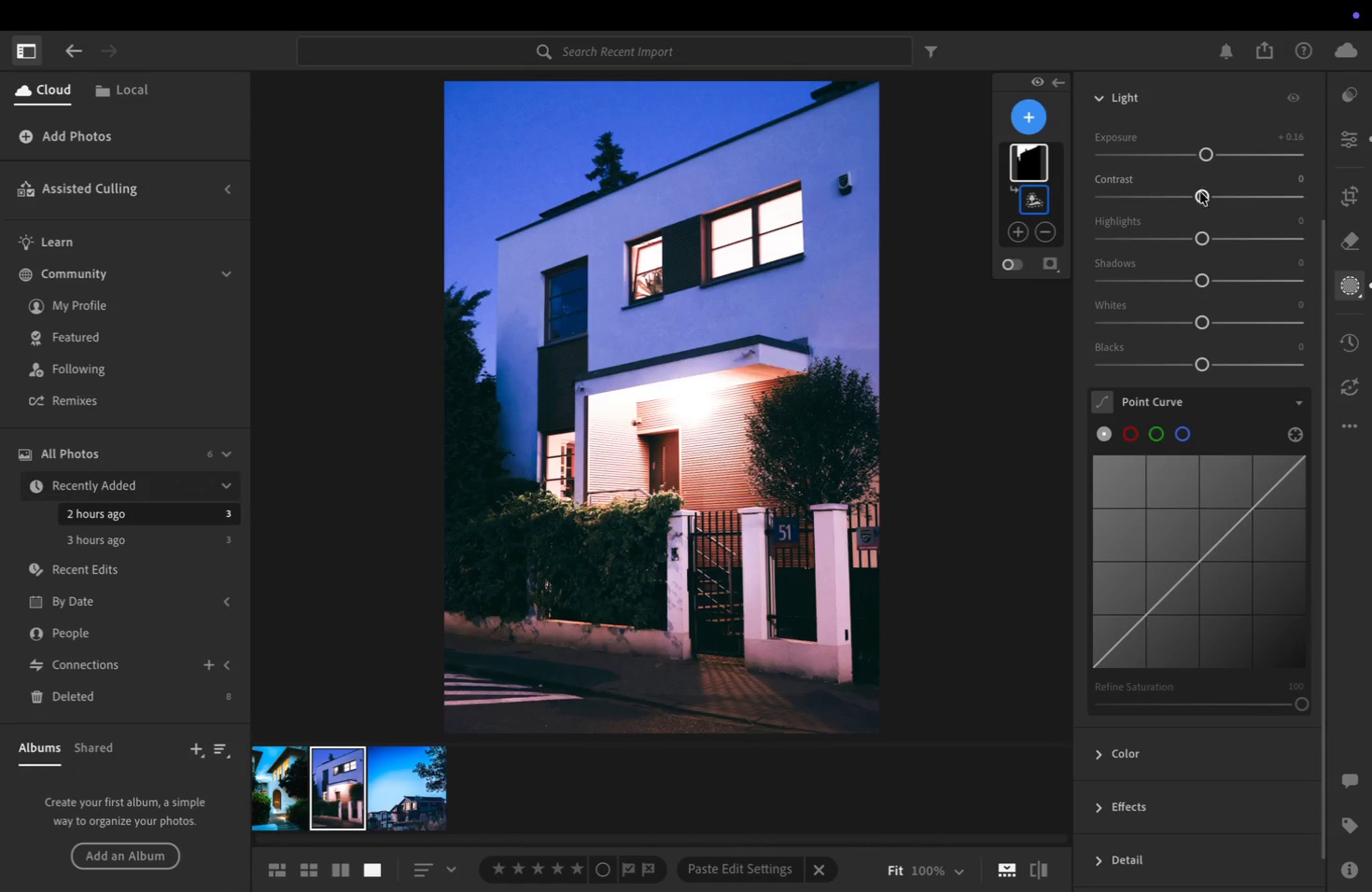 
left_click_drag(start_coordinate=[1199, 197], to_coordinate=[1219, 203])
 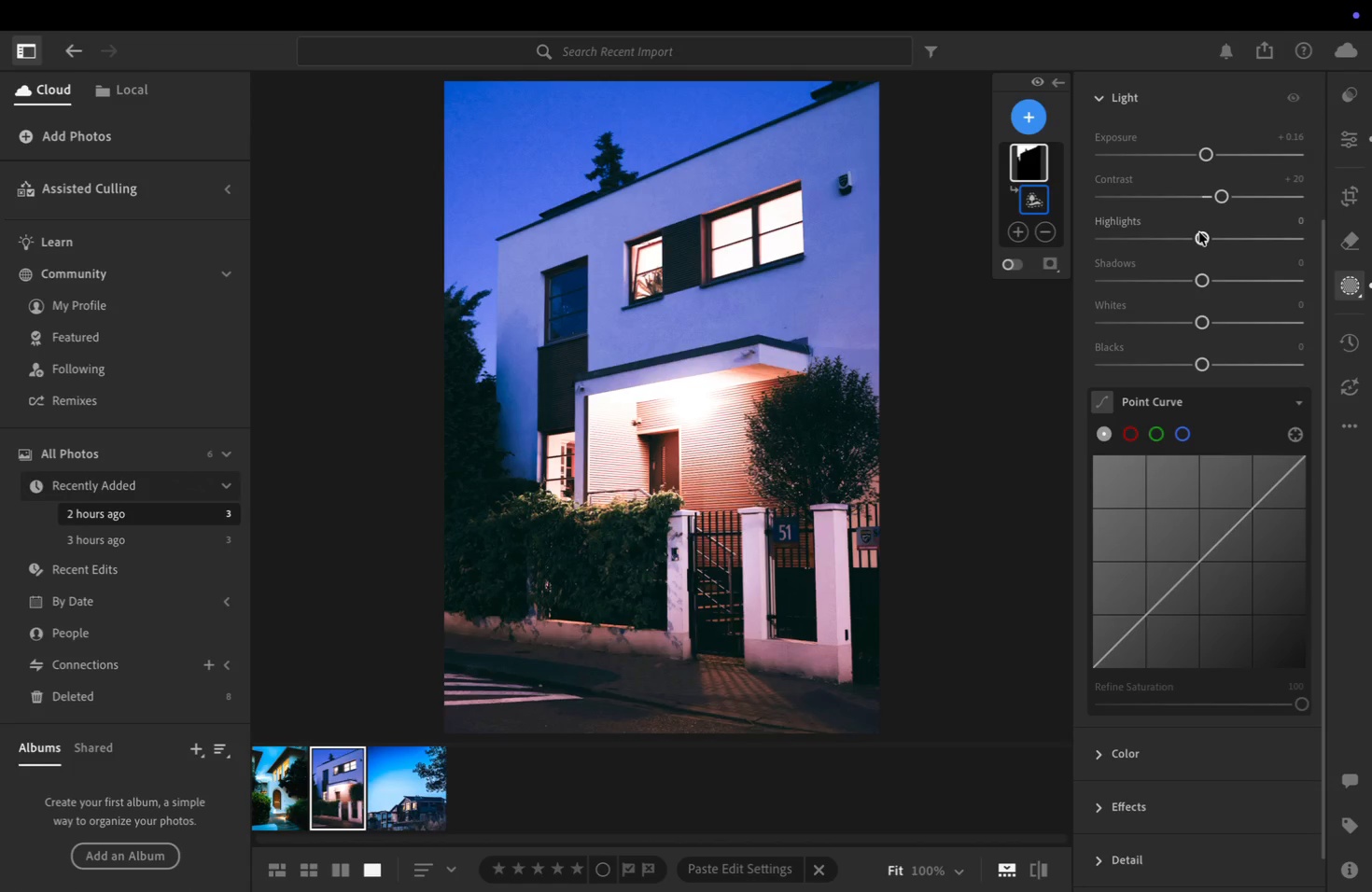 
left_click_drag(start_coordinate=[1199, 232], to_coordinate=[1171, 238])
 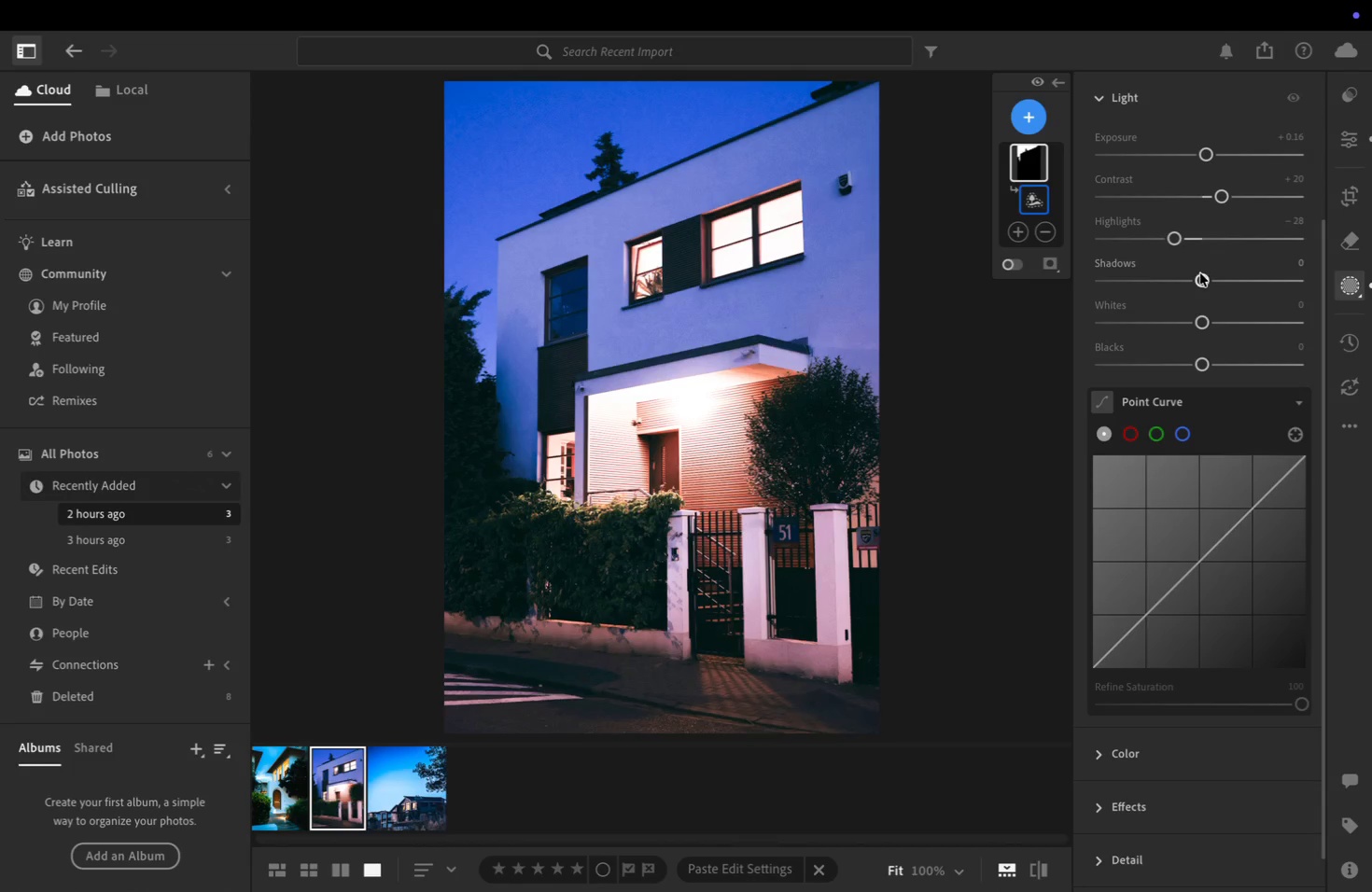 
left_click_drag(start_coordinate=[1201, 276], to_coordinate=[1196, 287])
 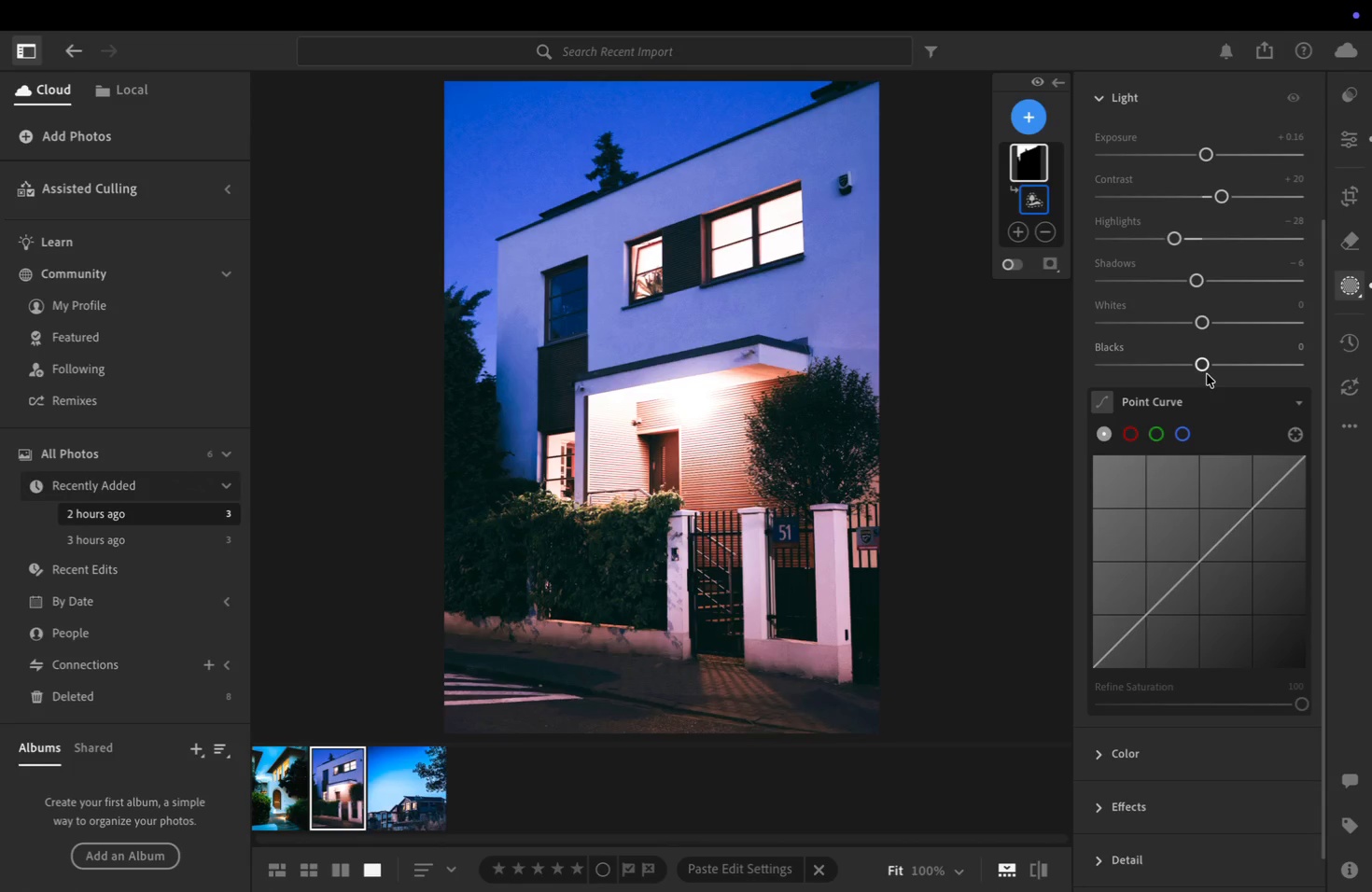 
left_click_drag(start_coordinate=[1204, 368], to_coordinate=[1184, 369])
 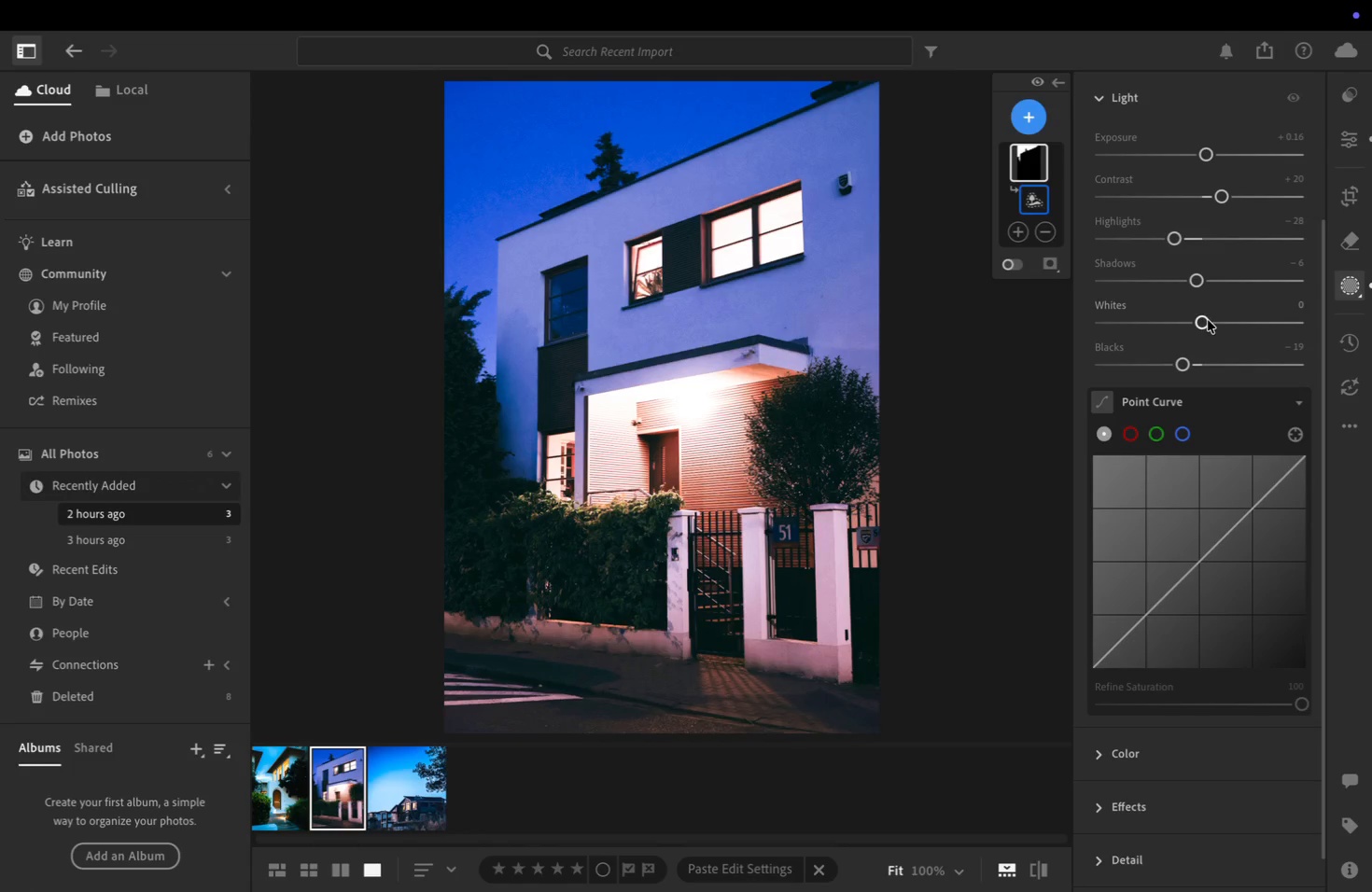 
left_click_drag(start_coordinate=[1204, 322], to_coordinate=[1220, 328])
 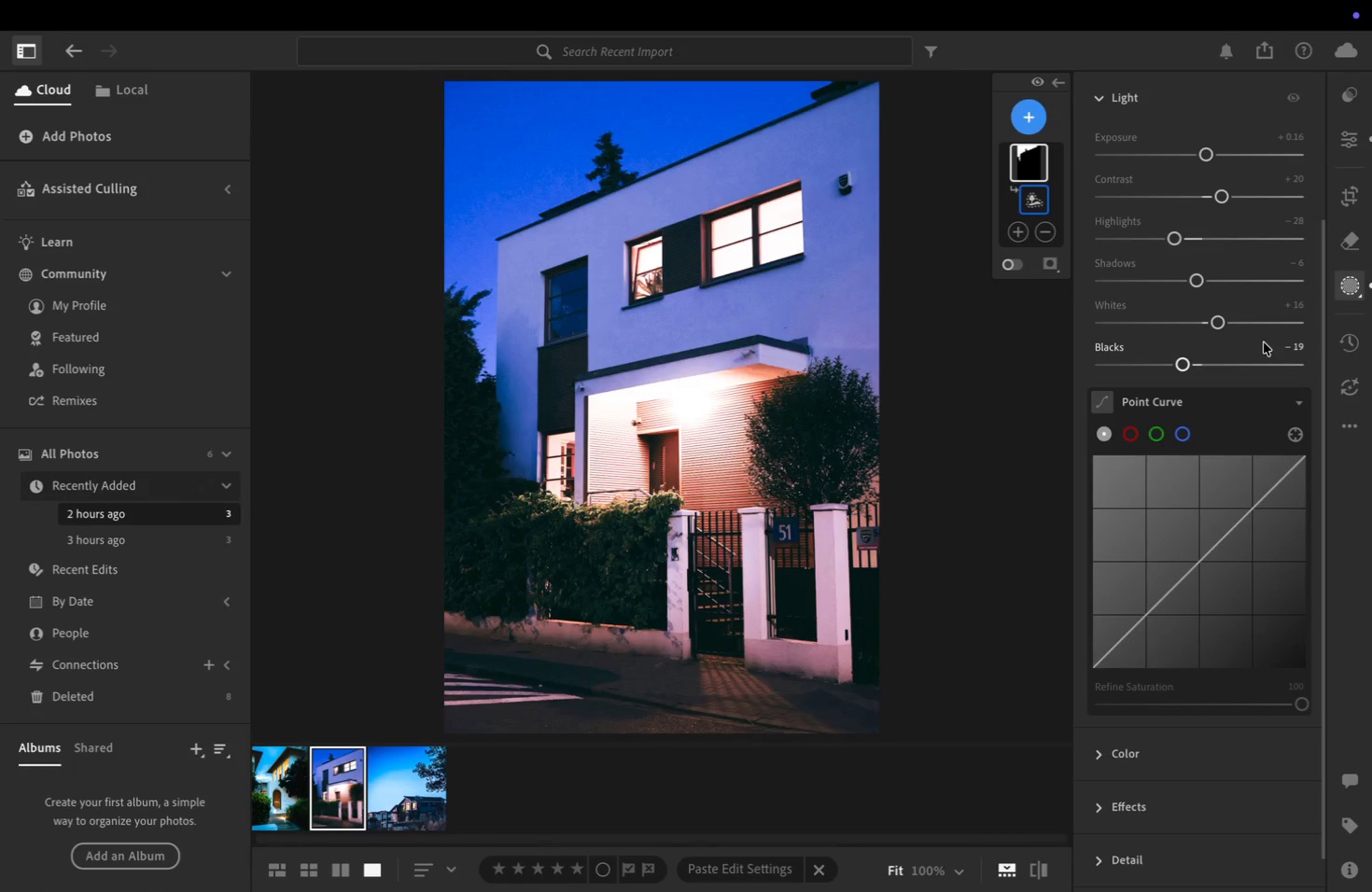 
scroll: coordinate [1238, 359], scroll_direction: down, amount: 30.0
 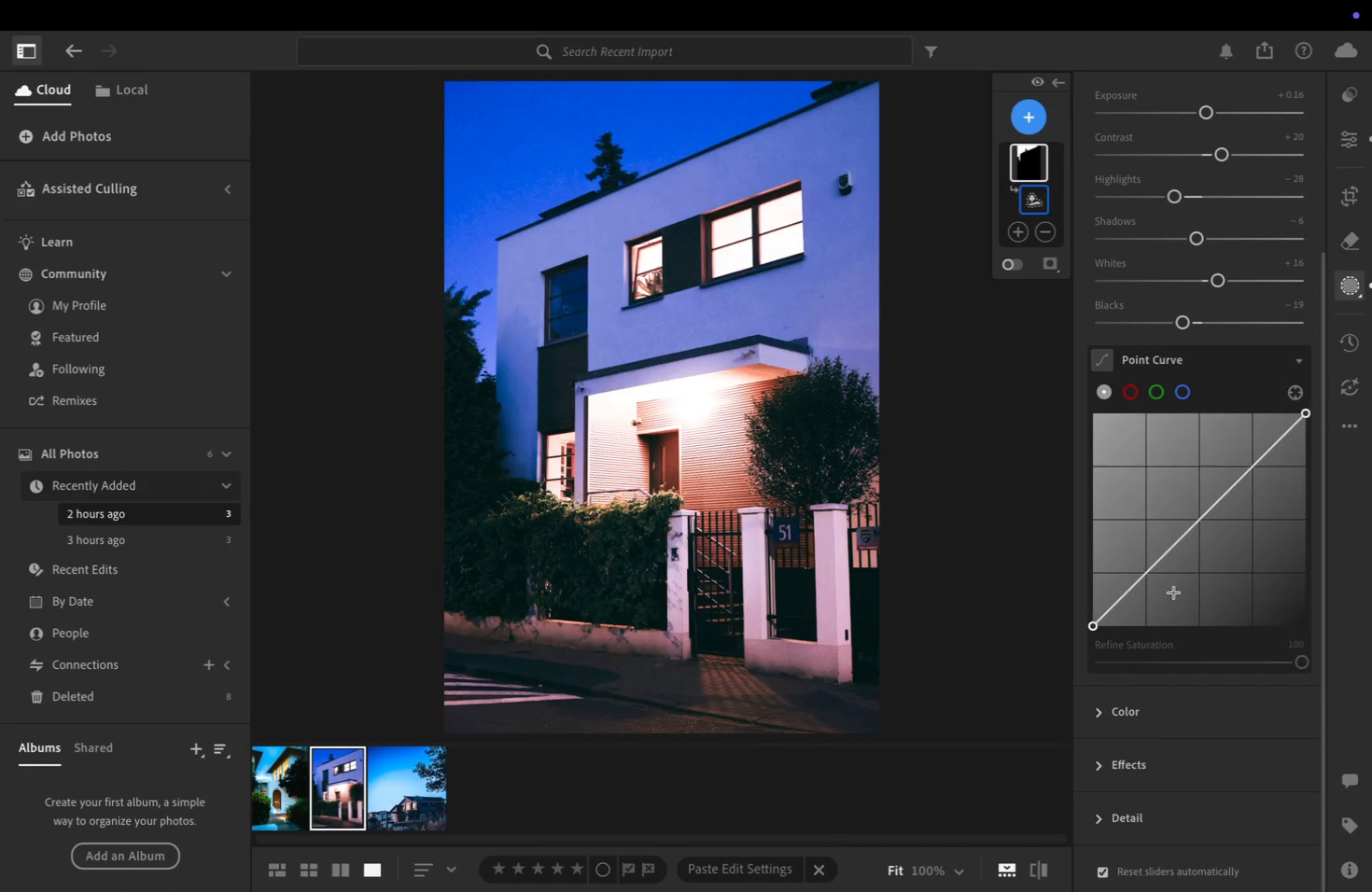 
left_click([1175, 719])
 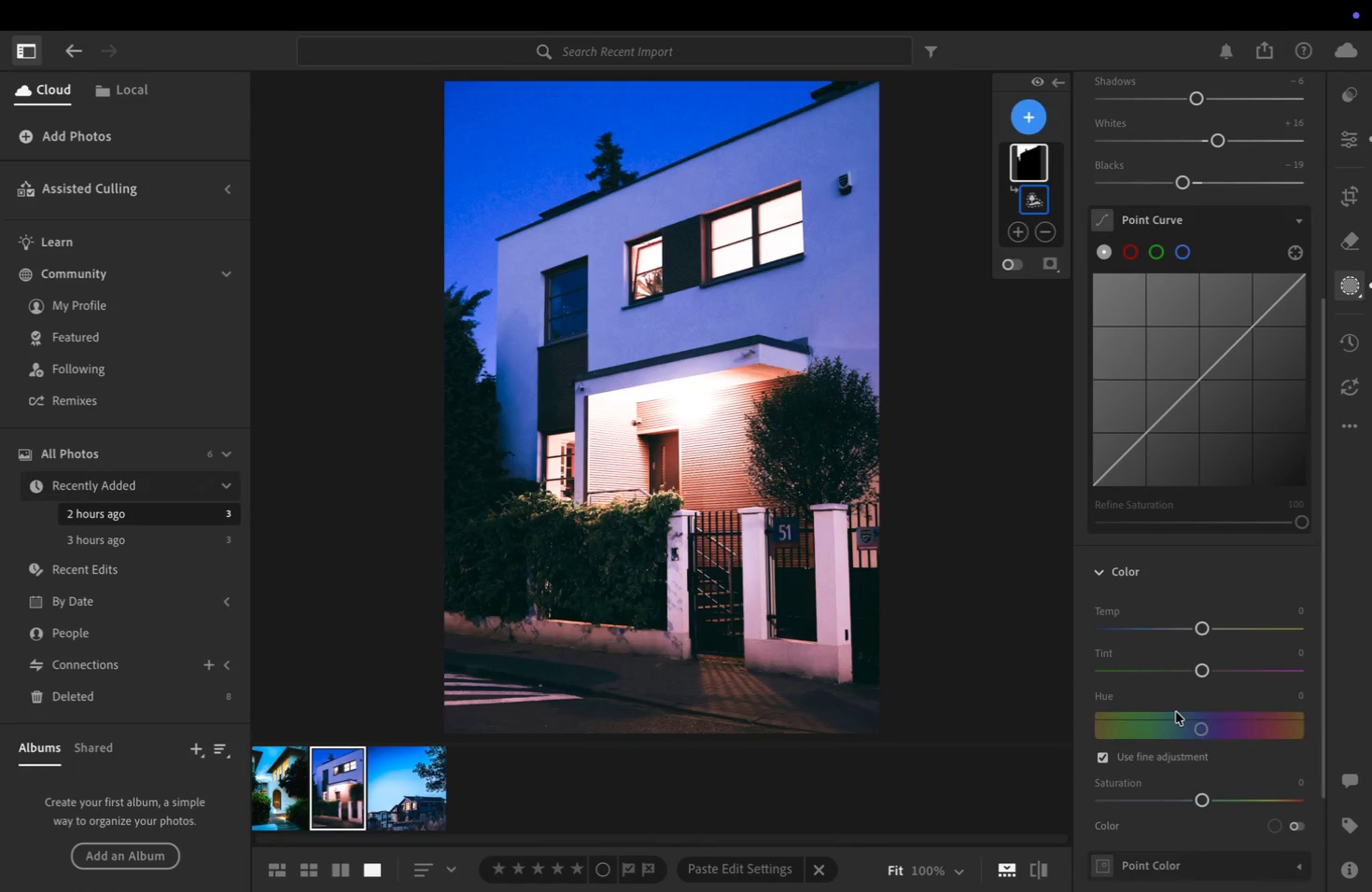 
scroll: coordinate [1177, 710], scroll_direction: down, amount: 14.0
 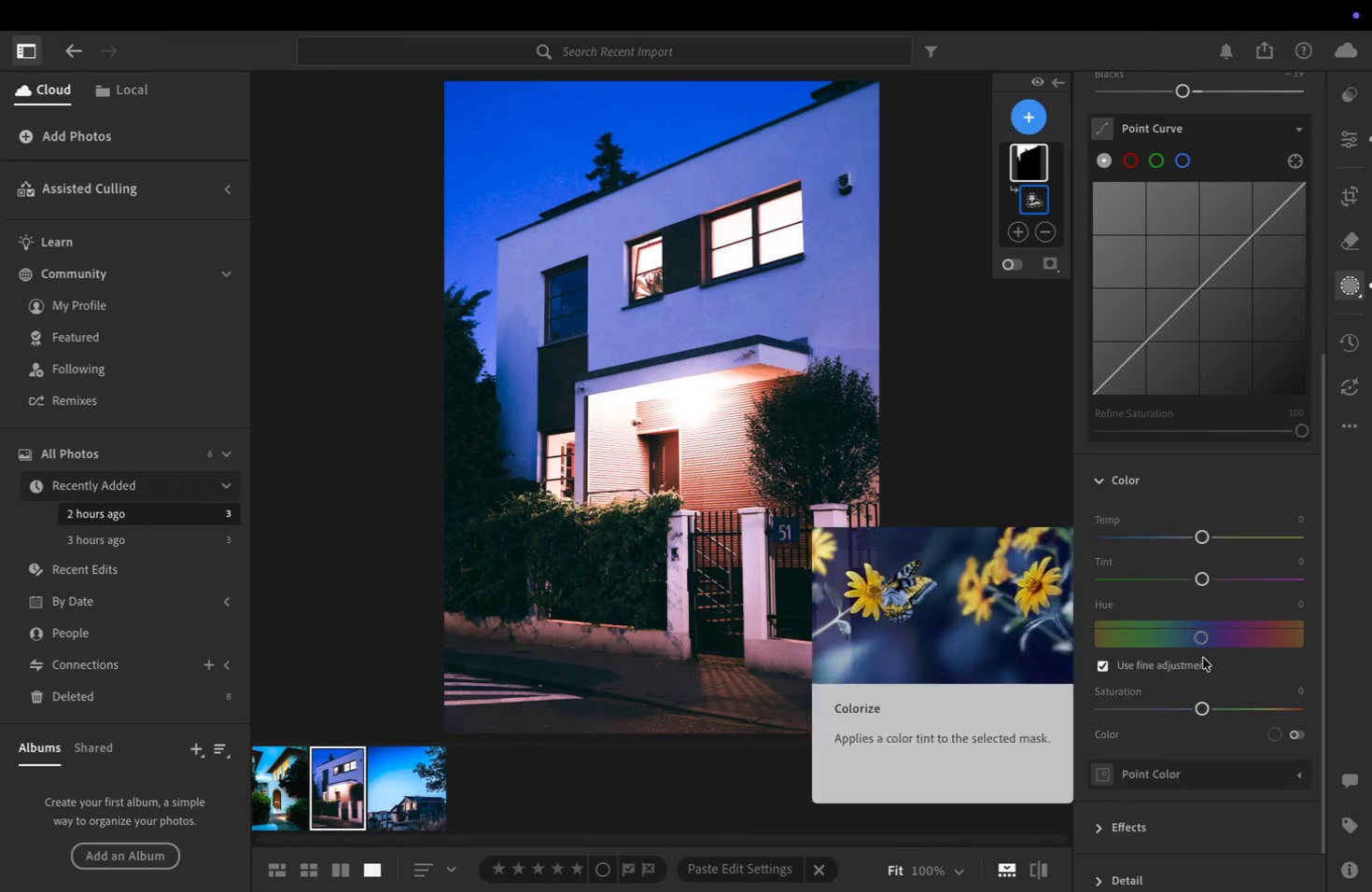 
wait(8.91)
 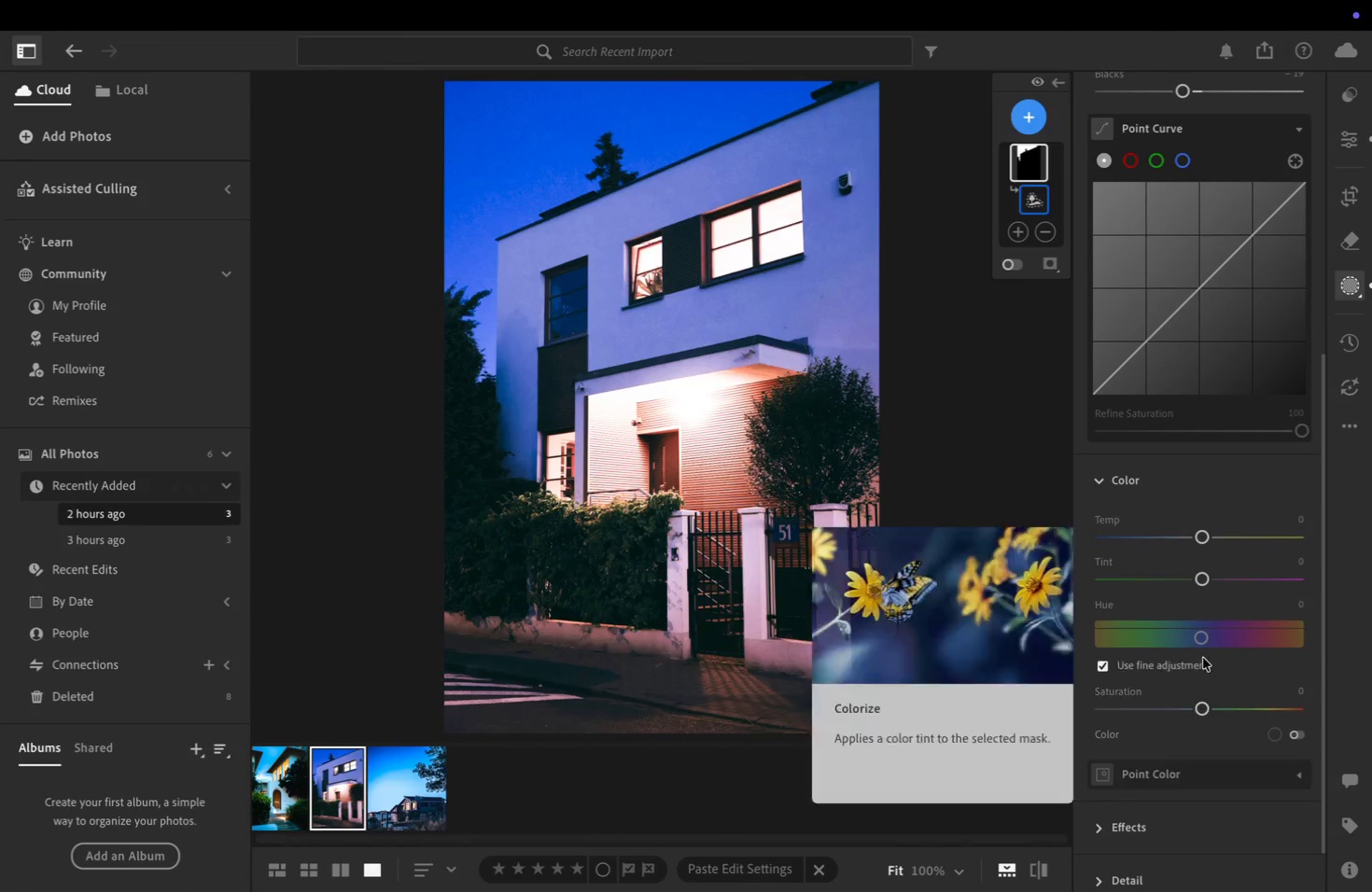 
left_click_drag(start_coordinate=[1202, 539], to_coordinate=[1185, 544])
 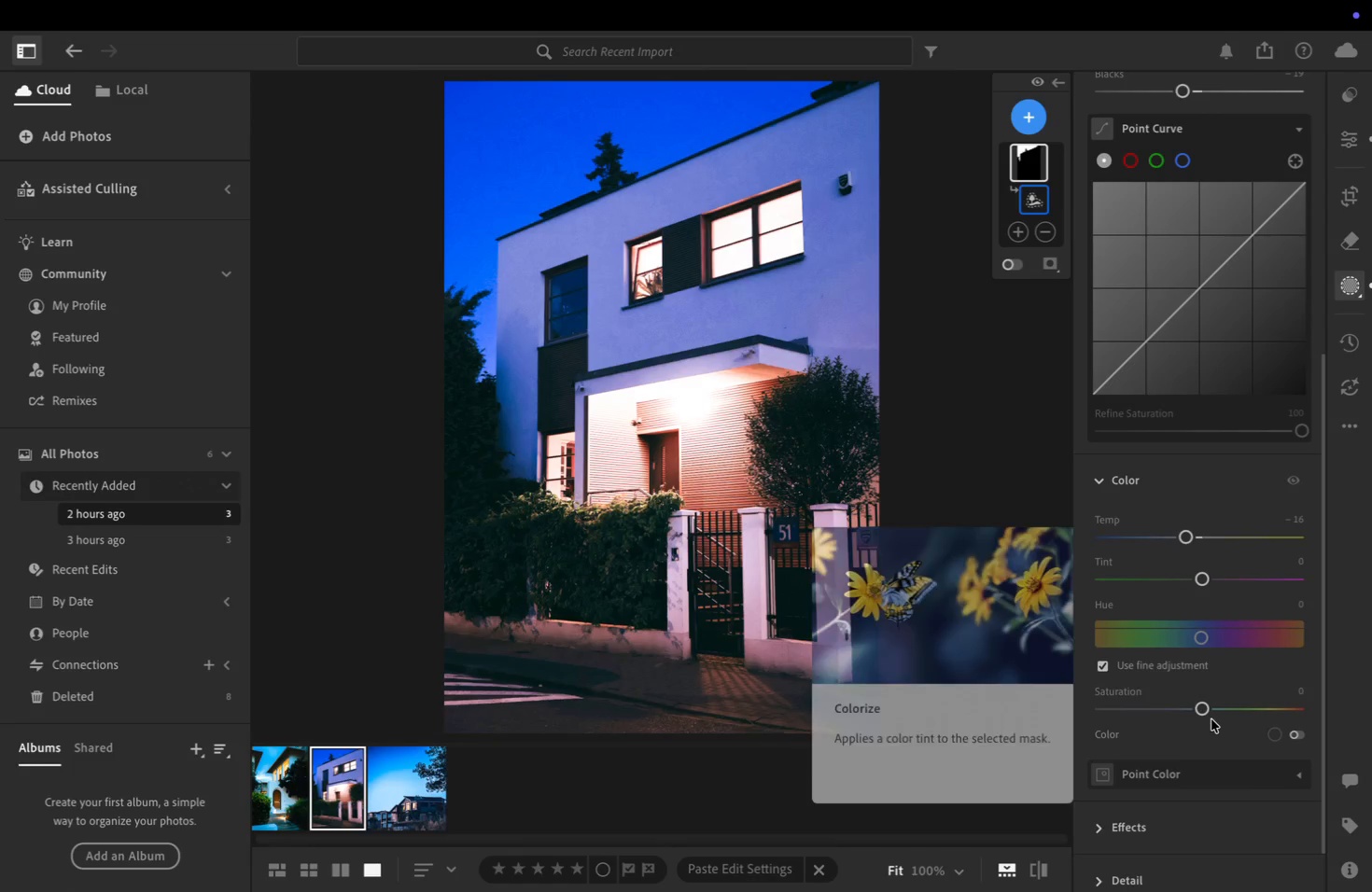 
scroll: coordinate [1209, 725], scroll_direction: down, amount: 16.0
 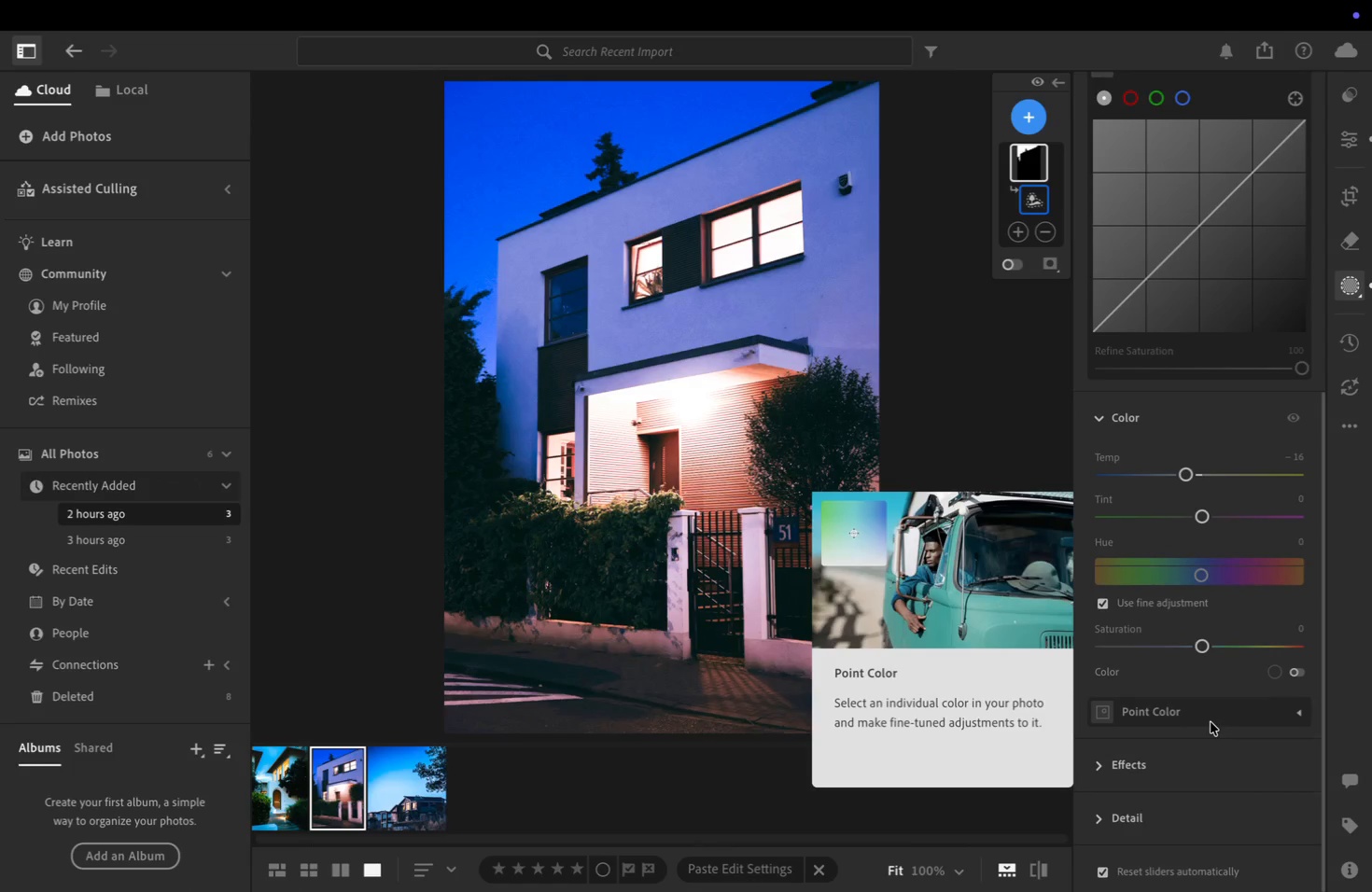 
scroll: coordinate [1211, 721], scroll_direction: up, amount: 8.0
 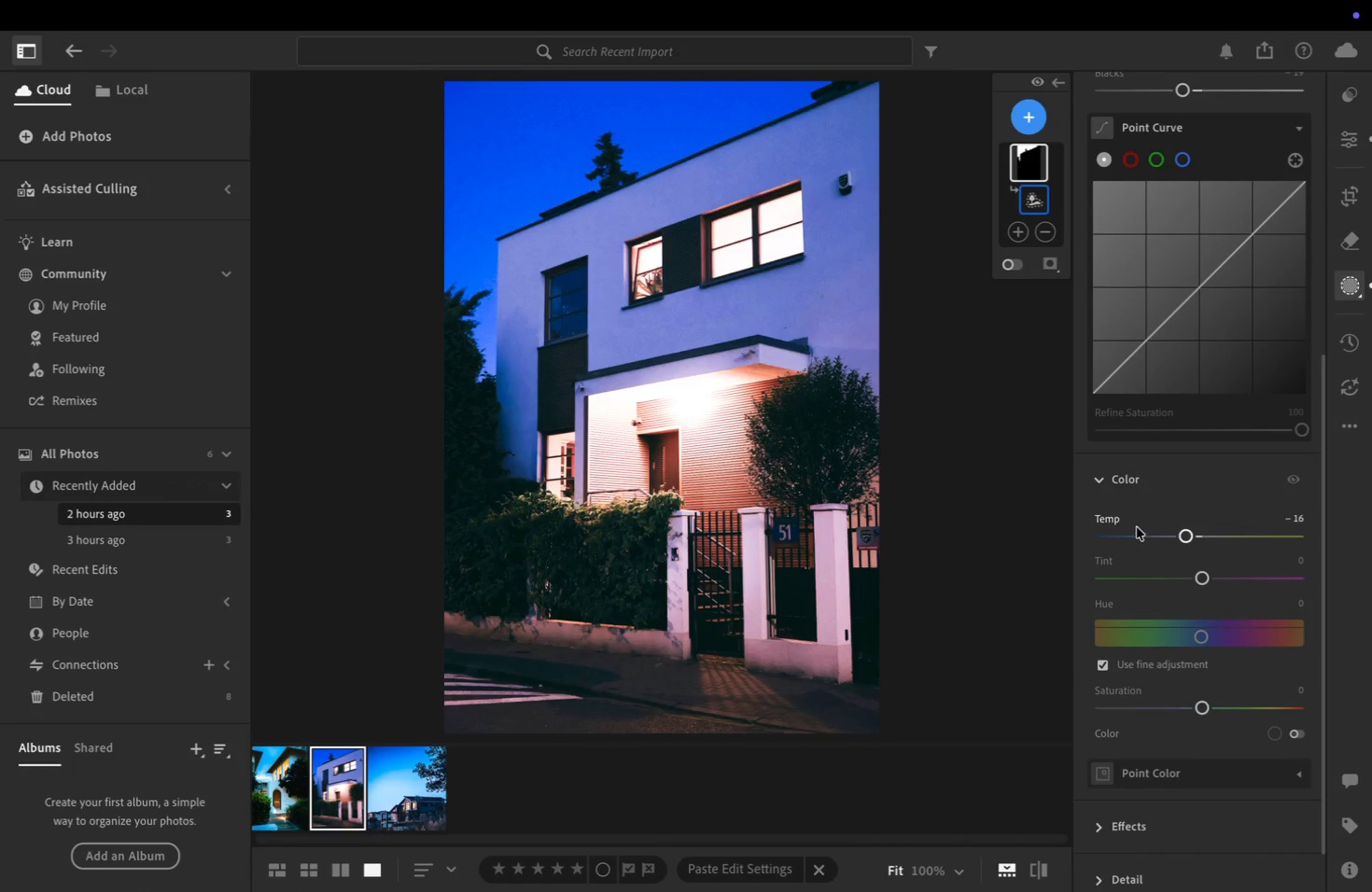 
left_click([1108, 480])
 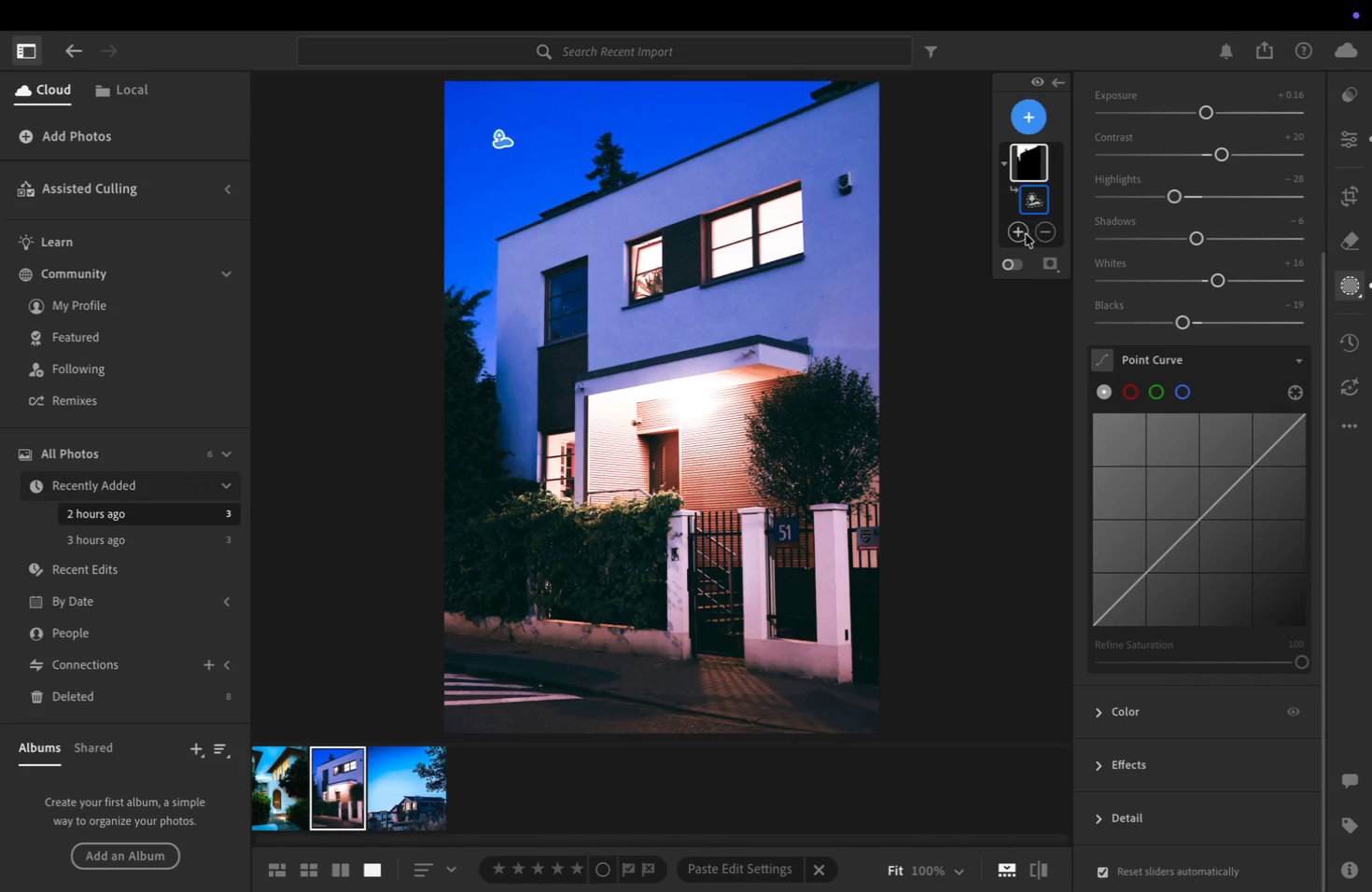 
wait(5.47)
 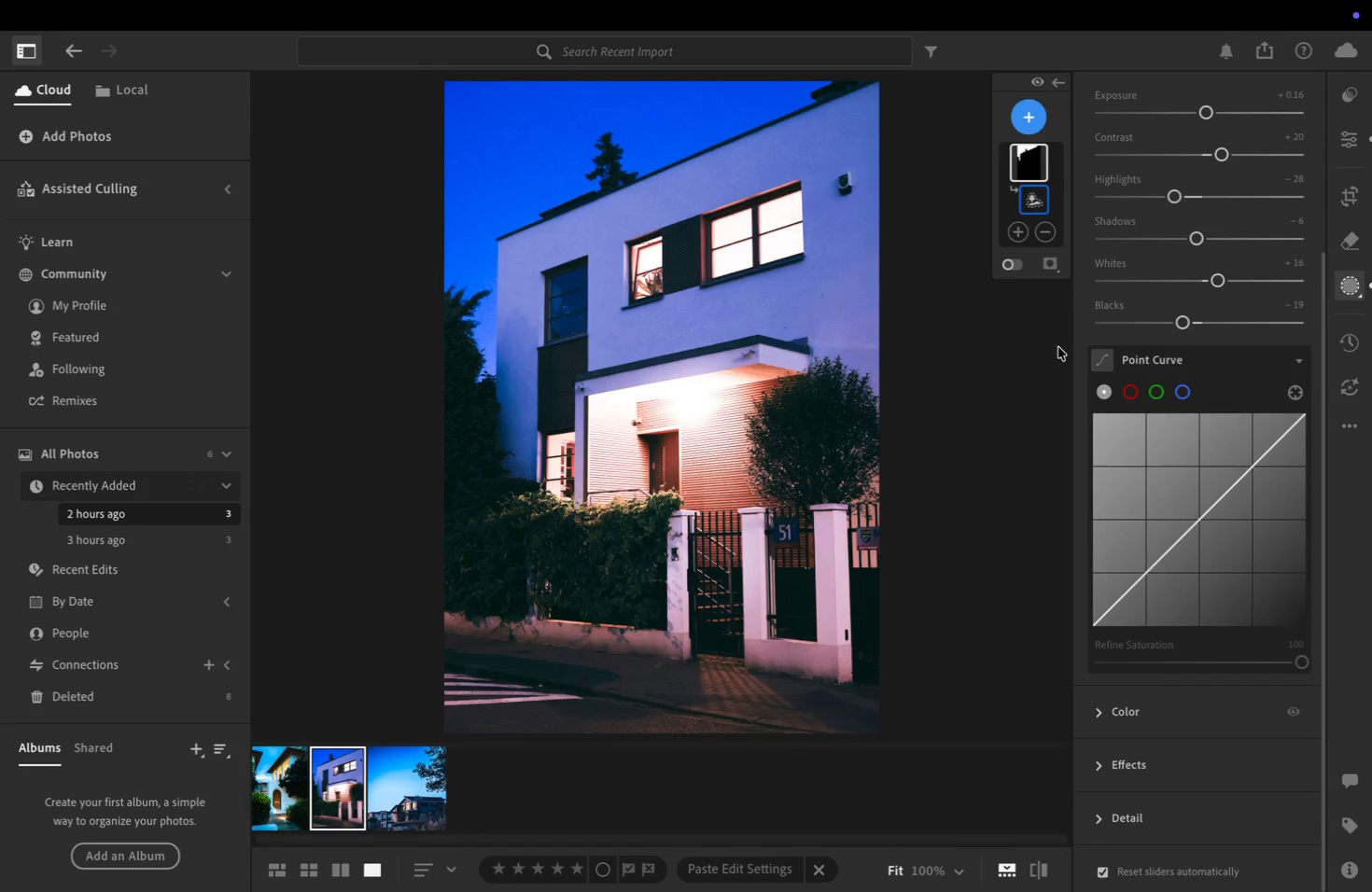 
left_click([1029, 117])
 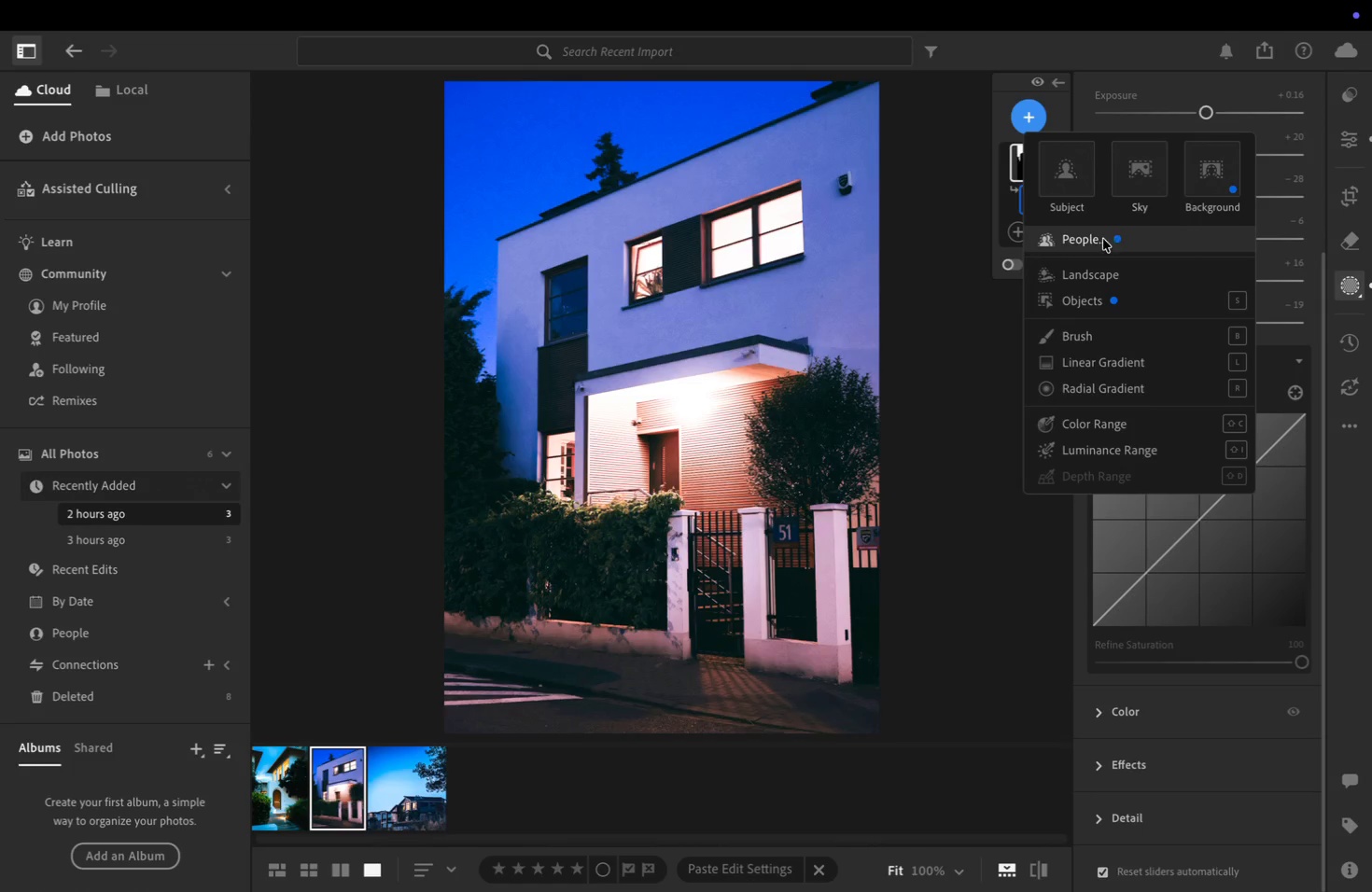 
left_click([1097, 272])
 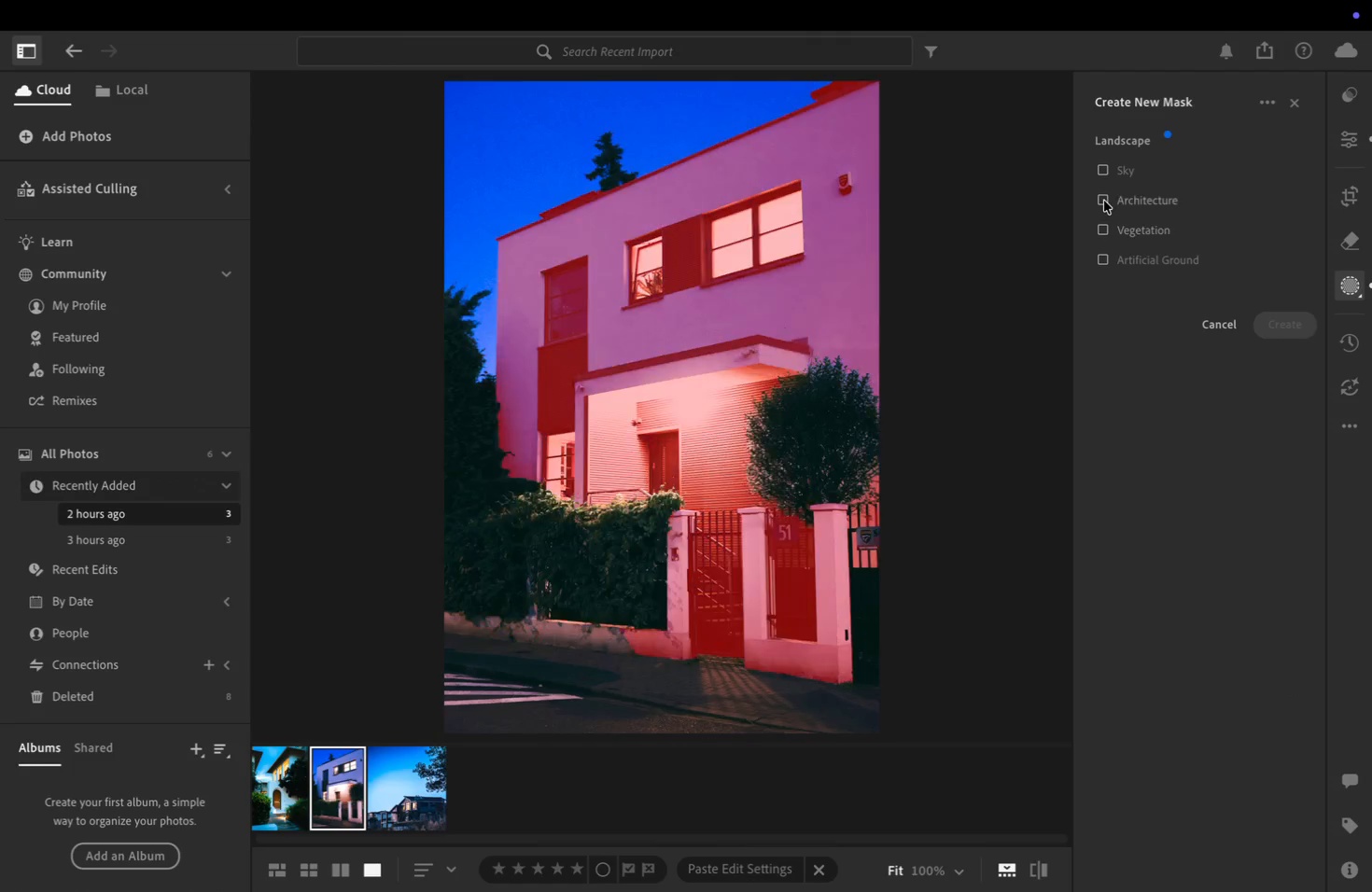 
left_click([1104, 199])
 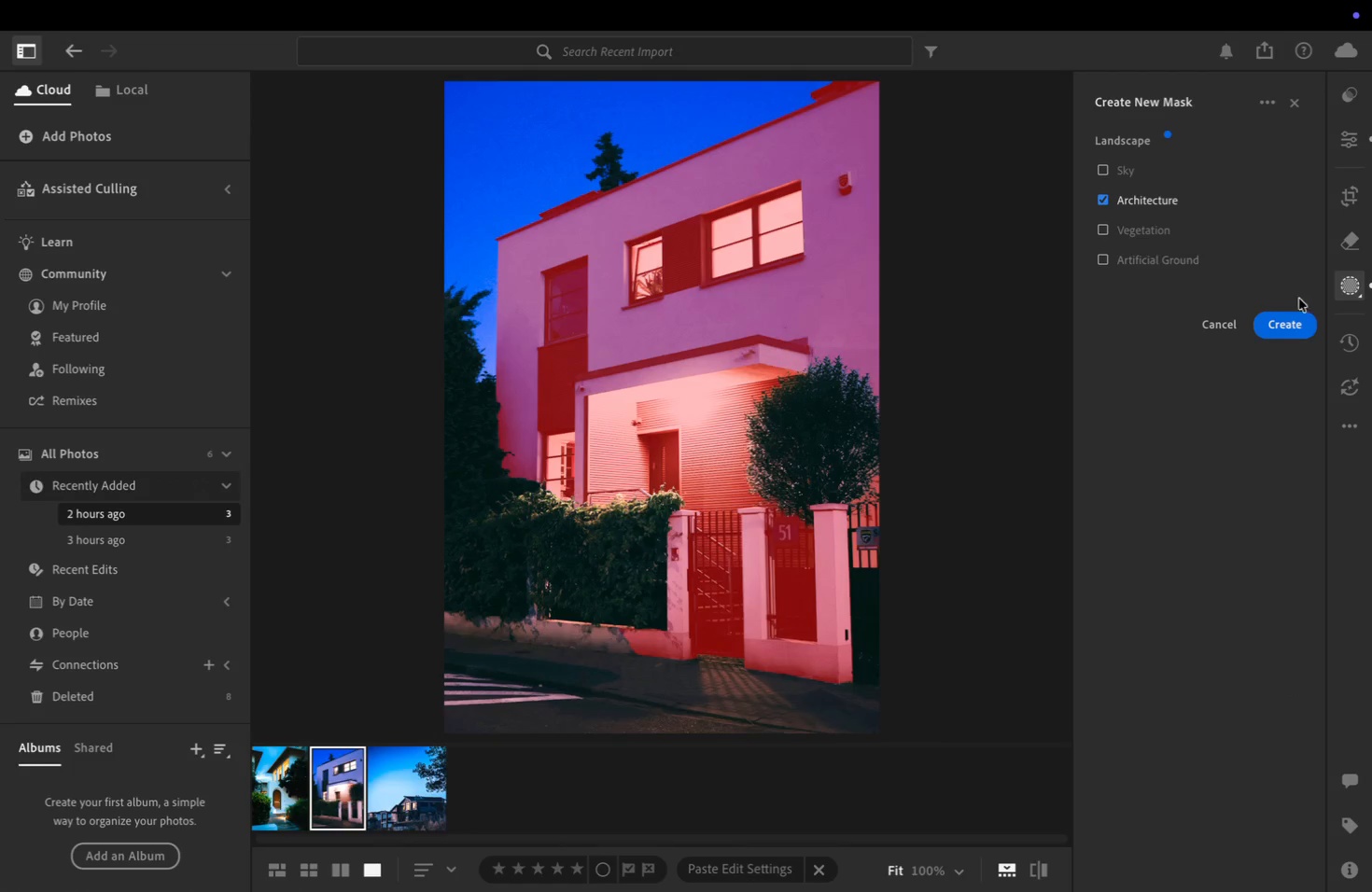 
left_click([1291, 329])
 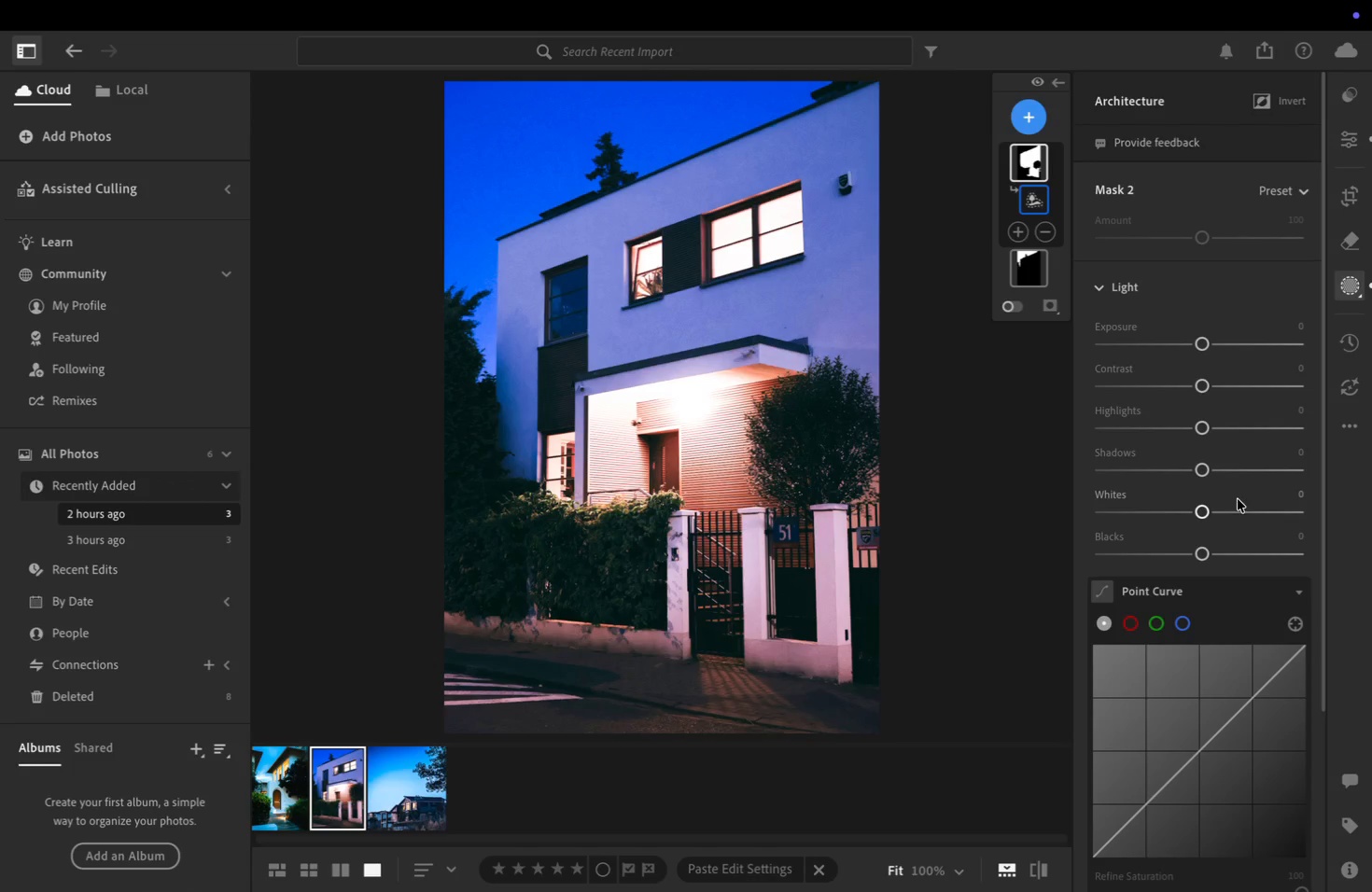 
scroll: coordinate [1235, 502], scroll_direction: down, amount: 1.0
 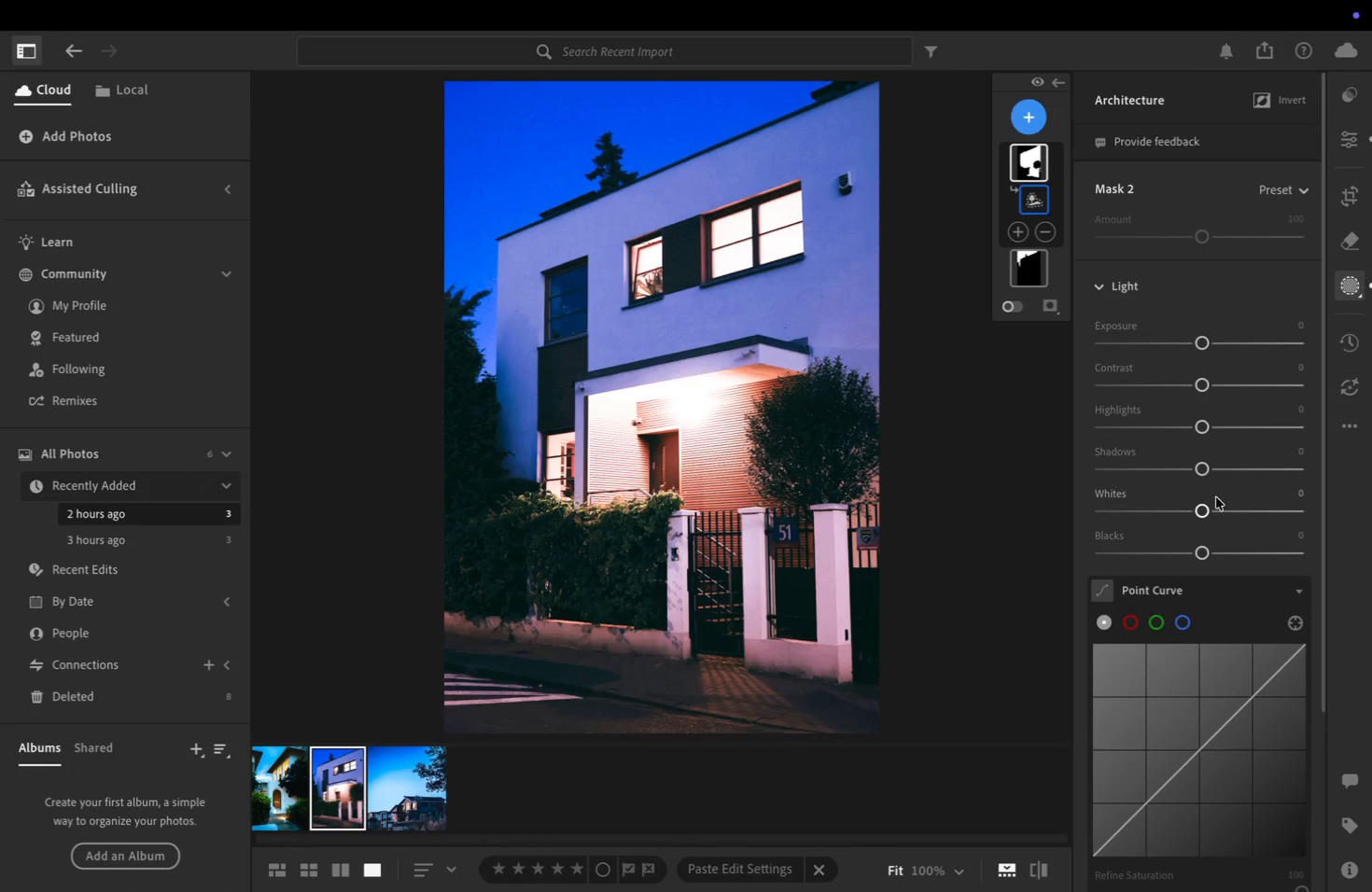 
left_click_drag(start_coordinate=[1199, 510], to_coordinate=[1325, 533])
 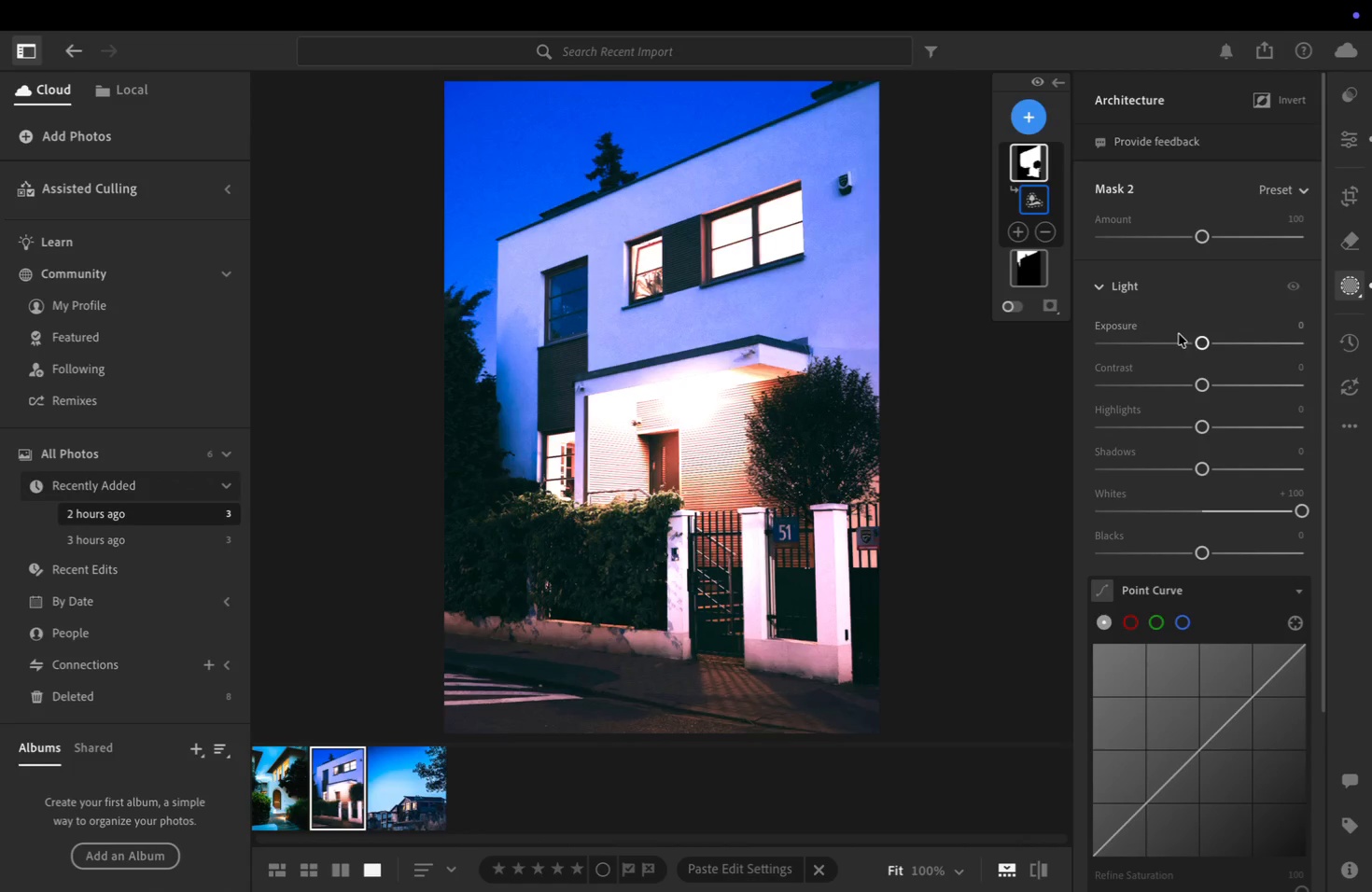 
left_click_drag(start_coordinate=[1203, 343], to_coordinate=[1205, 355])
 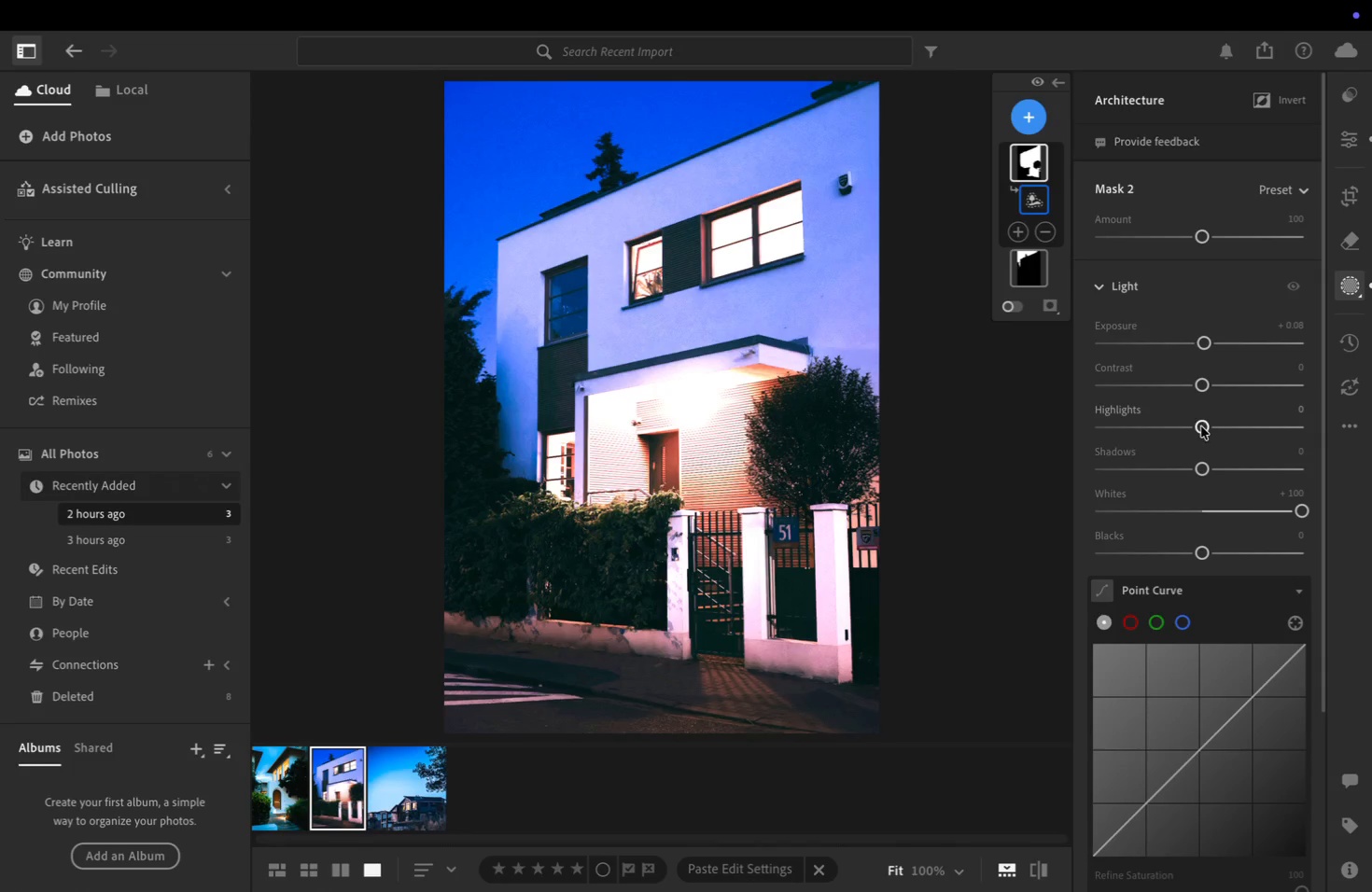 
left_click_drag(start_coordinate=[1201, 426], to_coordinate=[1183, 429])
 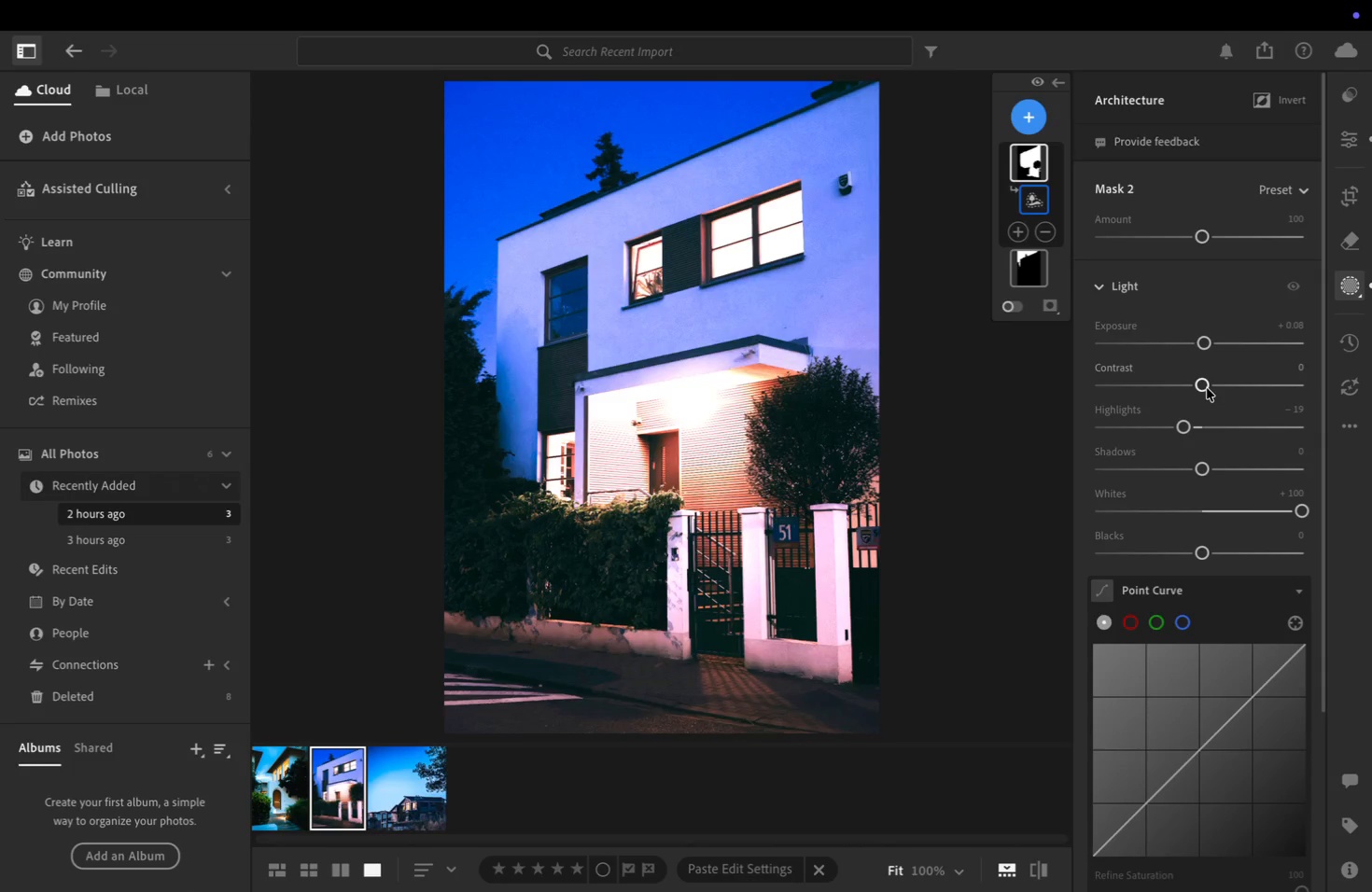 
left_click_drag(start_coordinate=[1206, 388], to_coordinate=[1218, 397])
 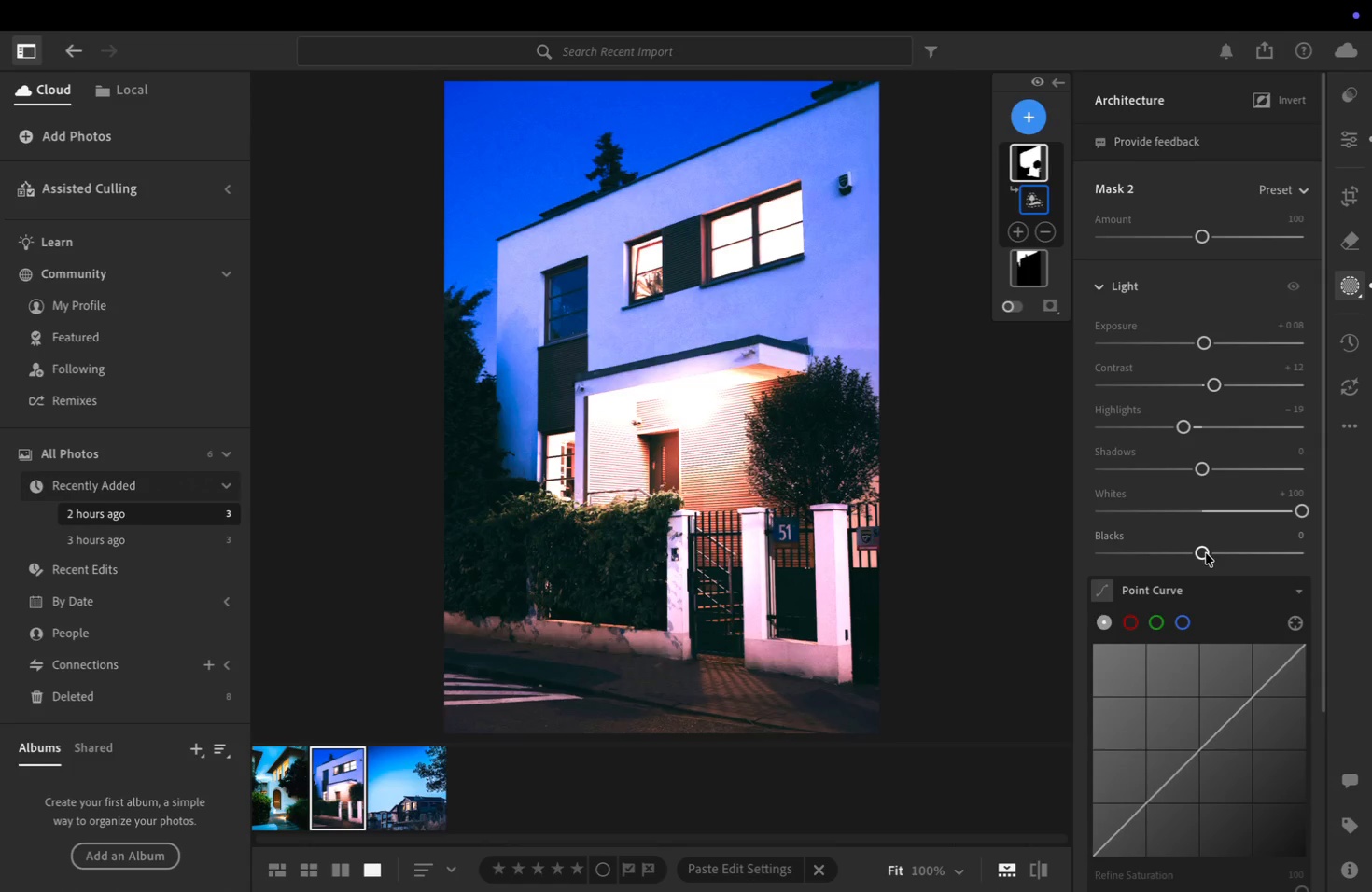 
left_click_drag(start_coordinate=[1206, 553], to_coordinate=[1184, 560])
 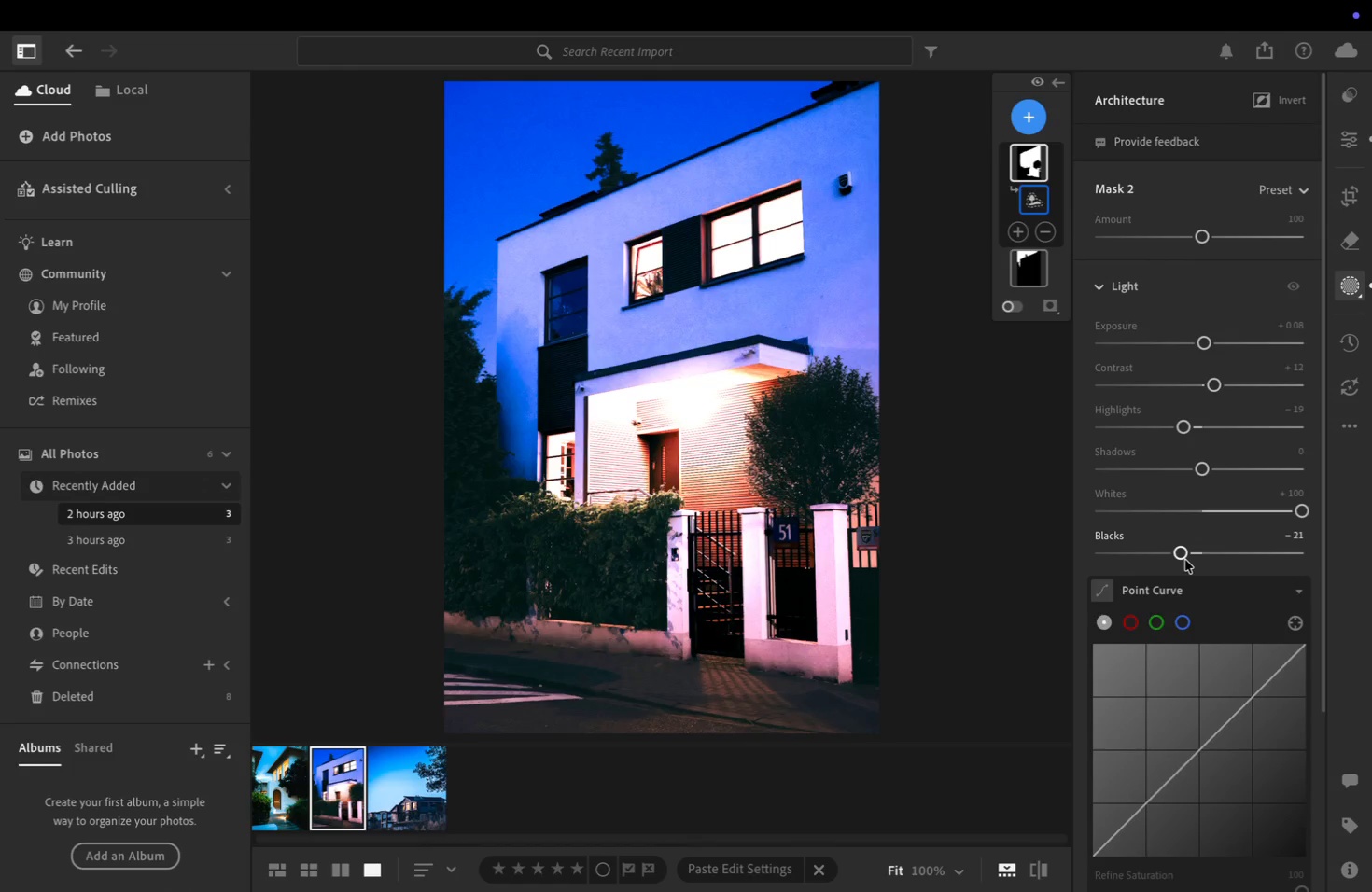 
wait(14.48)
 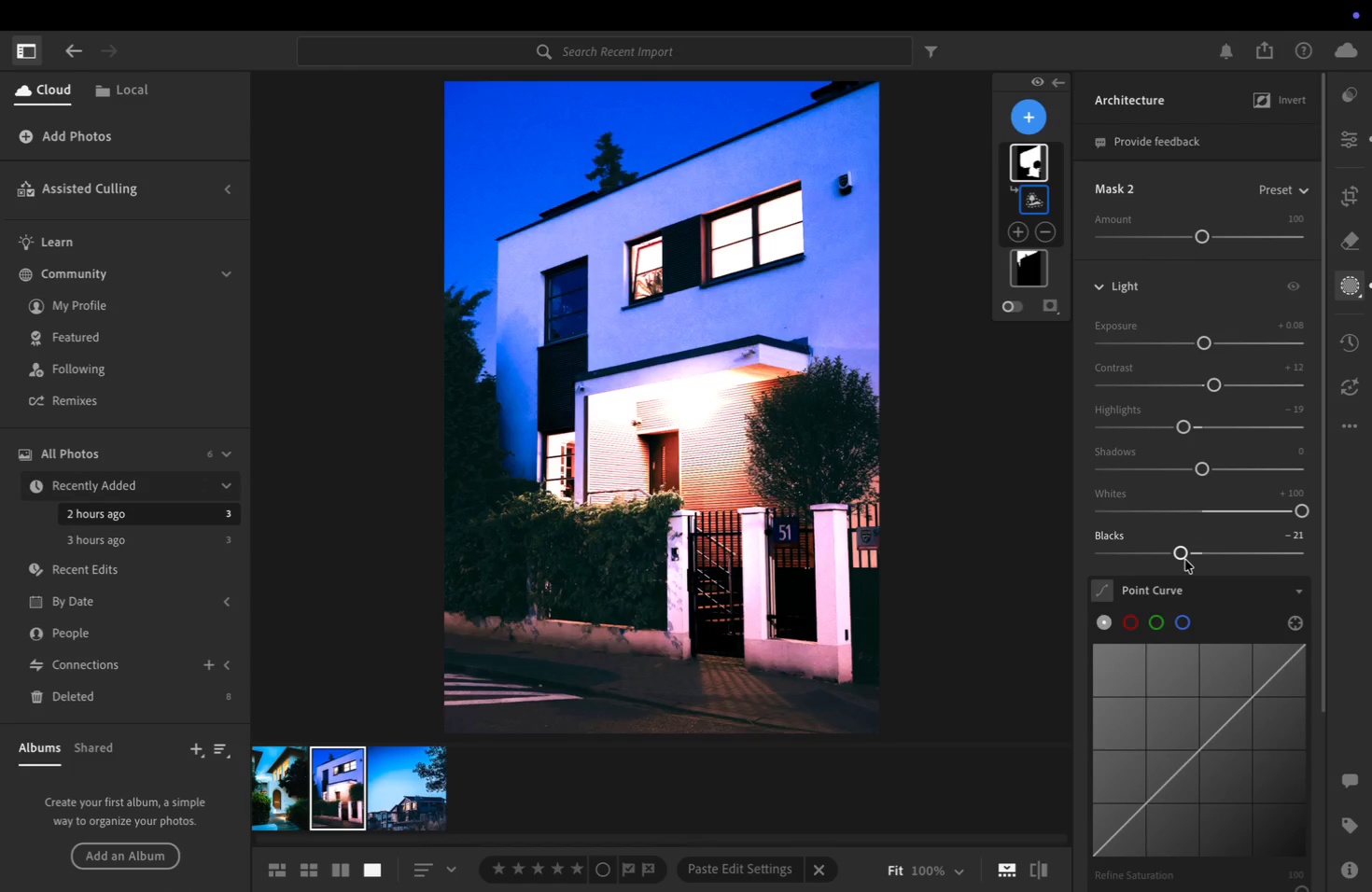 
left_click_drag(start_coordinate=[1303, 507], to_coordinate=[1247, 521])
 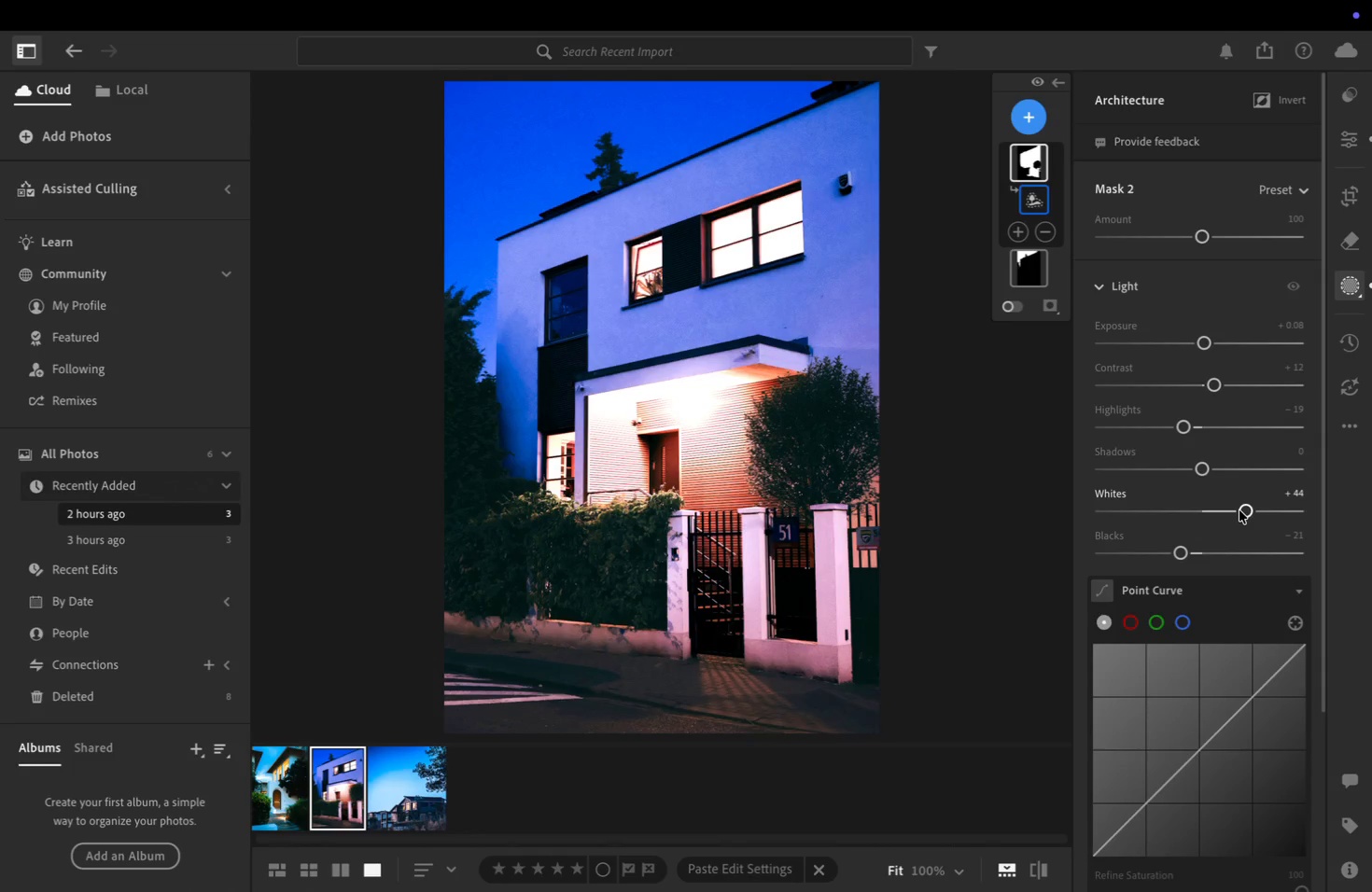 
key(Meta+Z)
 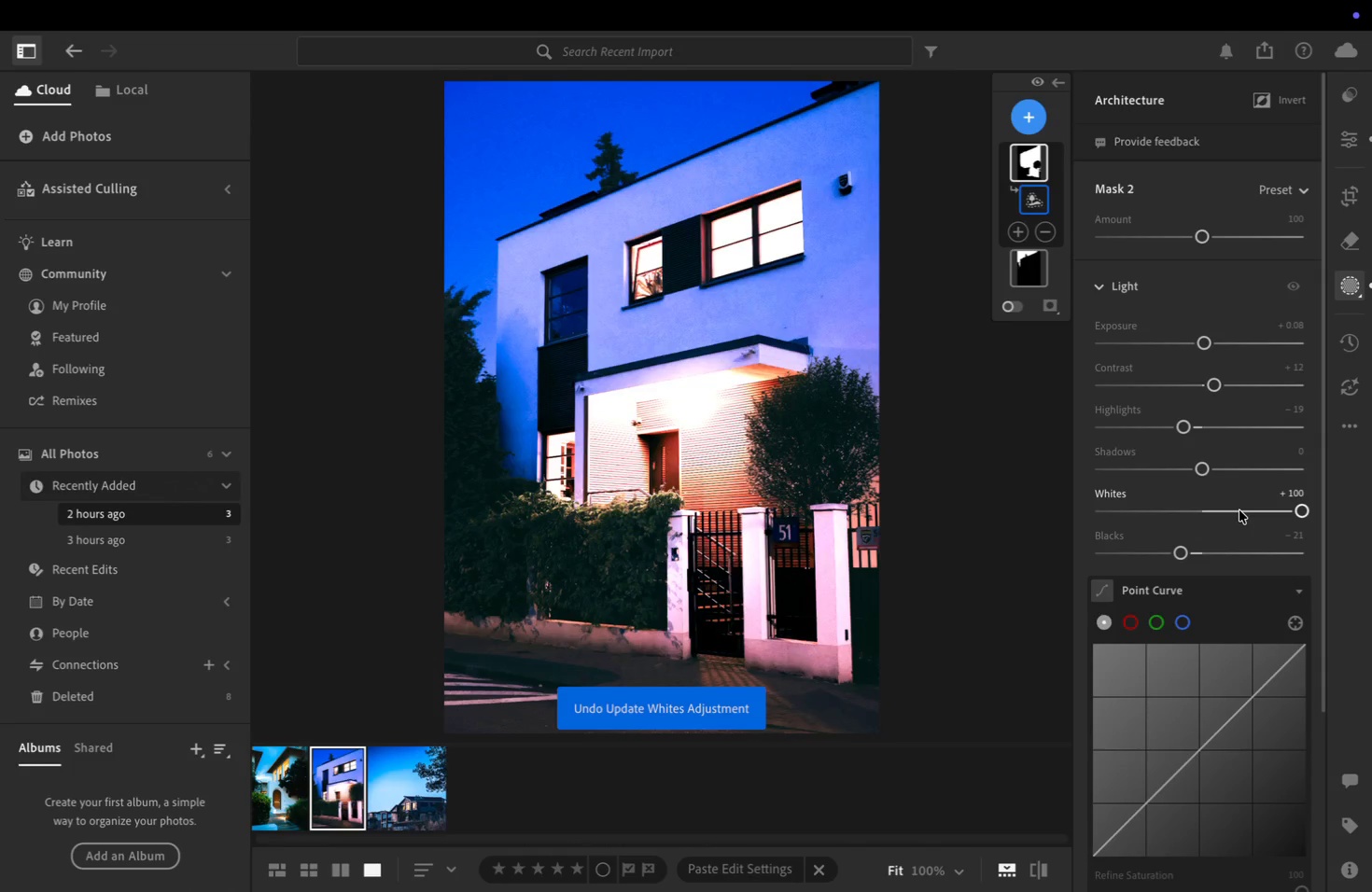 
key(Meta+Z)
 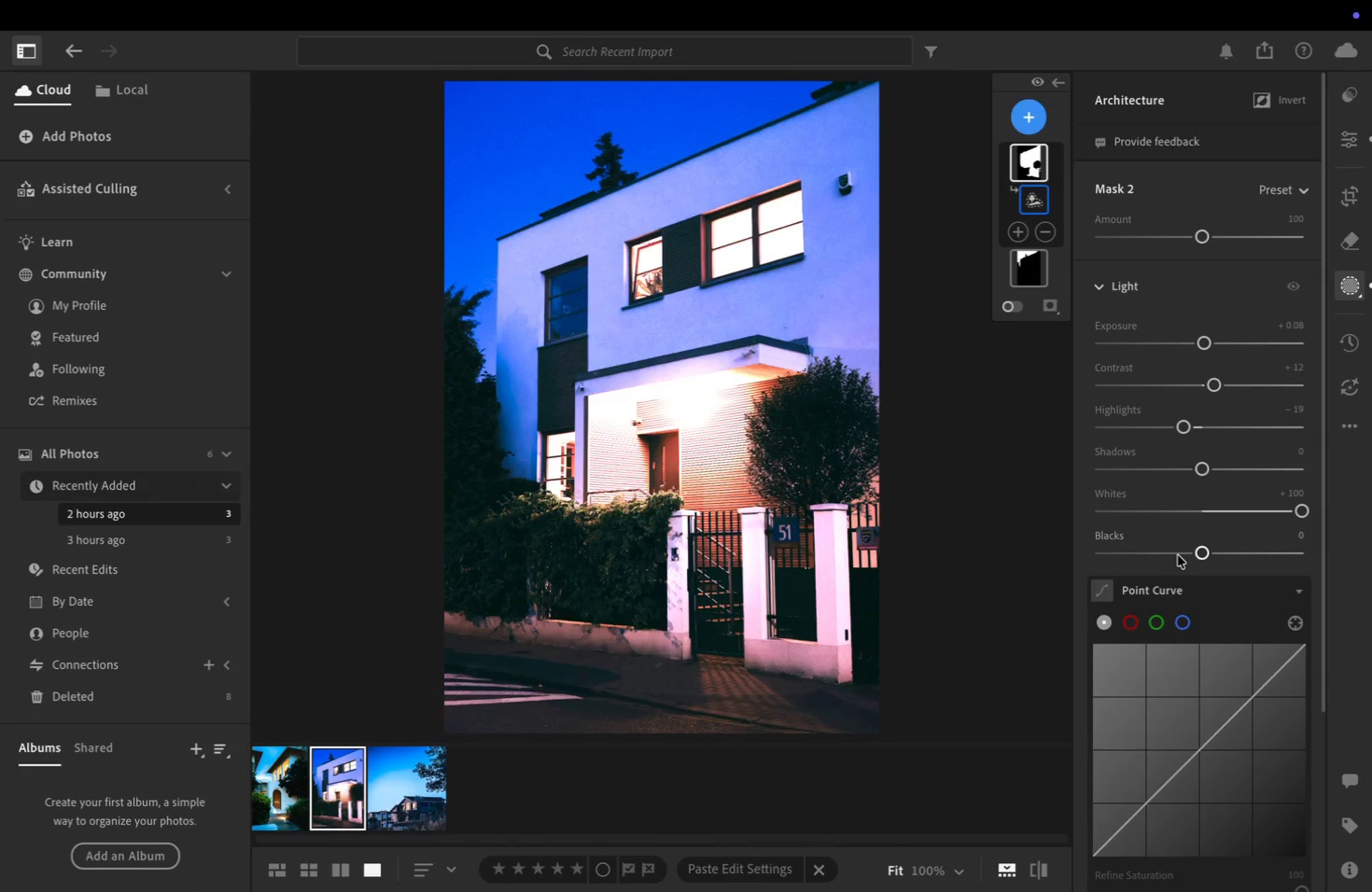 
left_click_drag(start_coordinate=[1201, 553], to_coordinate=[1175, 561])
 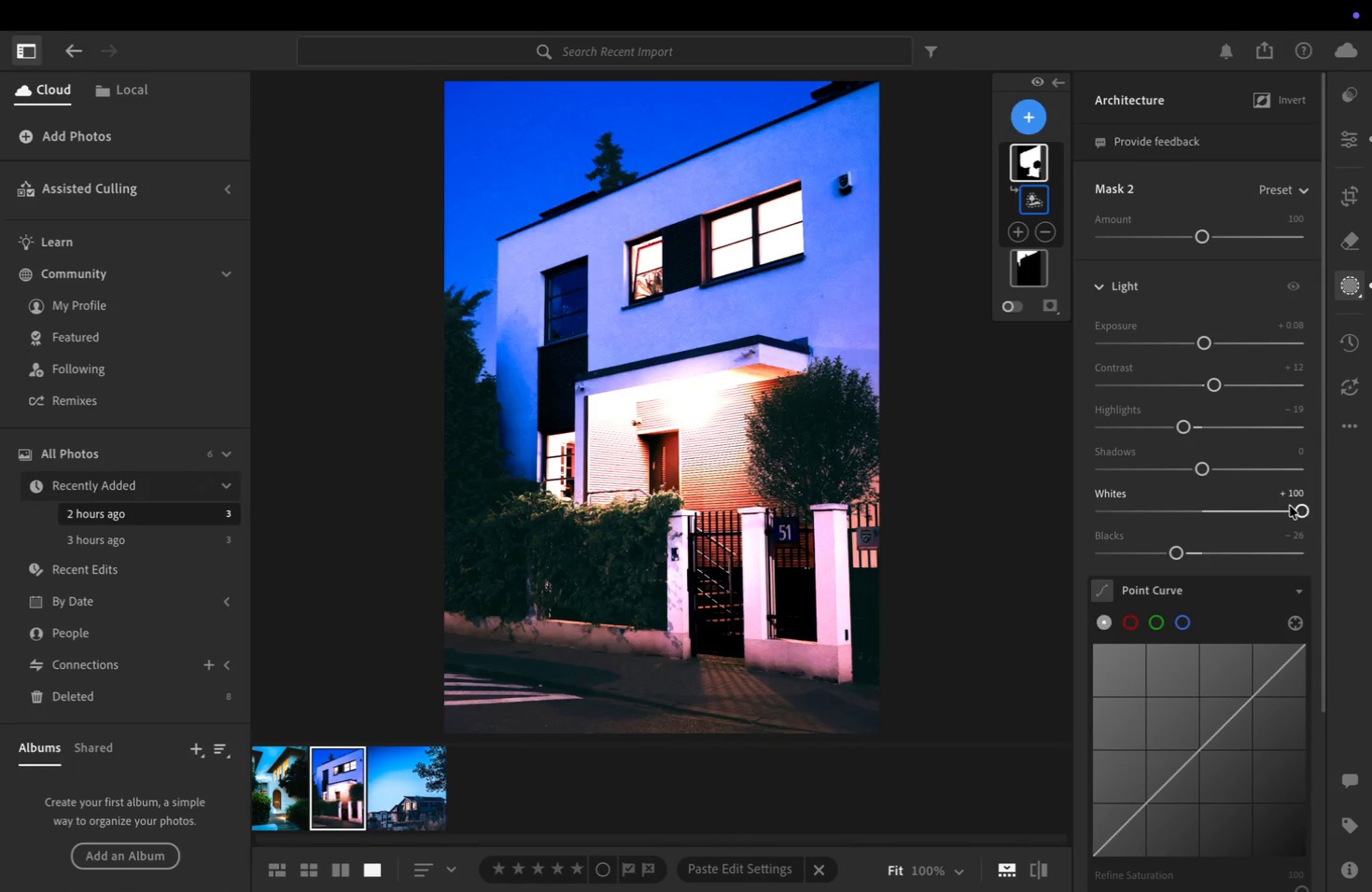 
left_click_drag(start_coordinate=[1300, 509], to_coordinate=[1247, 528])
 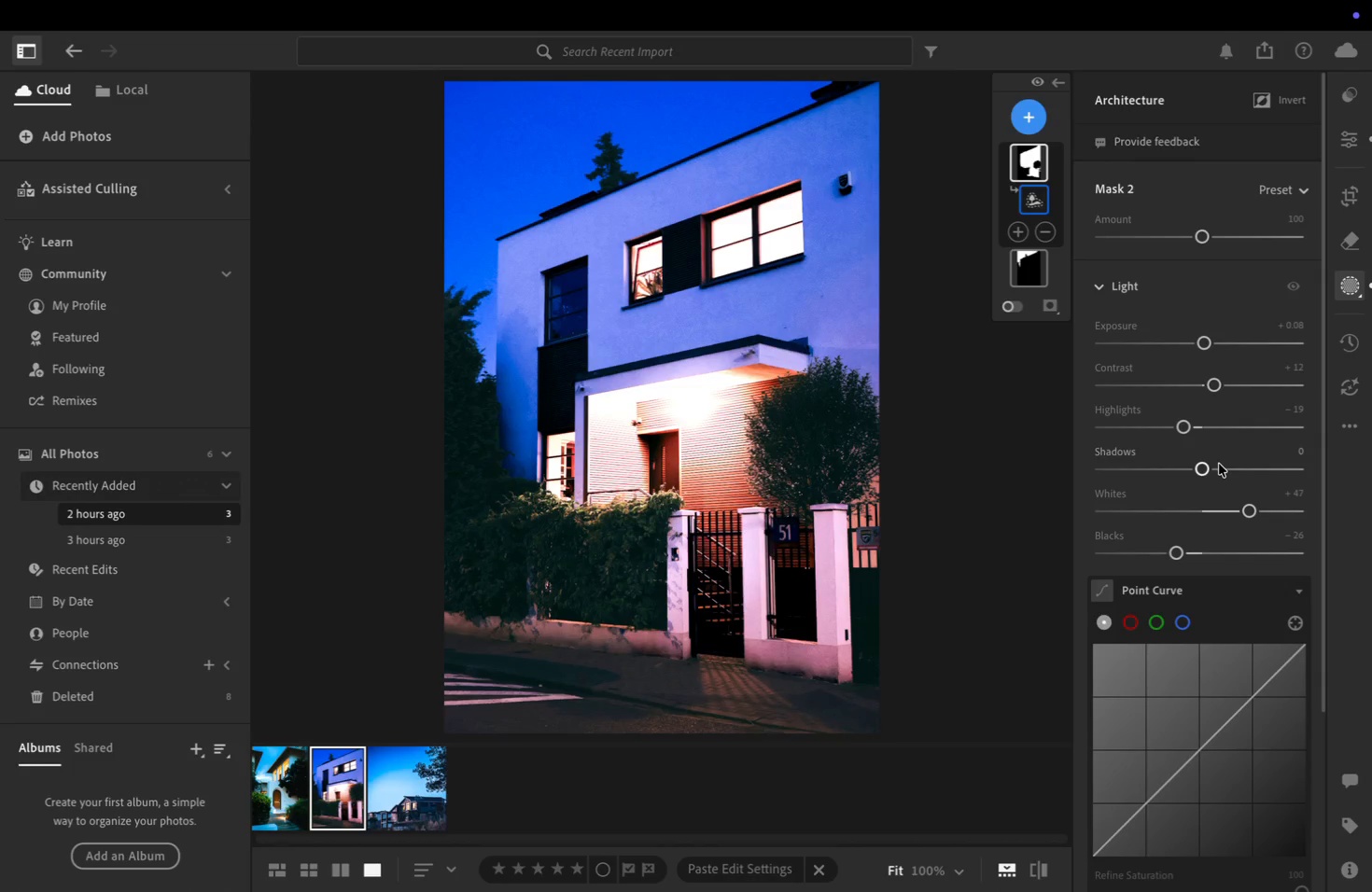 
wait(5.15)
 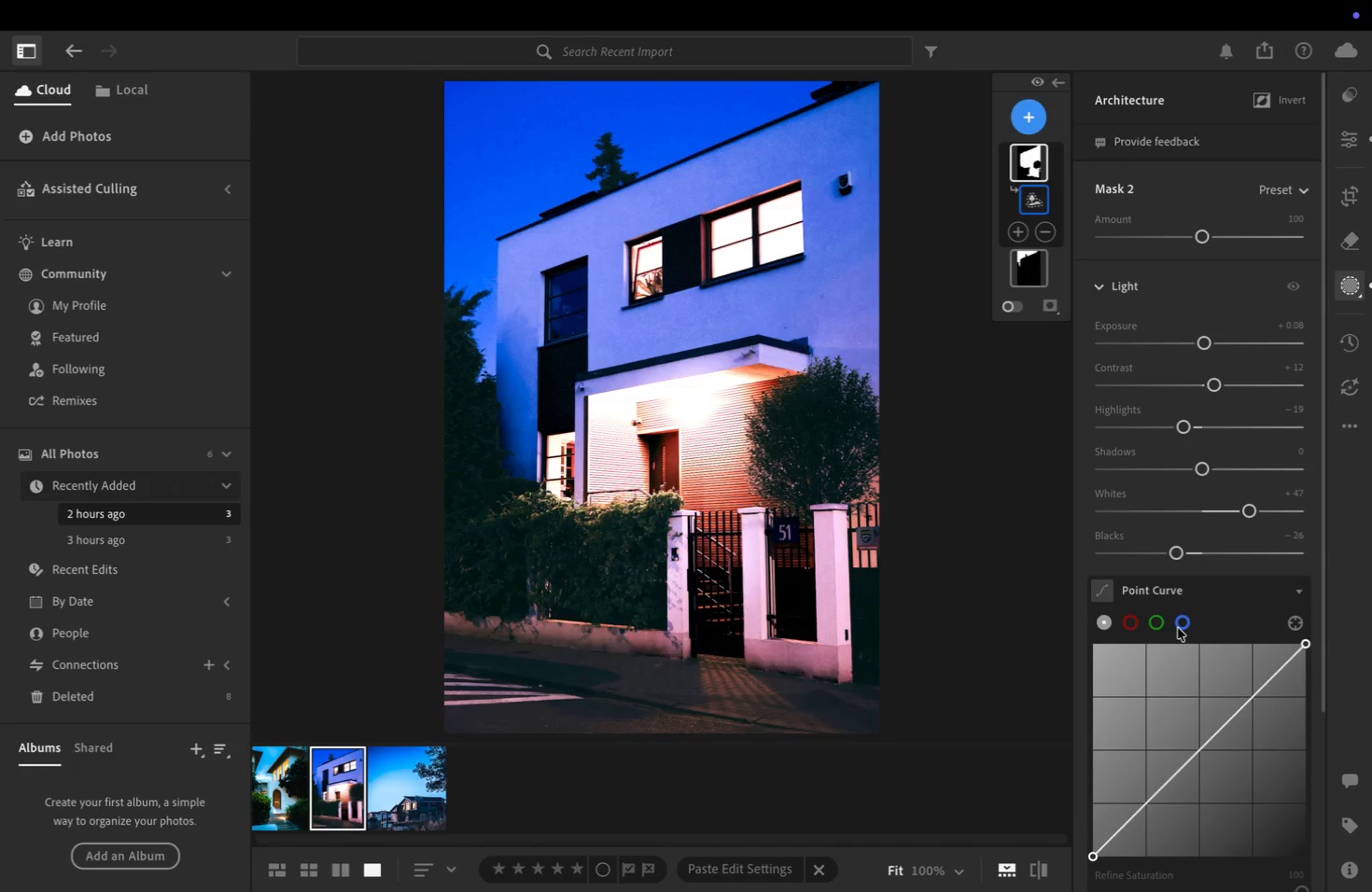 
key(Backslash)
 